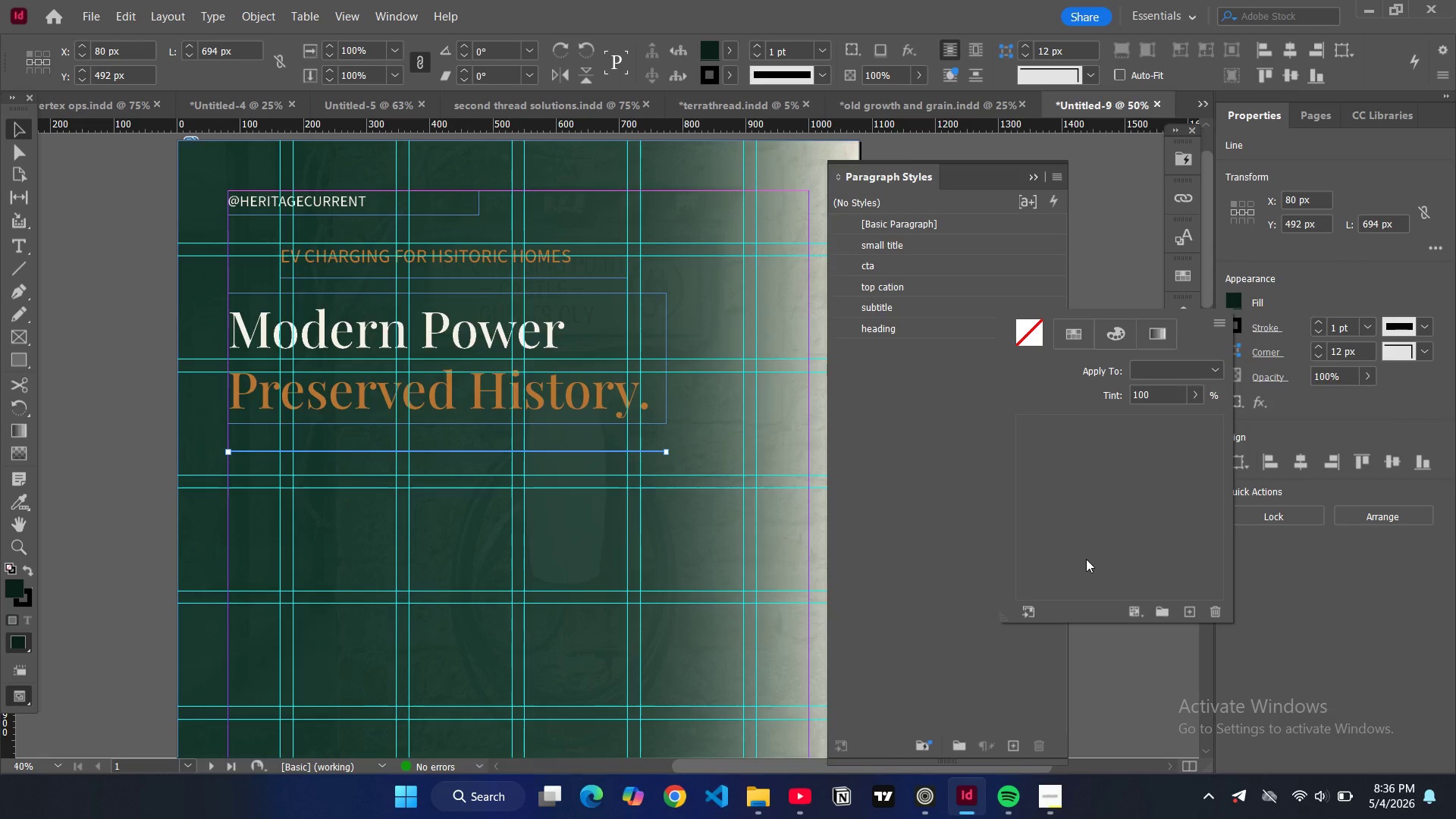 
scroll: coordinate [1053, 526], scroll_direction: down, amount: 5.0
 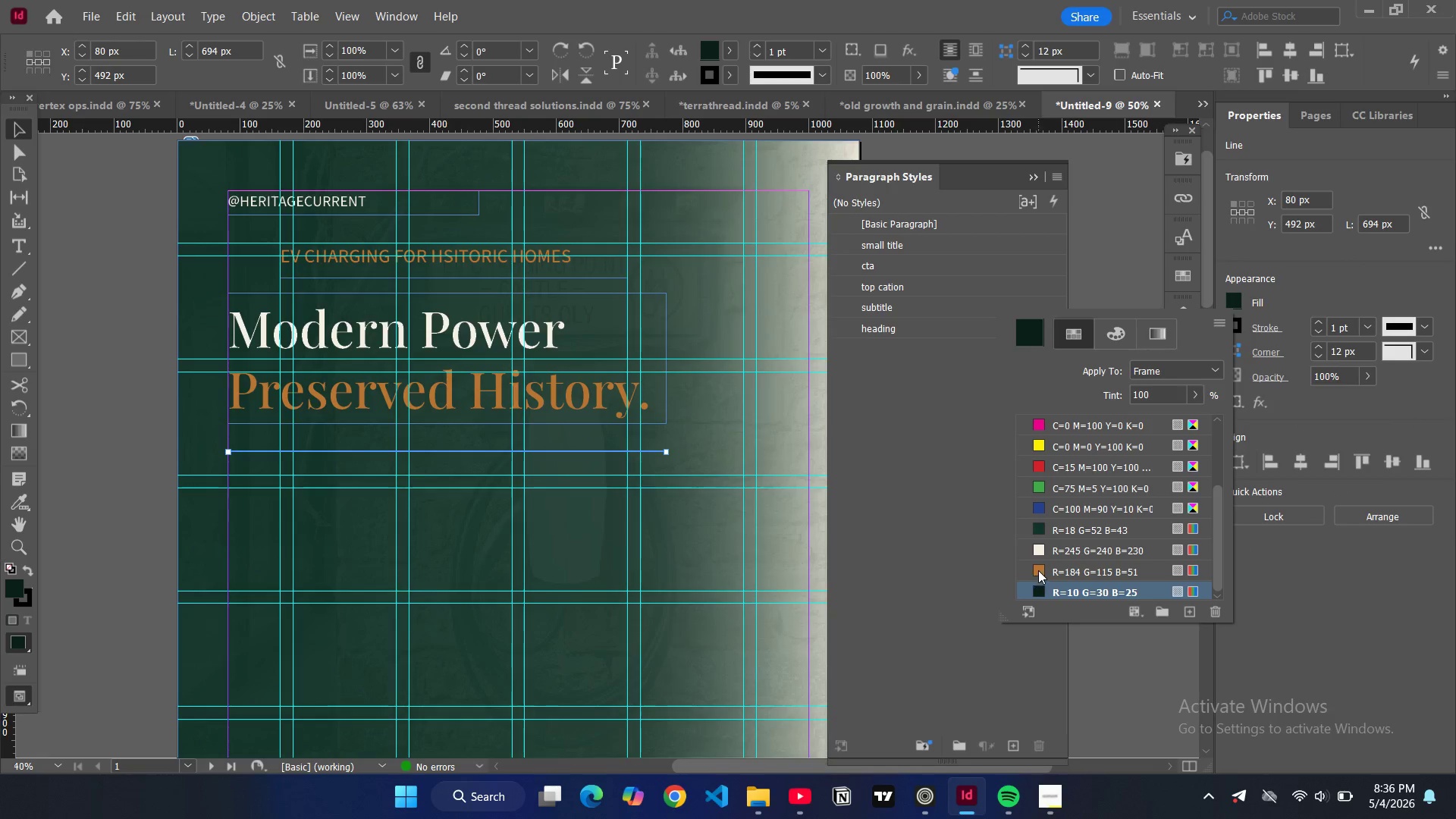 
left_click([1038, 570])
 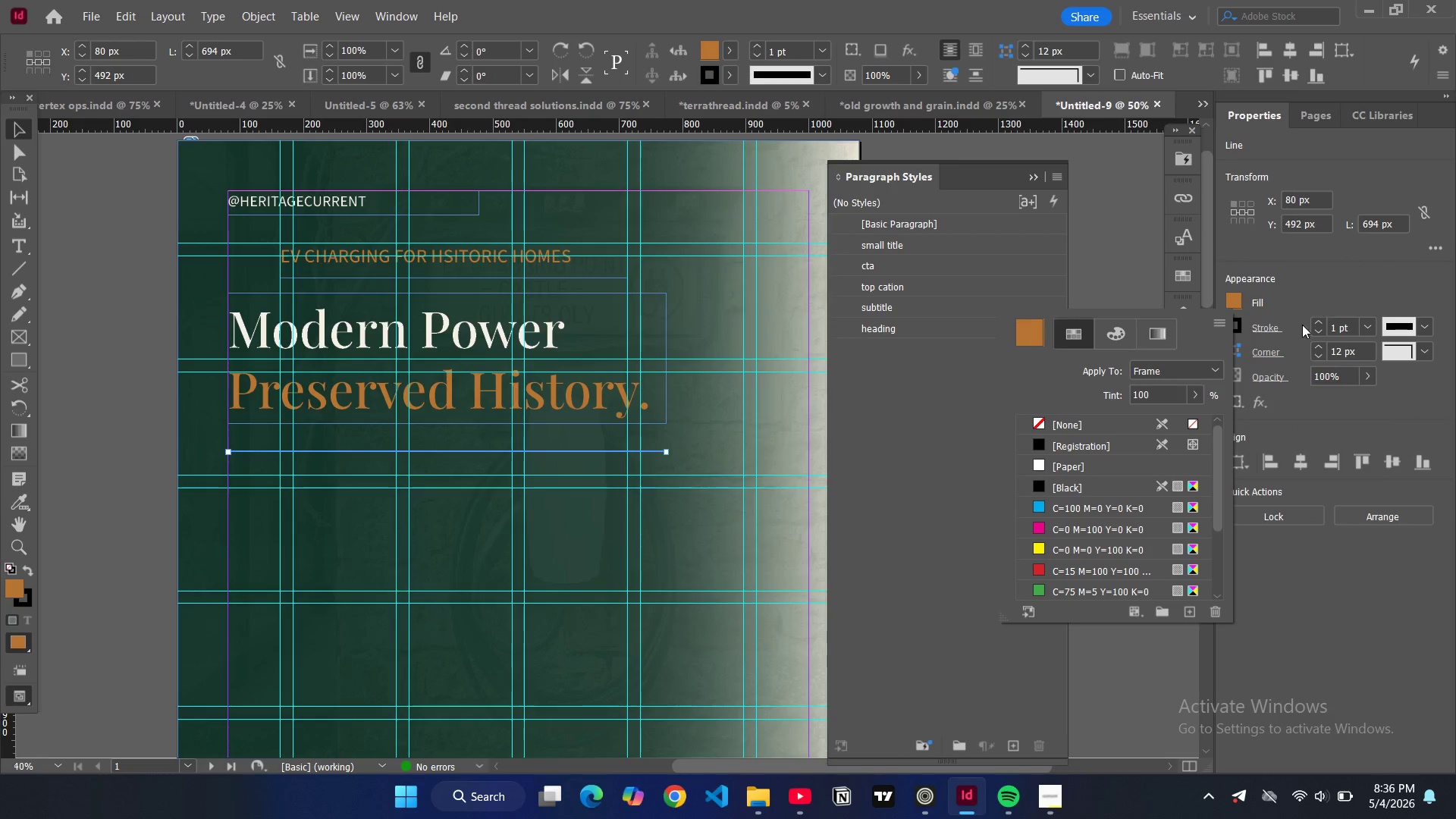 
left_click([1320, 322])
 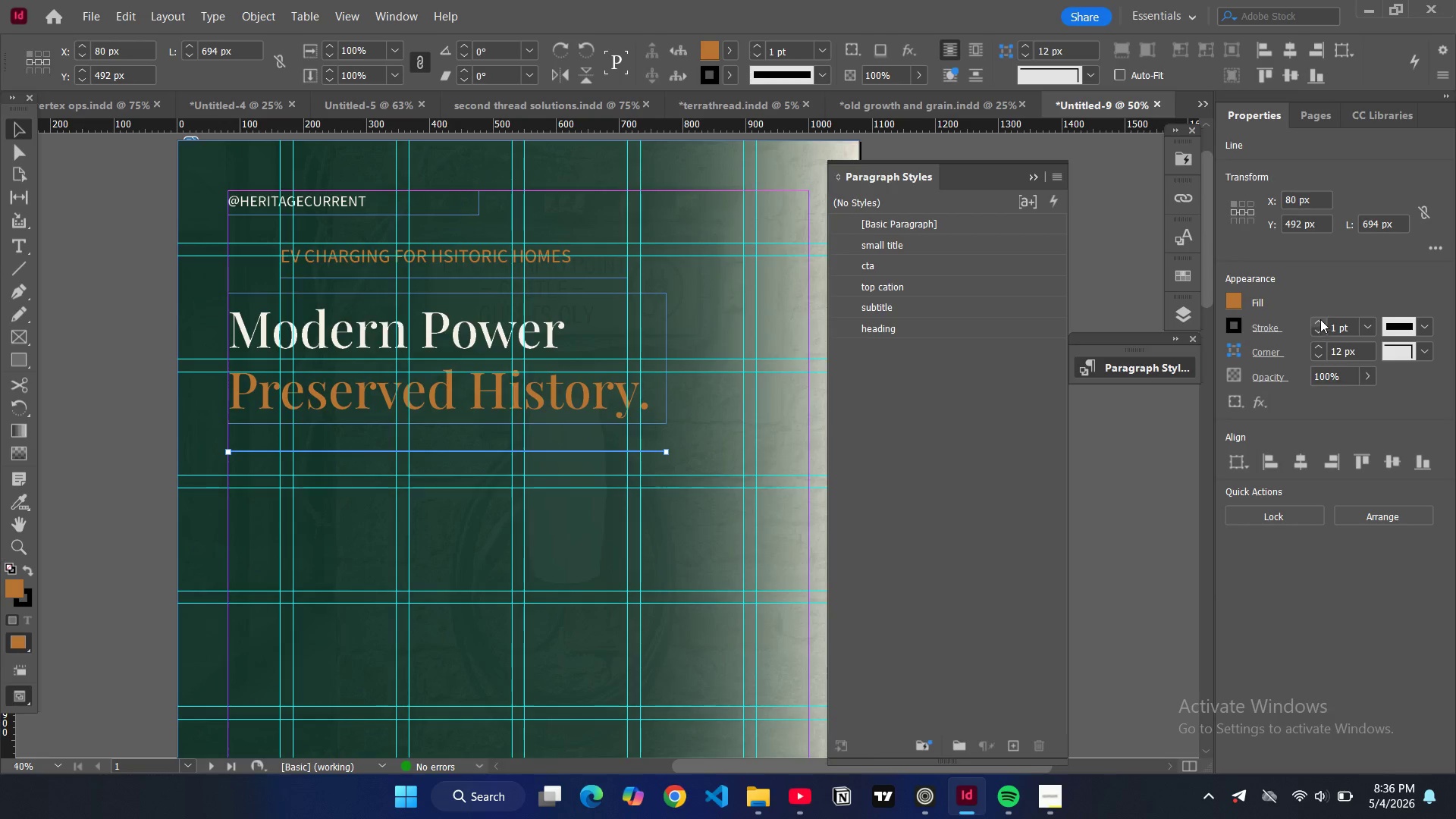 
left_click([1320, 319])
 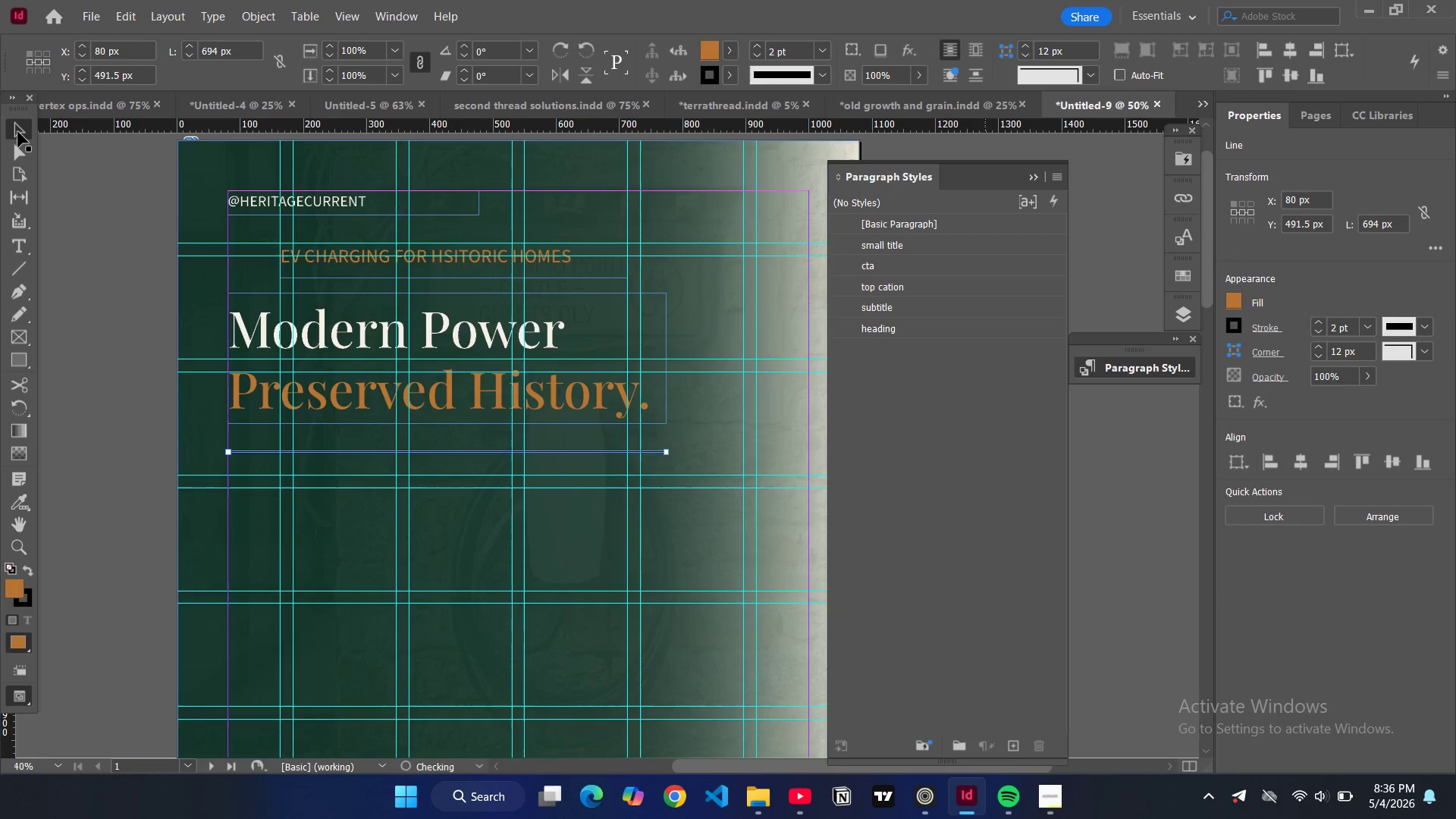 
left_click([14, 130])
 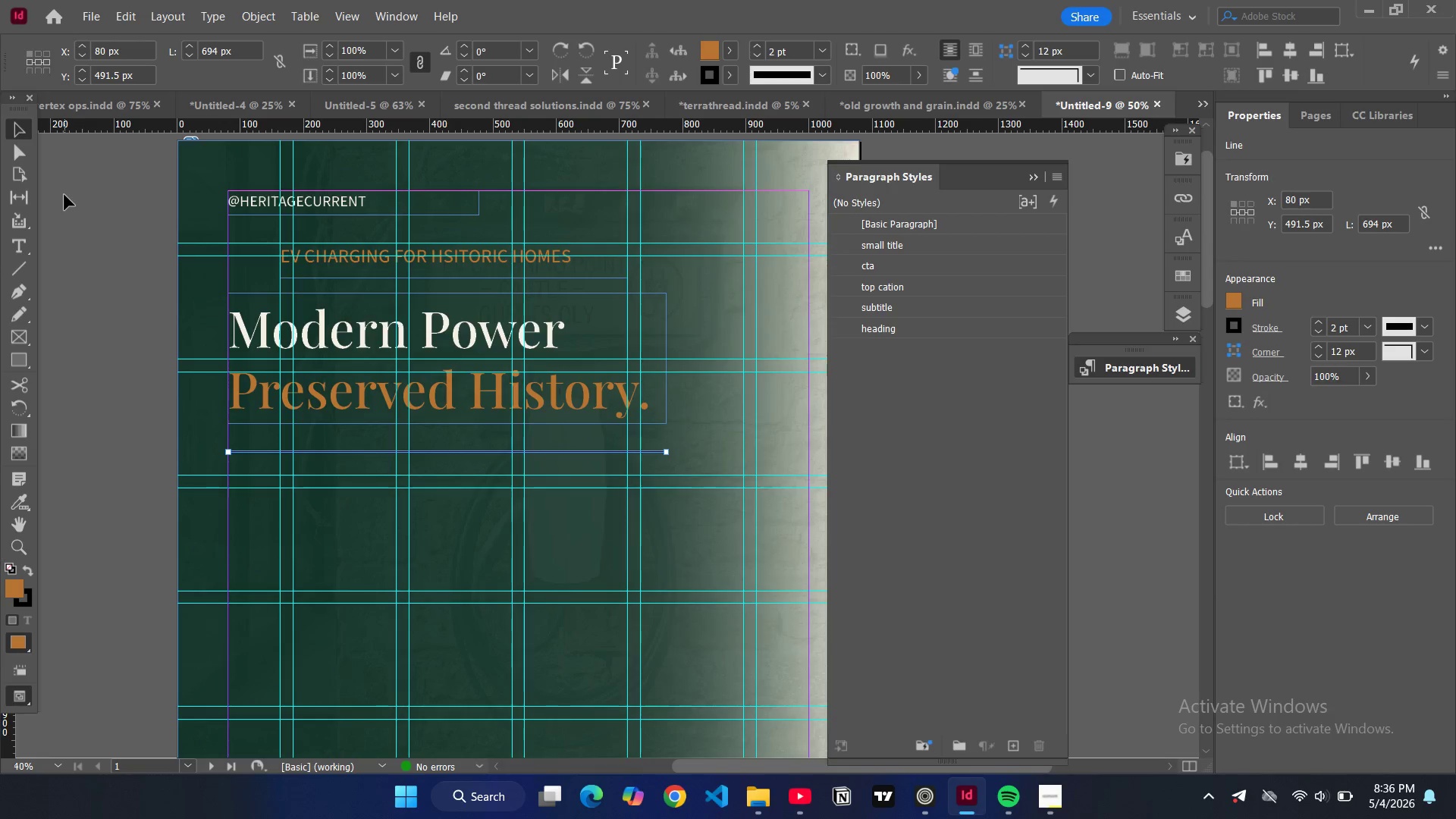 
double_click([64, 195])
 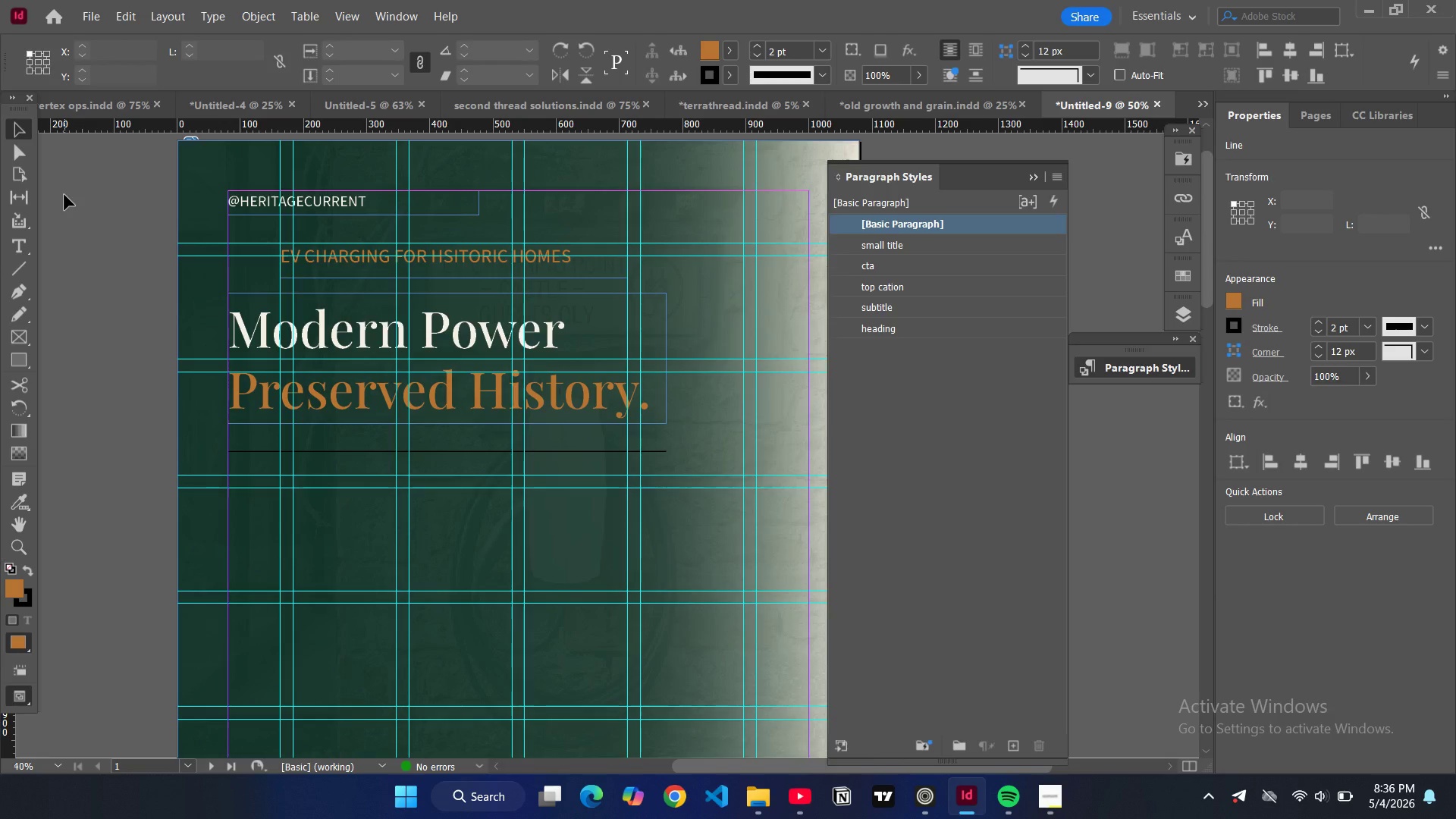 
key(W)
 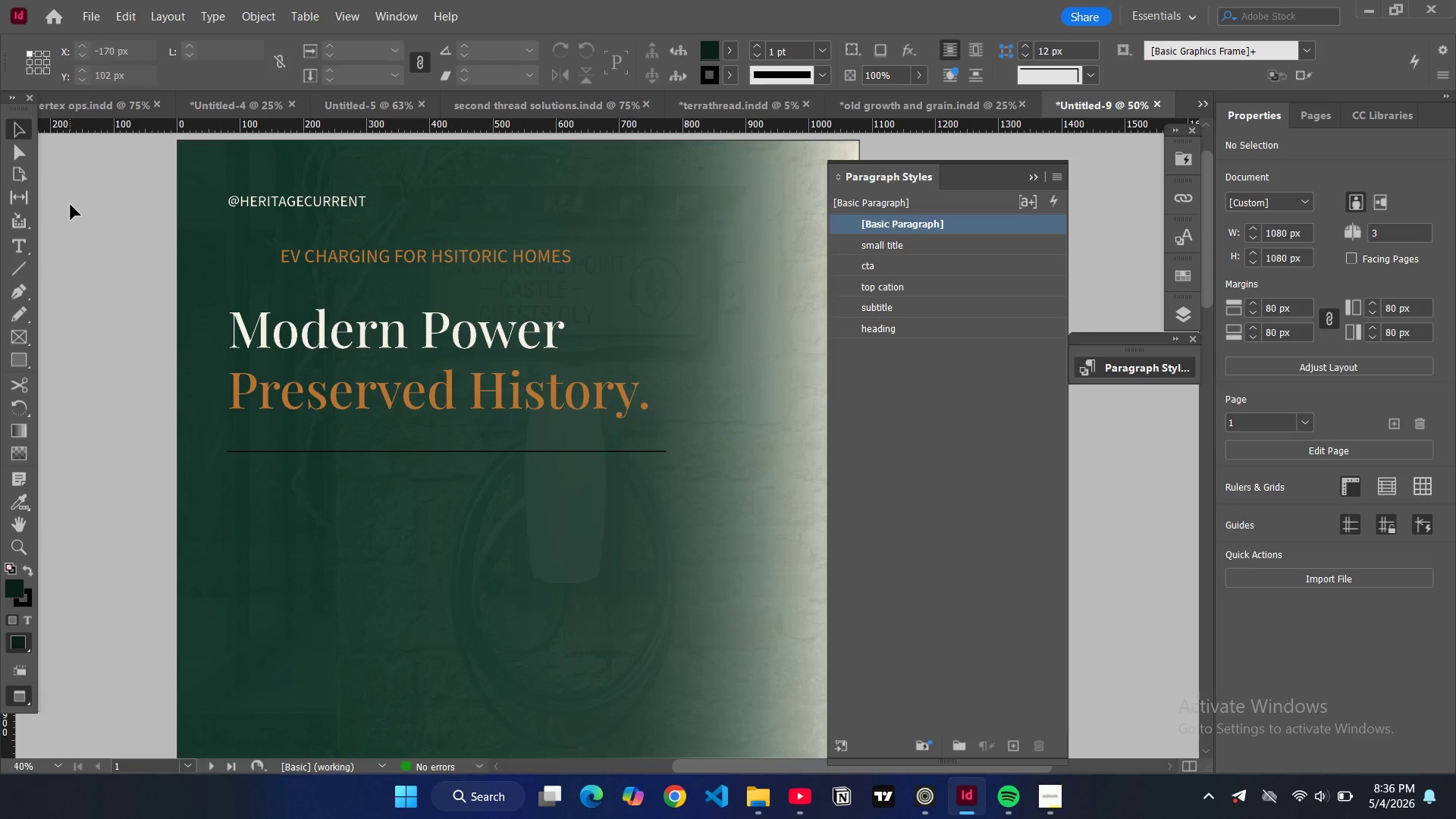 
type(www)
 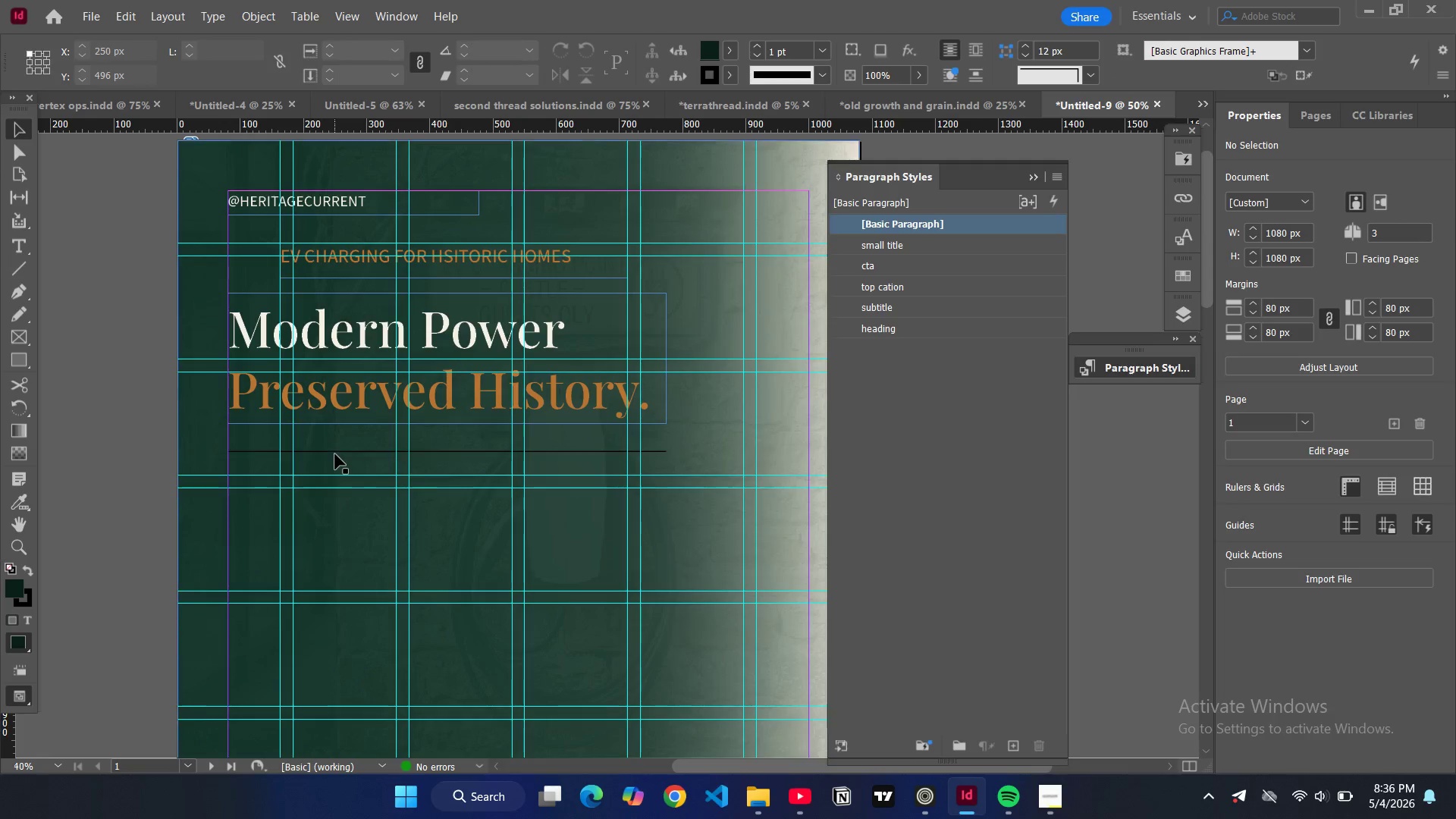 
left_click([335, 454])
 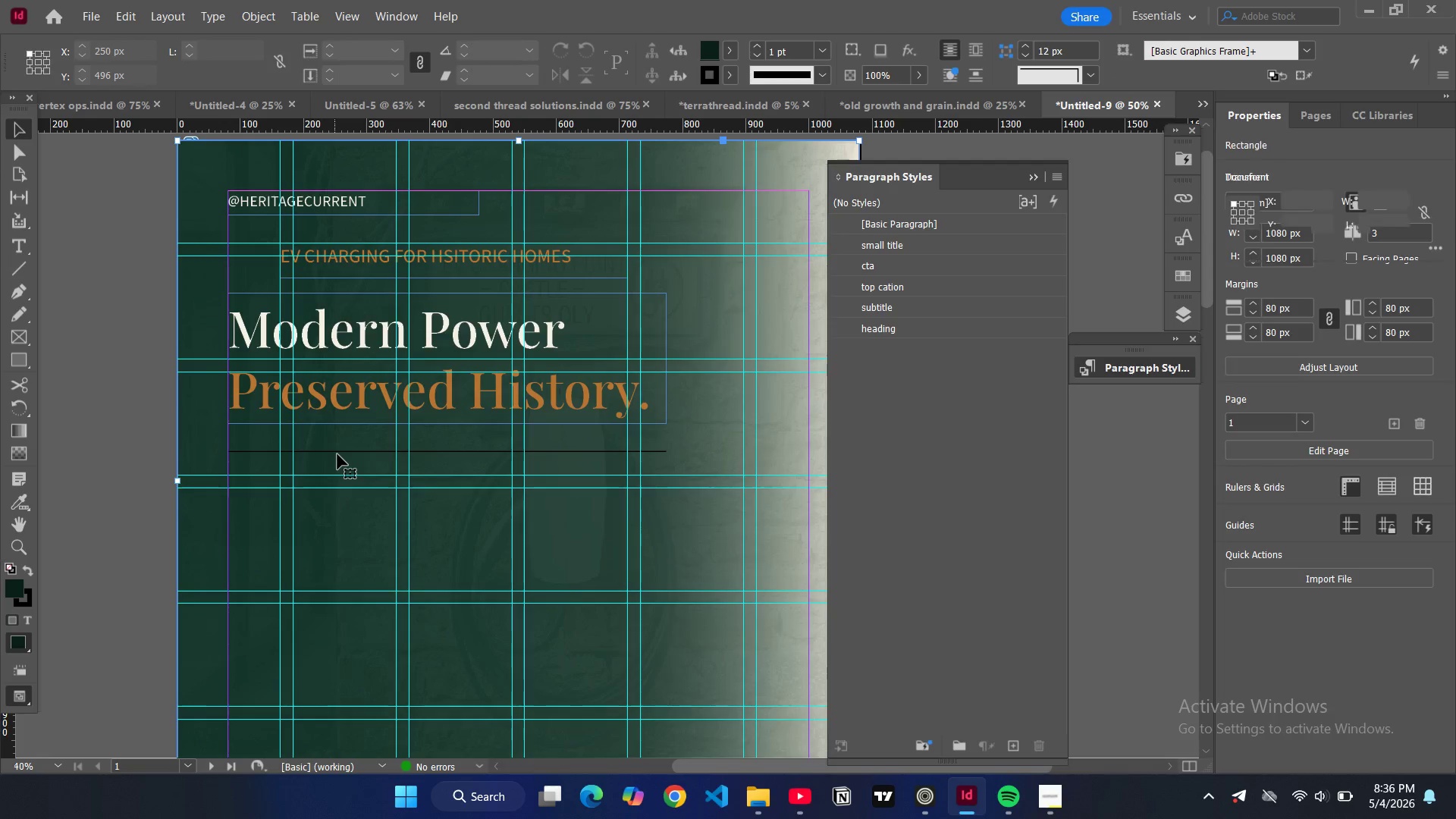 
left_click([337, 454])
 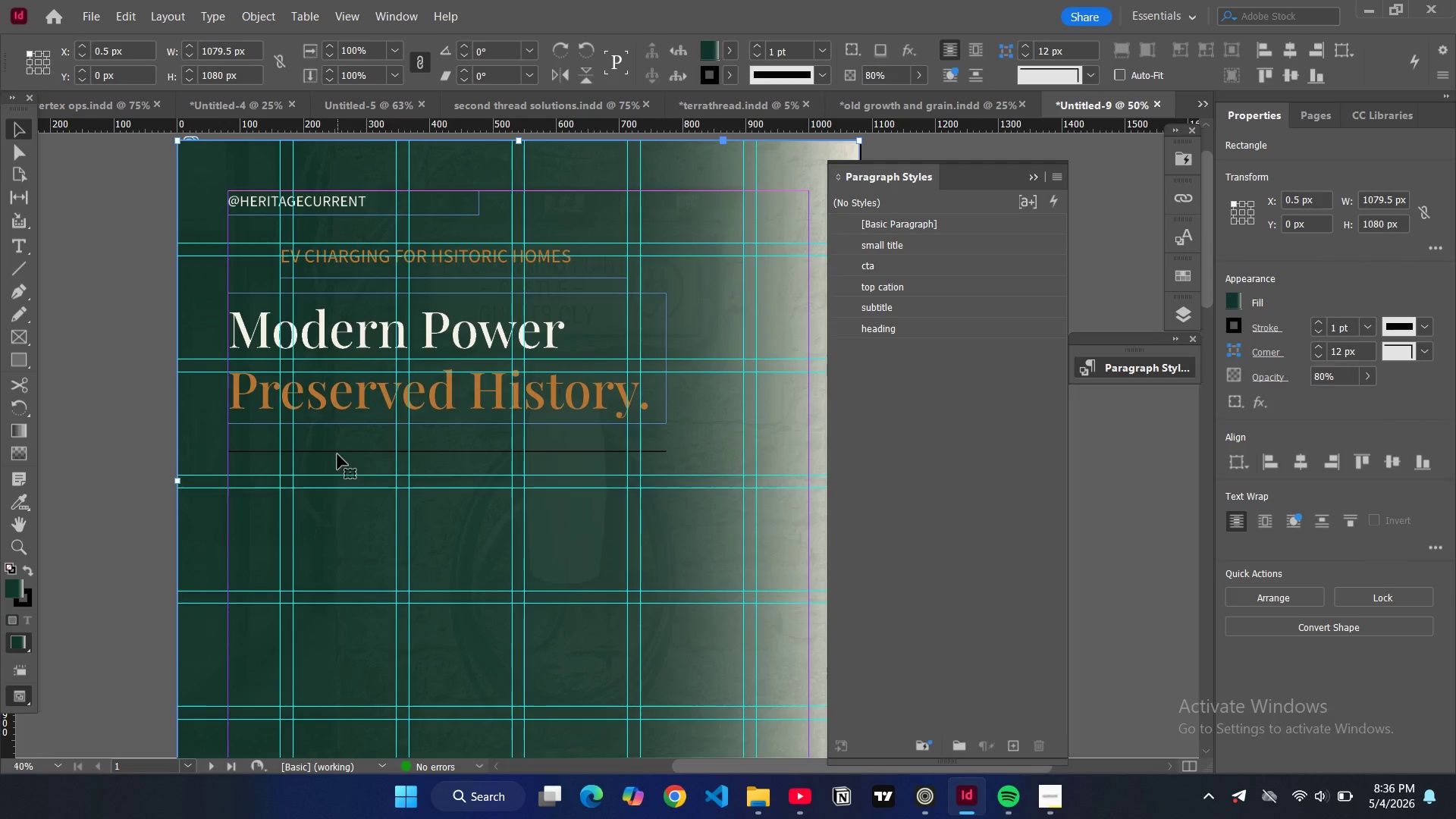 
double_click([337, 454])
 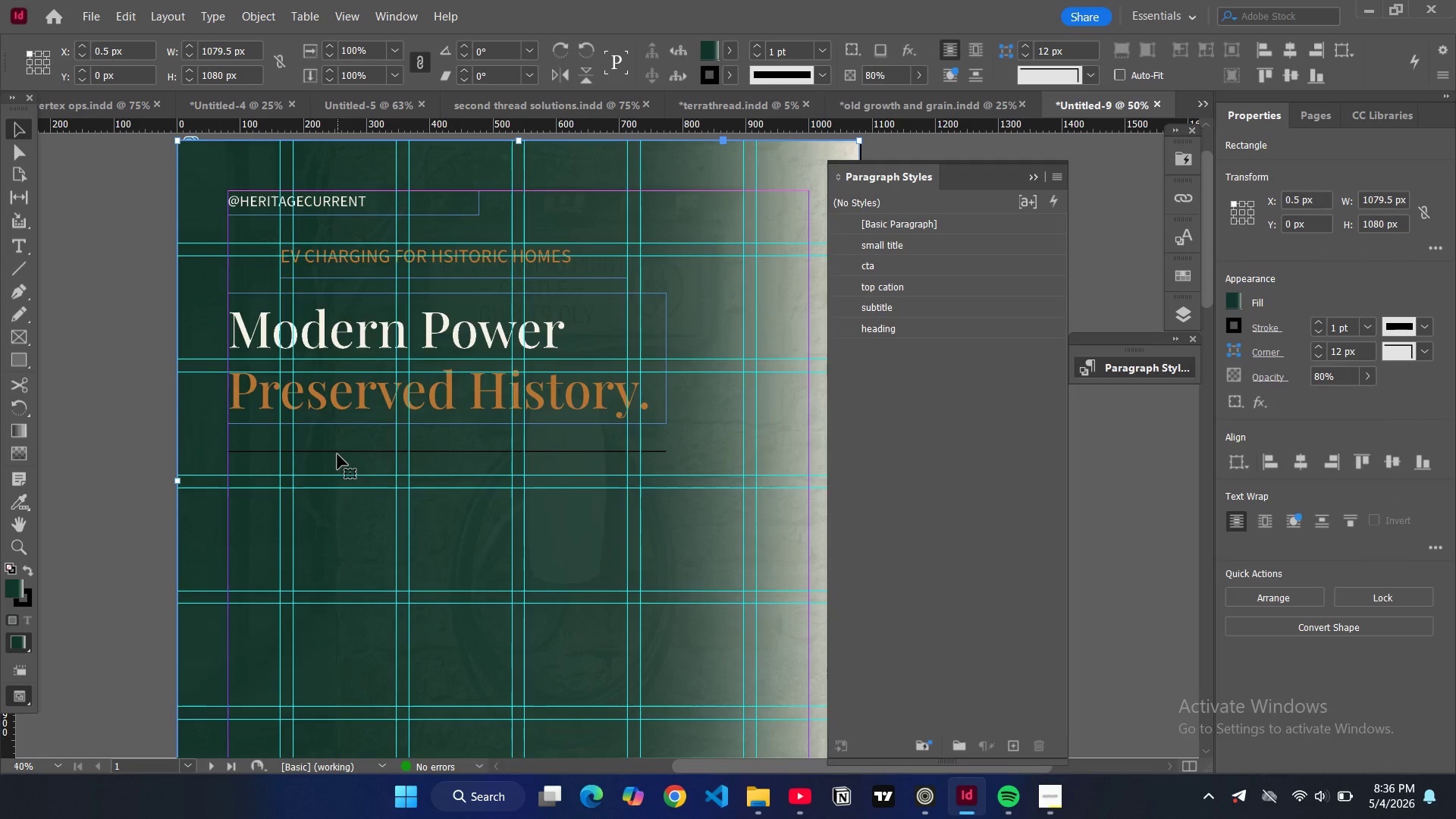 
double_click([337, 454])
 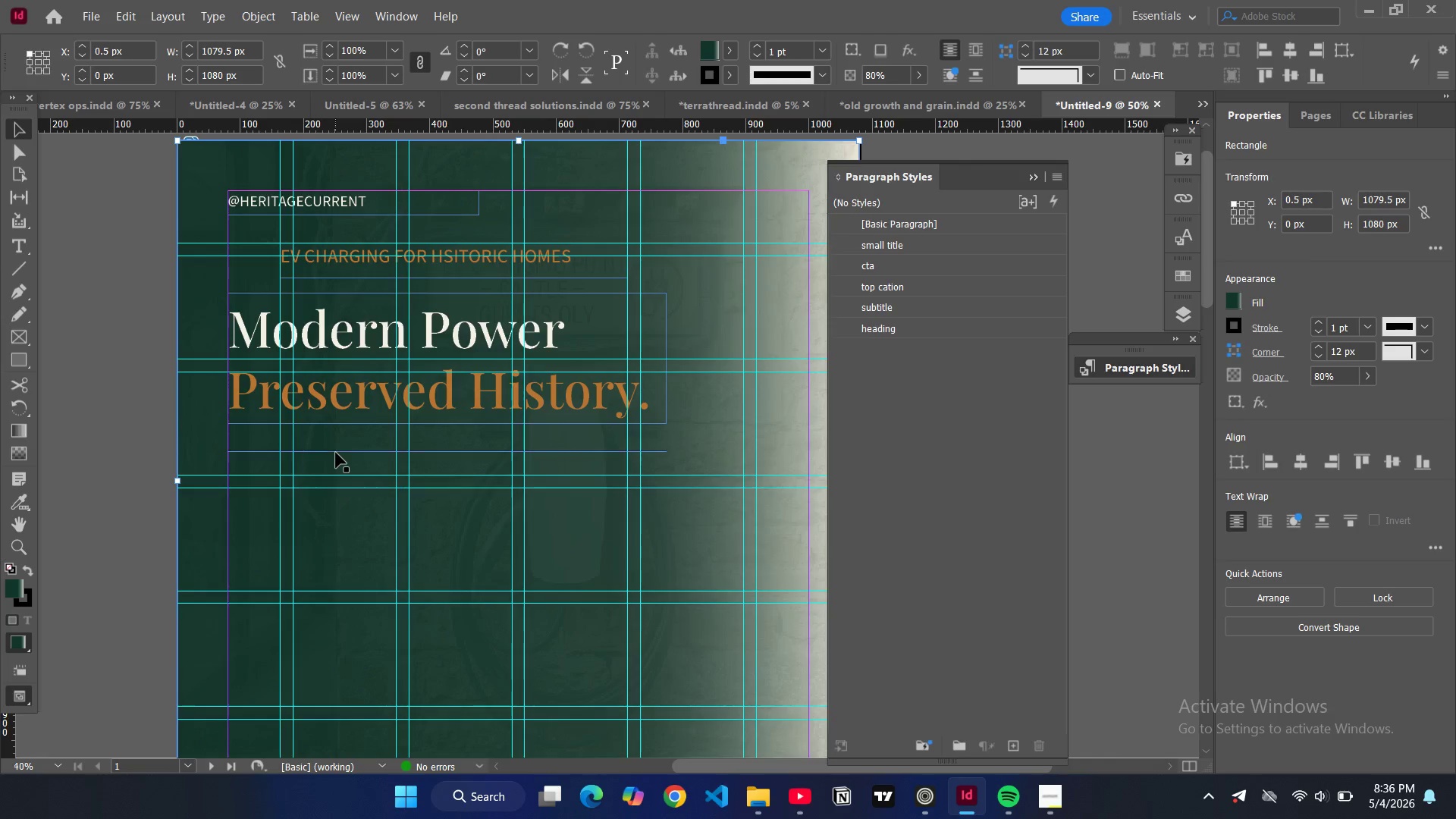 
type(www)
 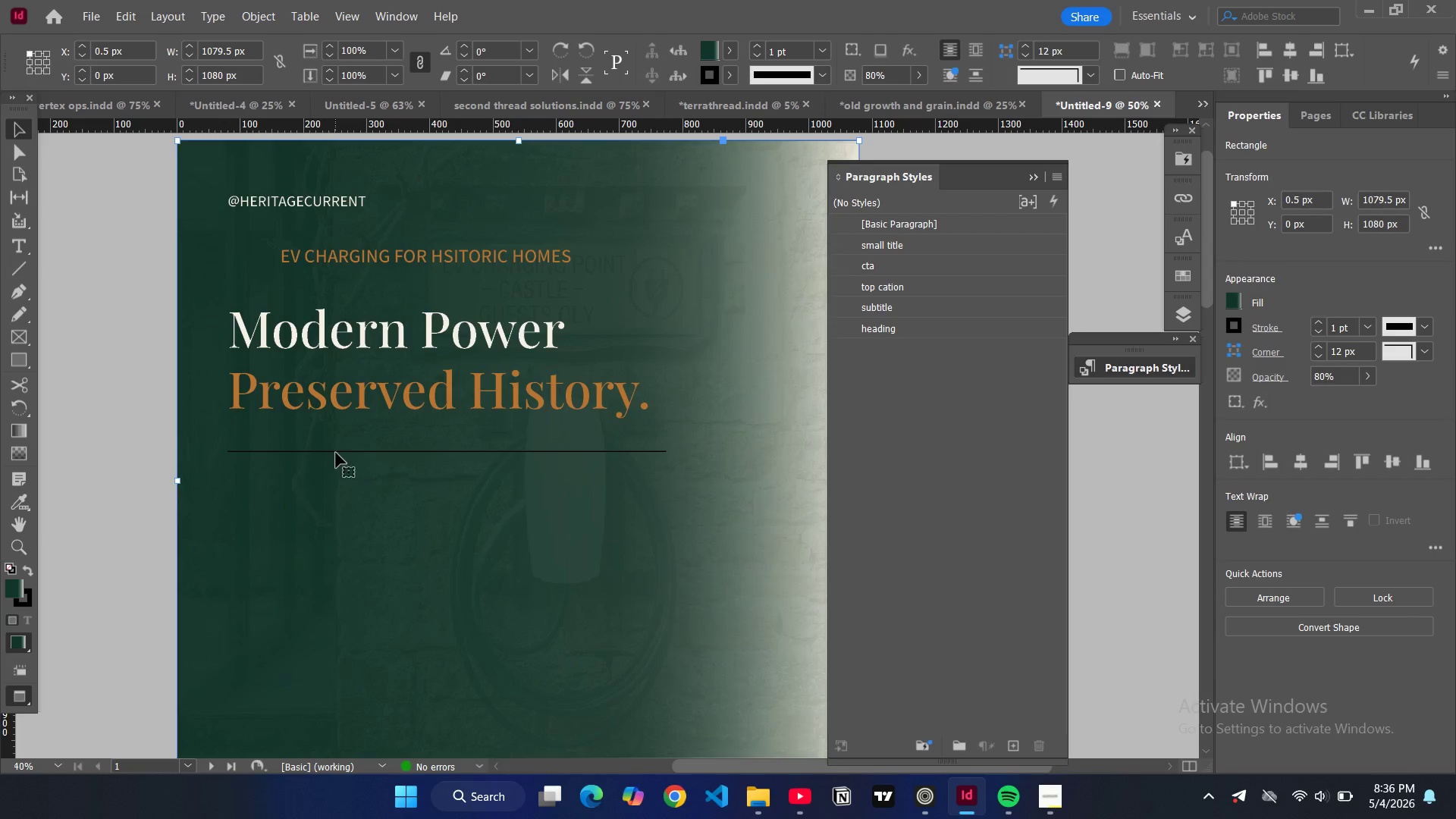 
left_click([336, 453])
 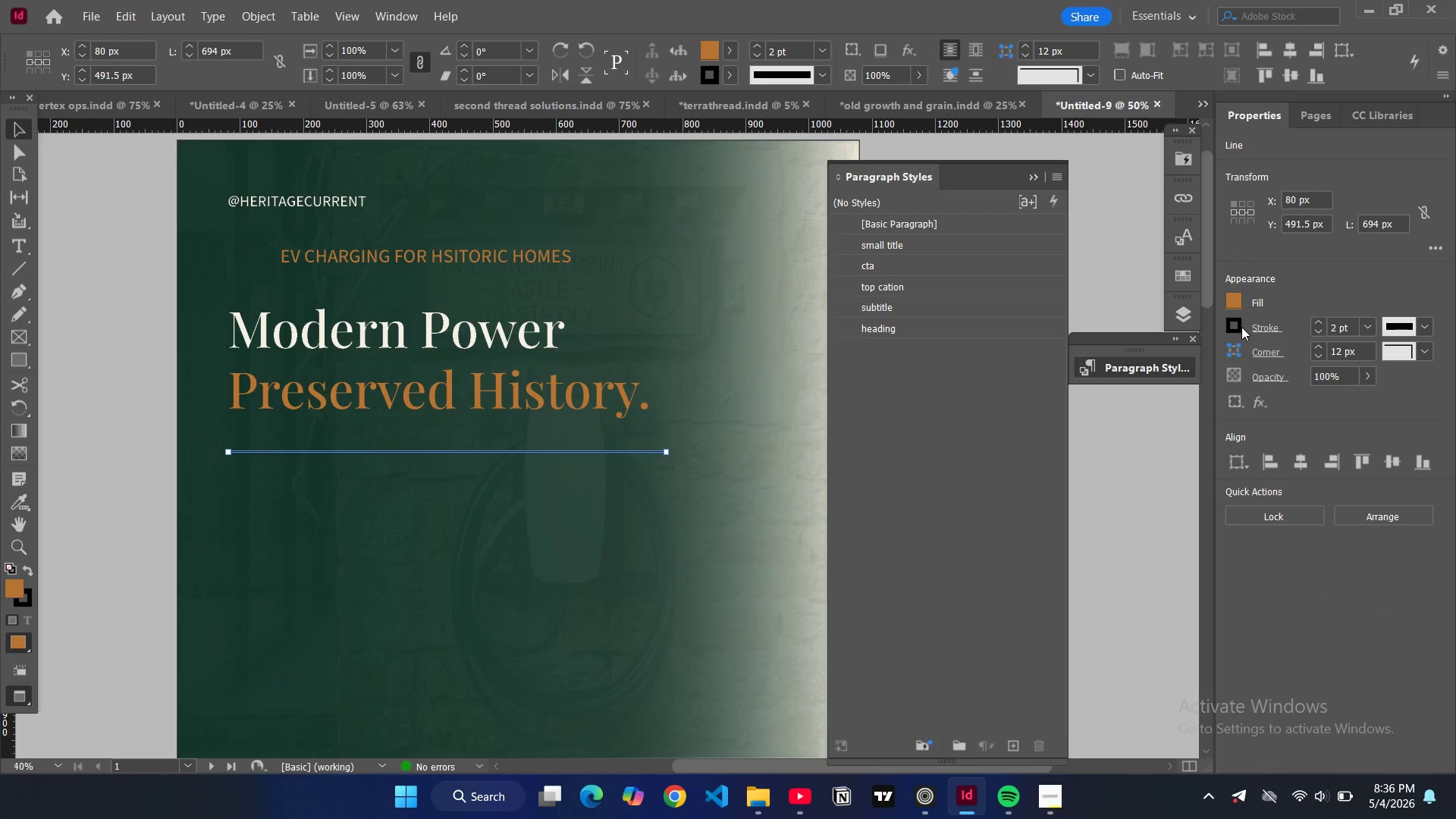 
double_click([1235, 329])
 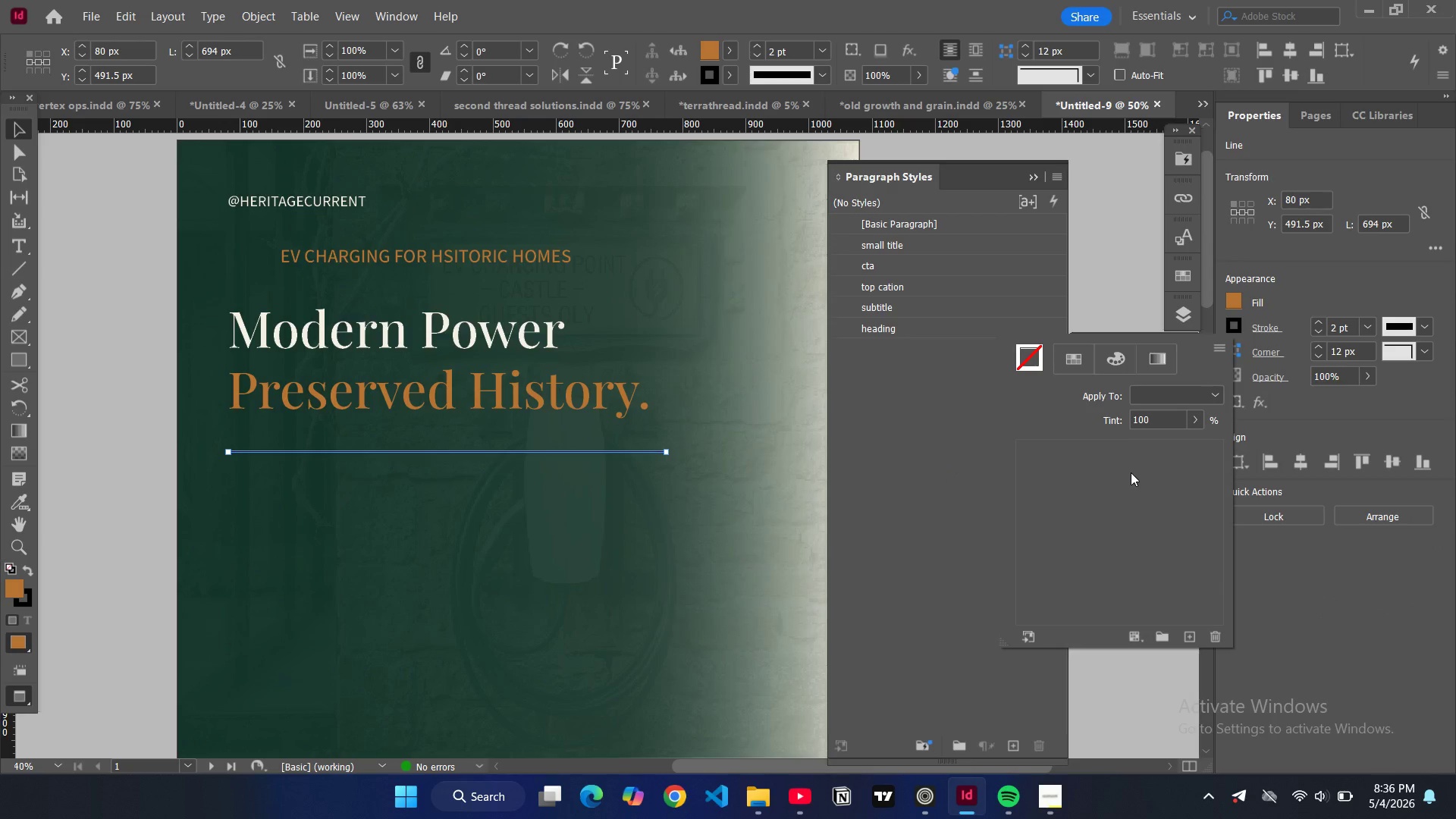 
scroll: coordinate [1040, 554], scroll_direction: down, amount: 6.0
 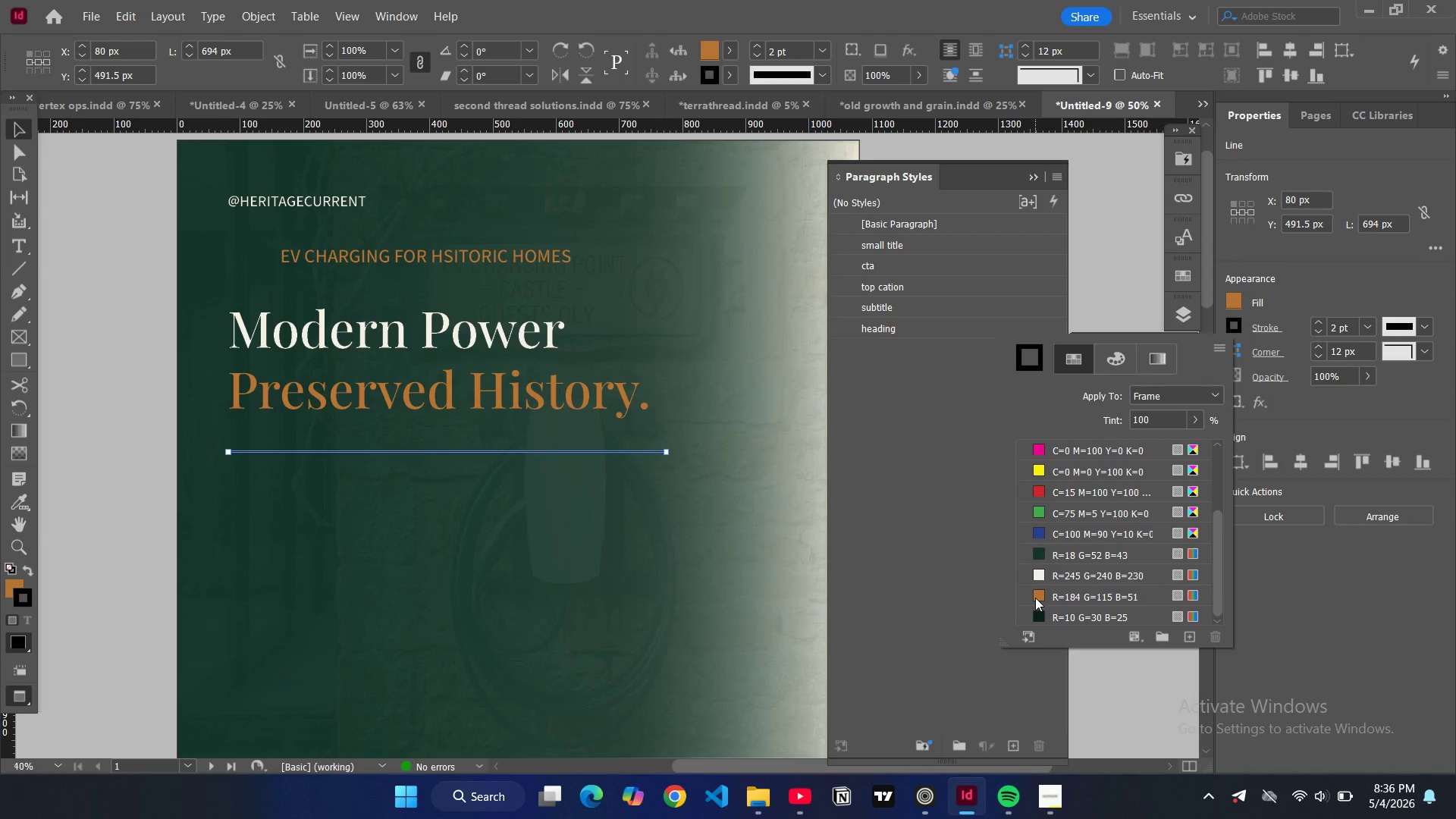 
left_click([1035, 598])
 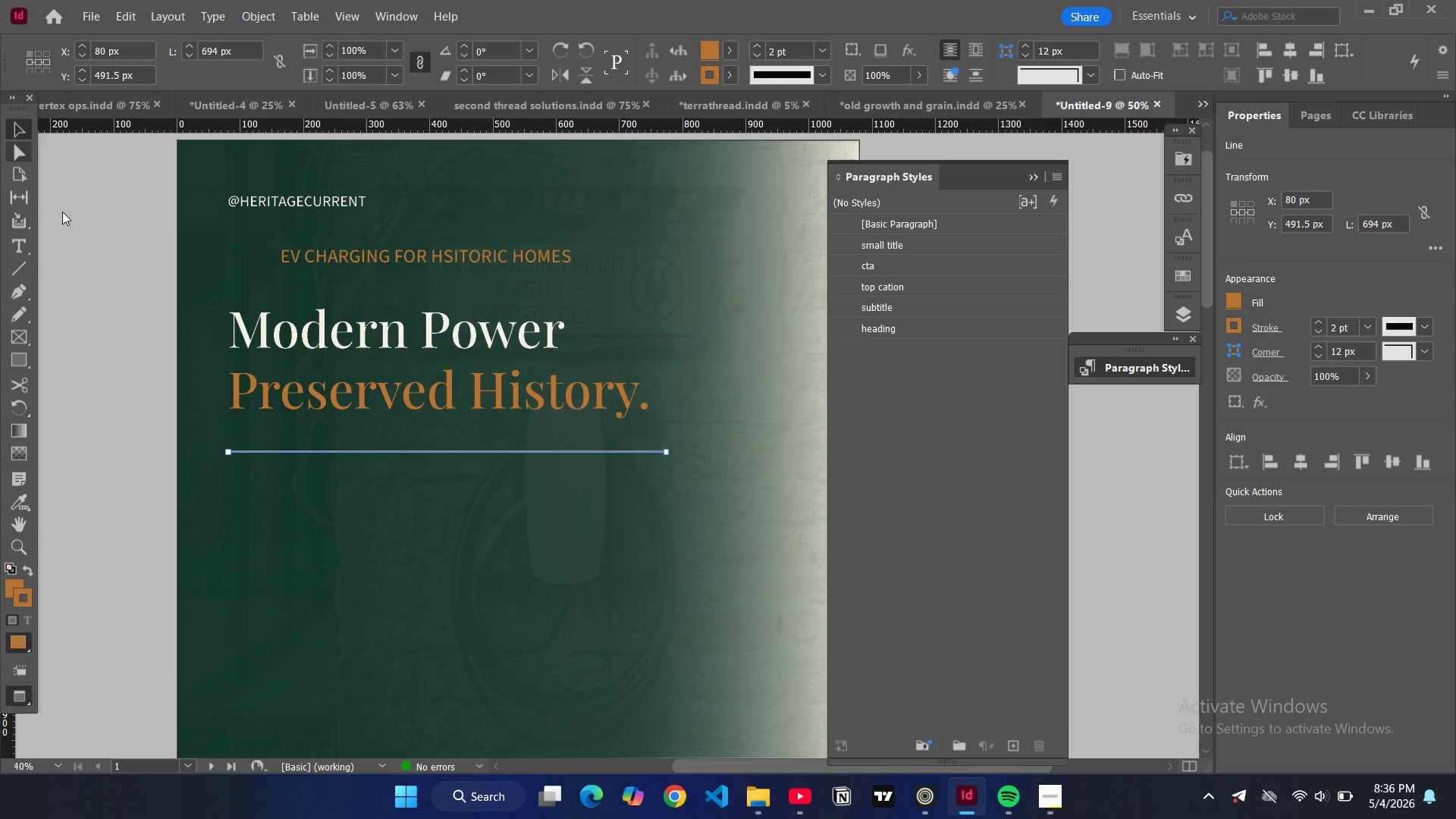 
double_click([76, 231])
 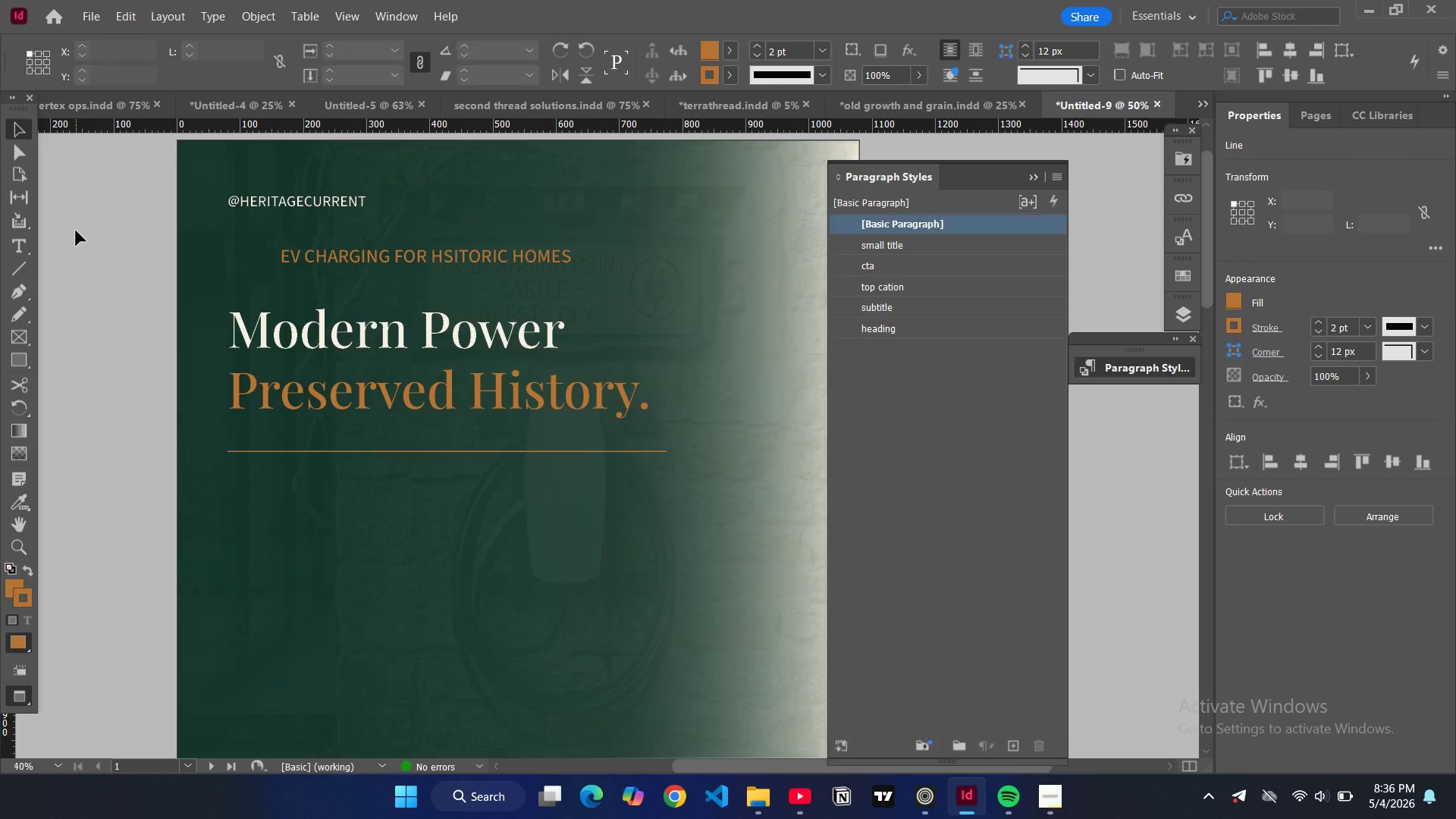 
type(www)
 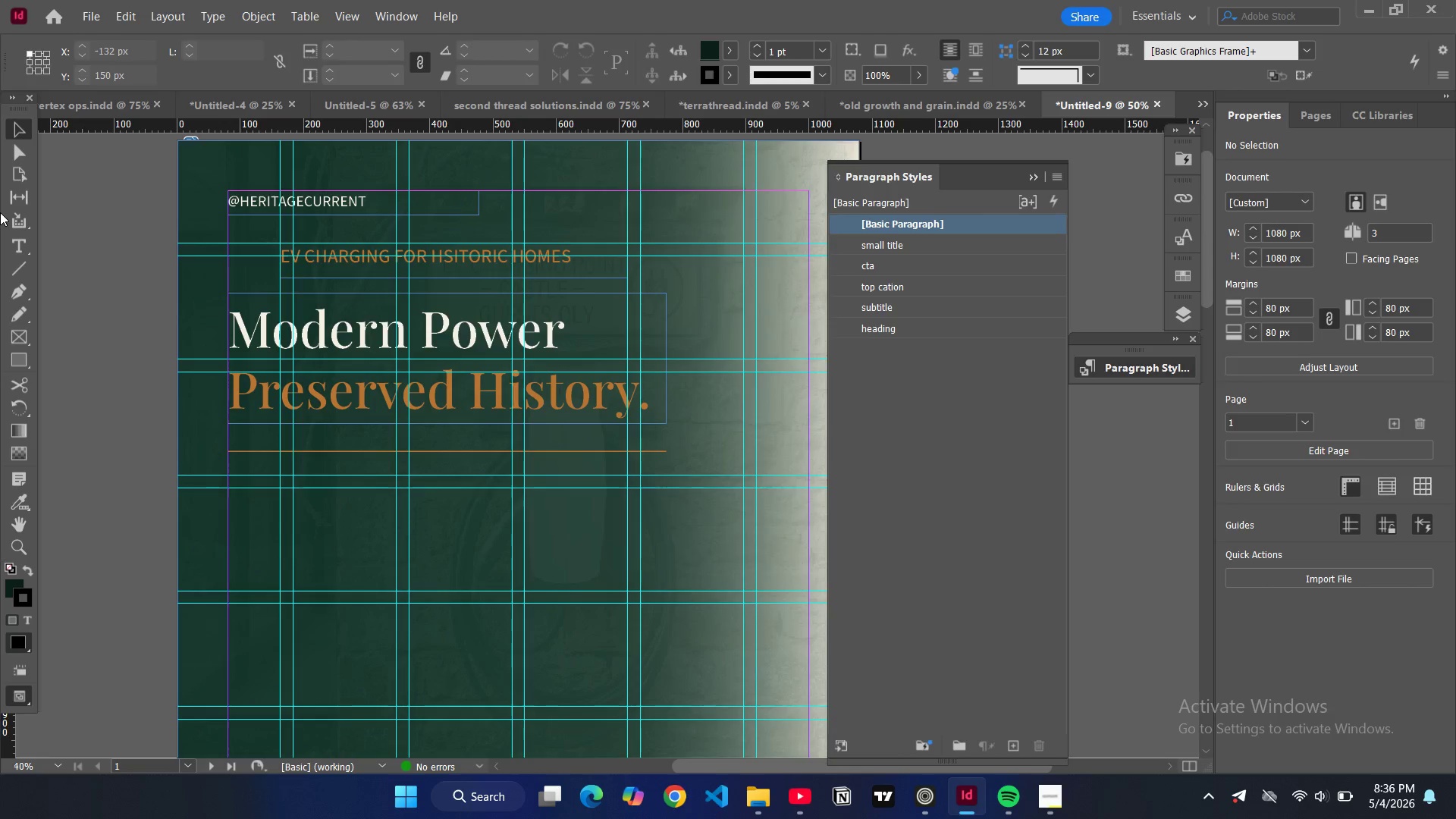 
scroll: coordinate [9, 211], scroll_direction: down, amount: 2.0
 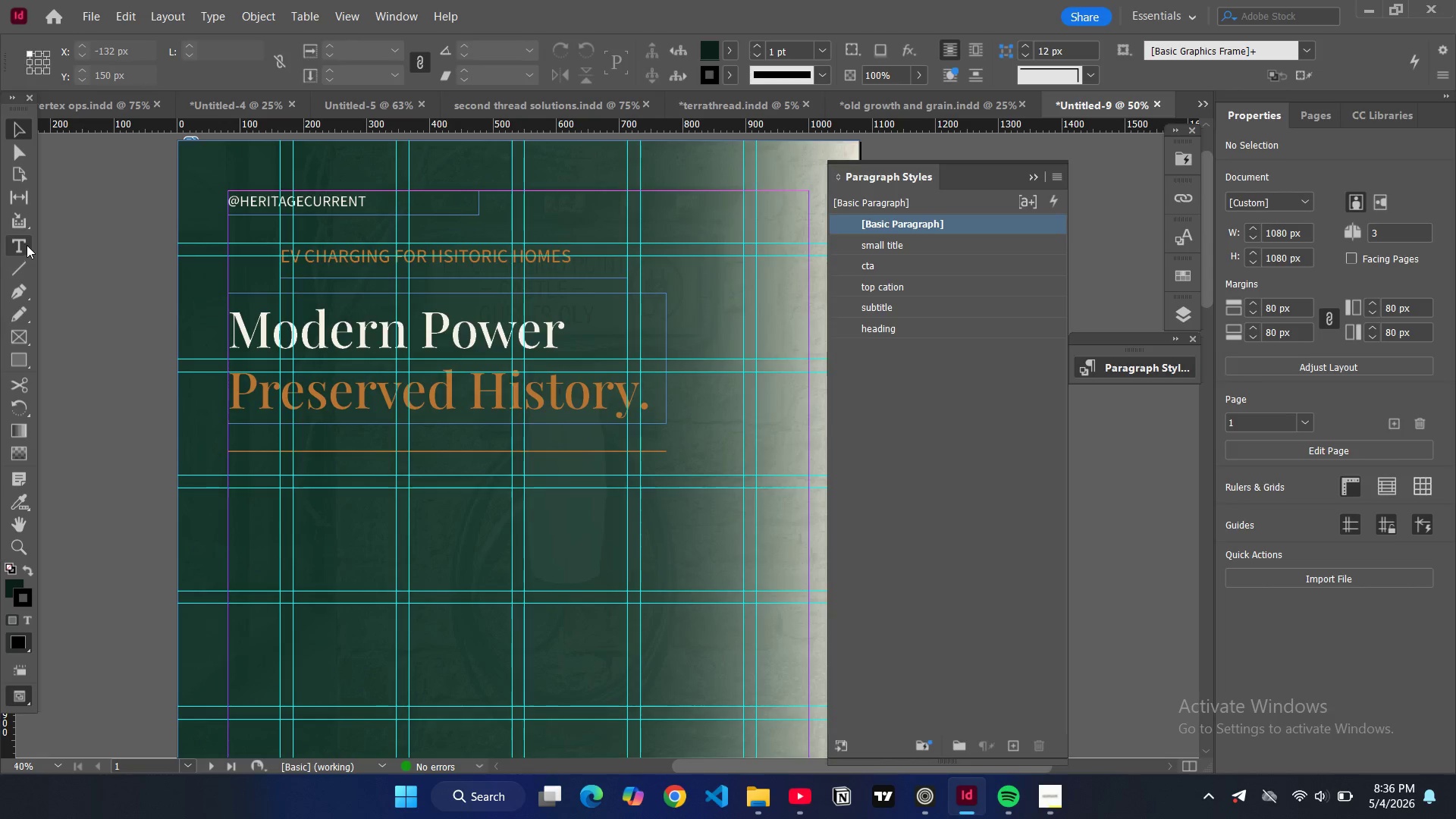 
left_click([27, 245])
 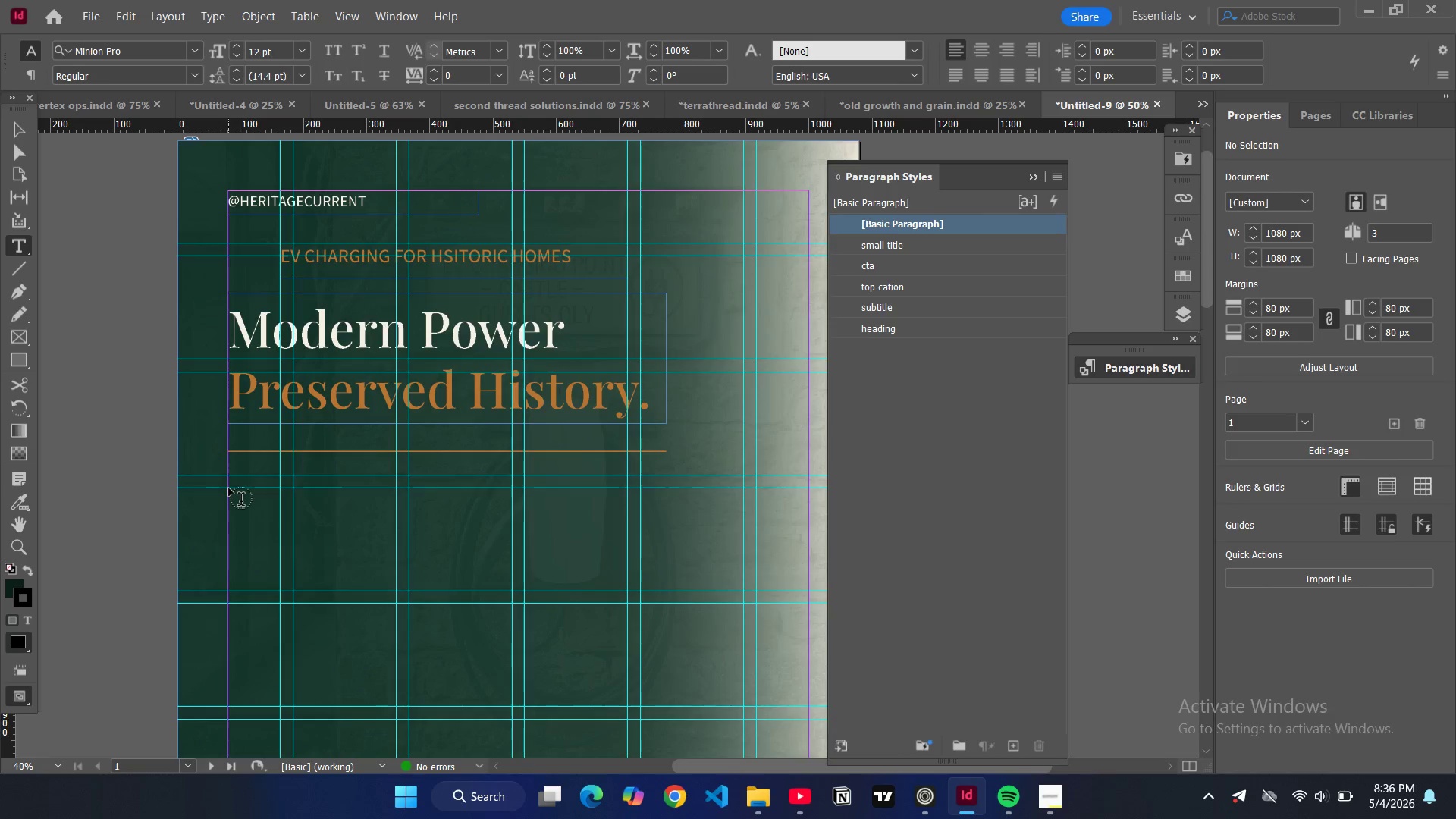 
left_click_drag(start_coordinate=[229, 488], to_coordinate=[644, 704])
 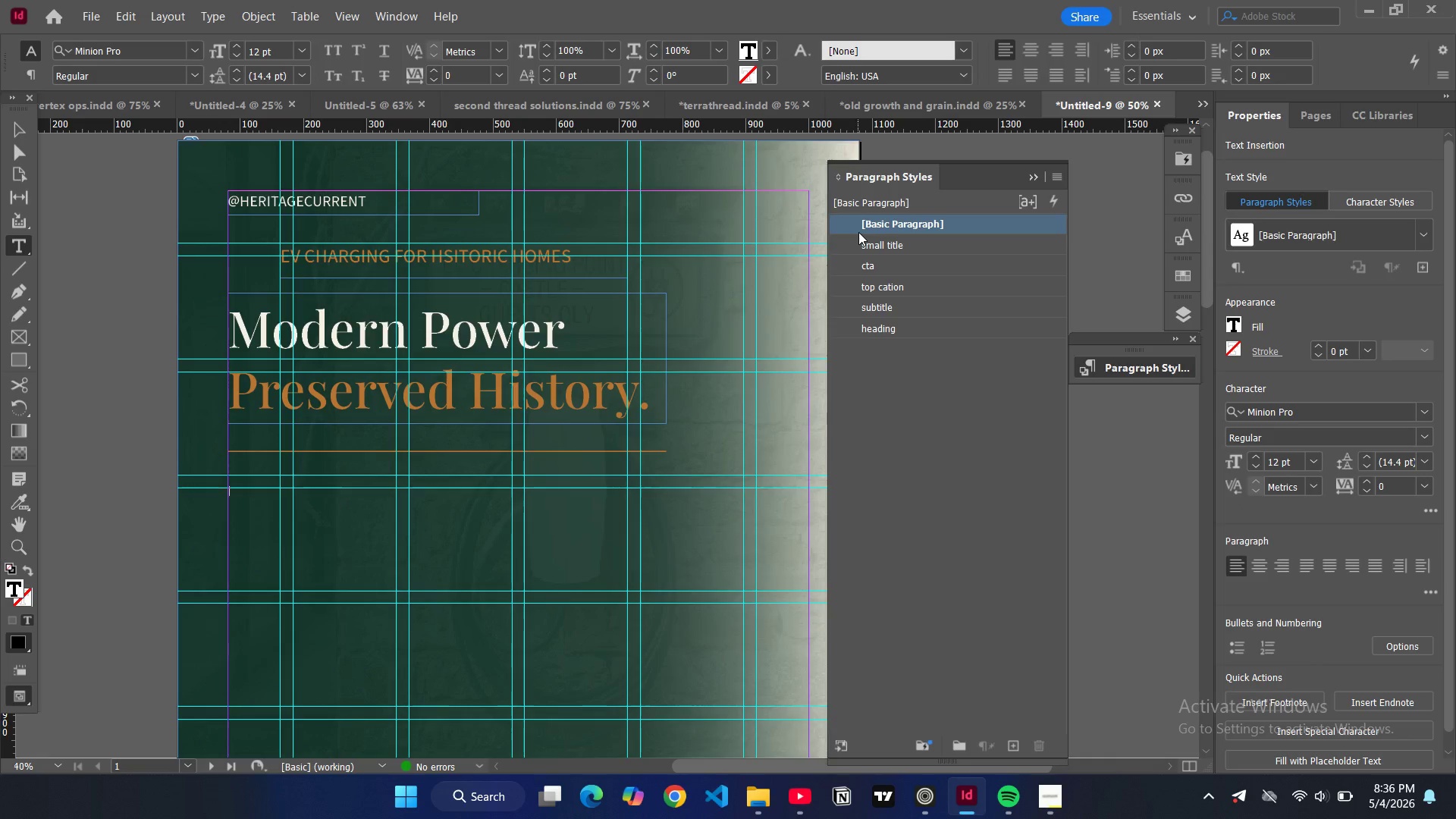 
wait(12.03)
 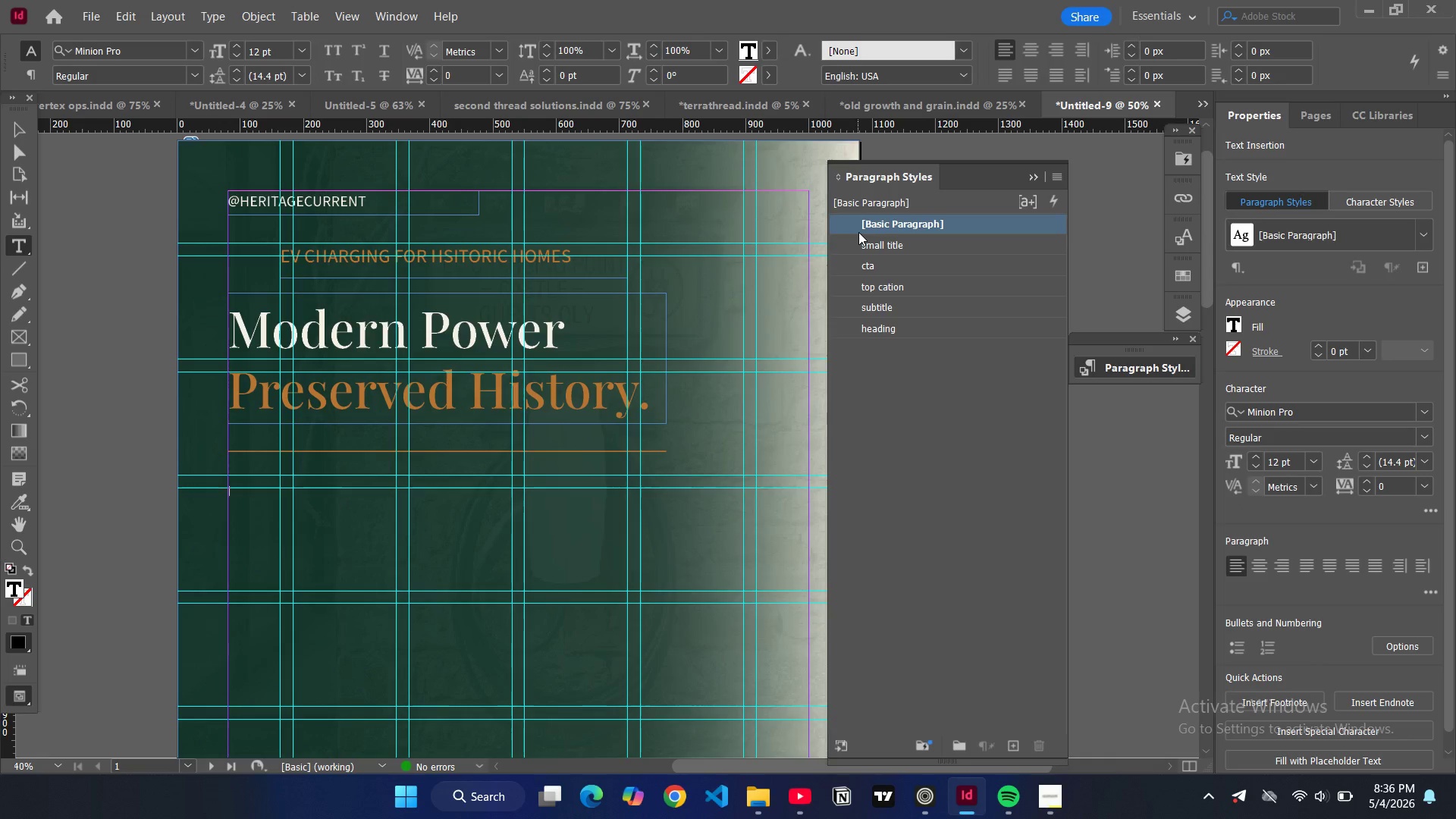 
left_click([878, 306])
 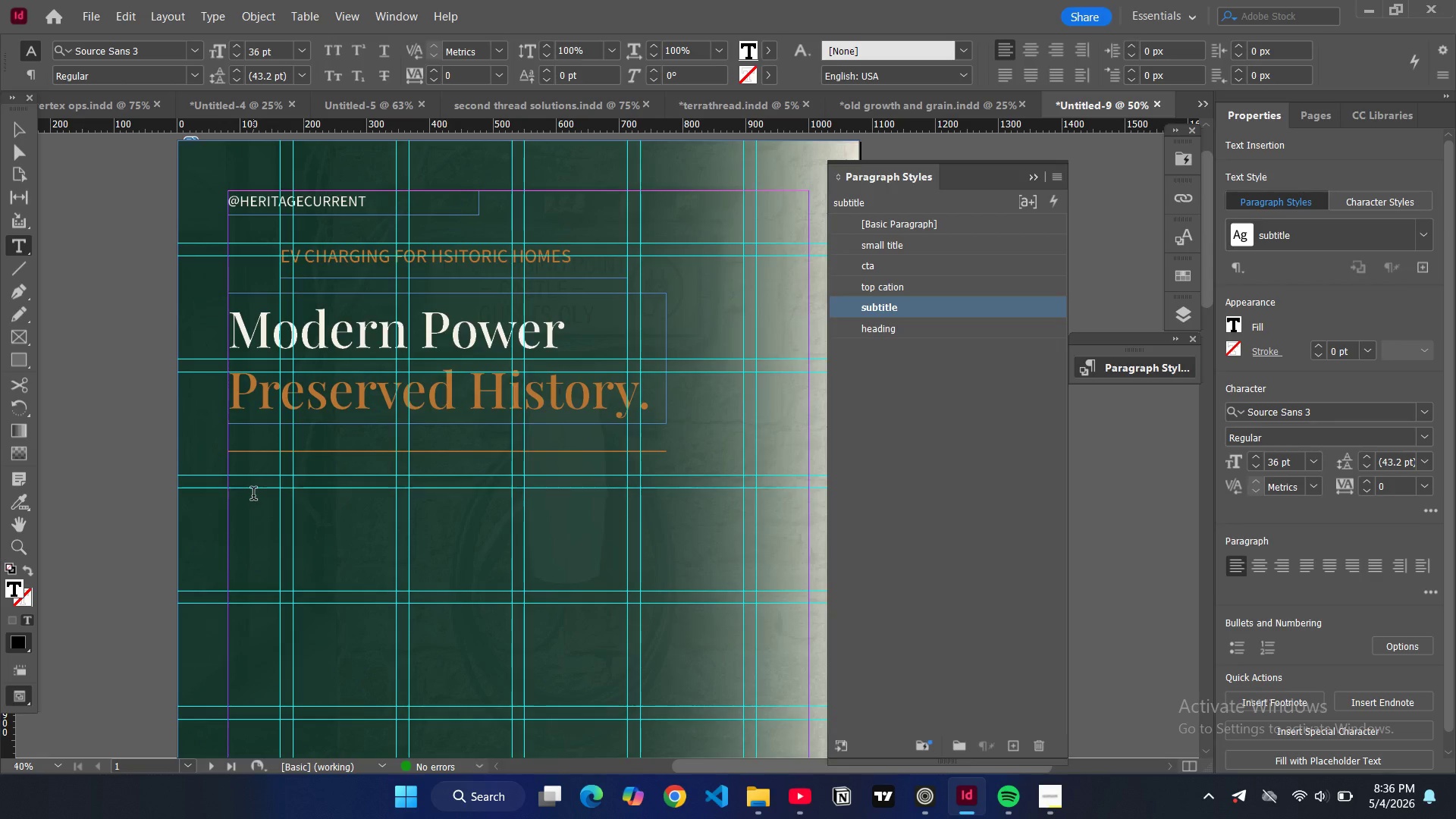 
type(In)
 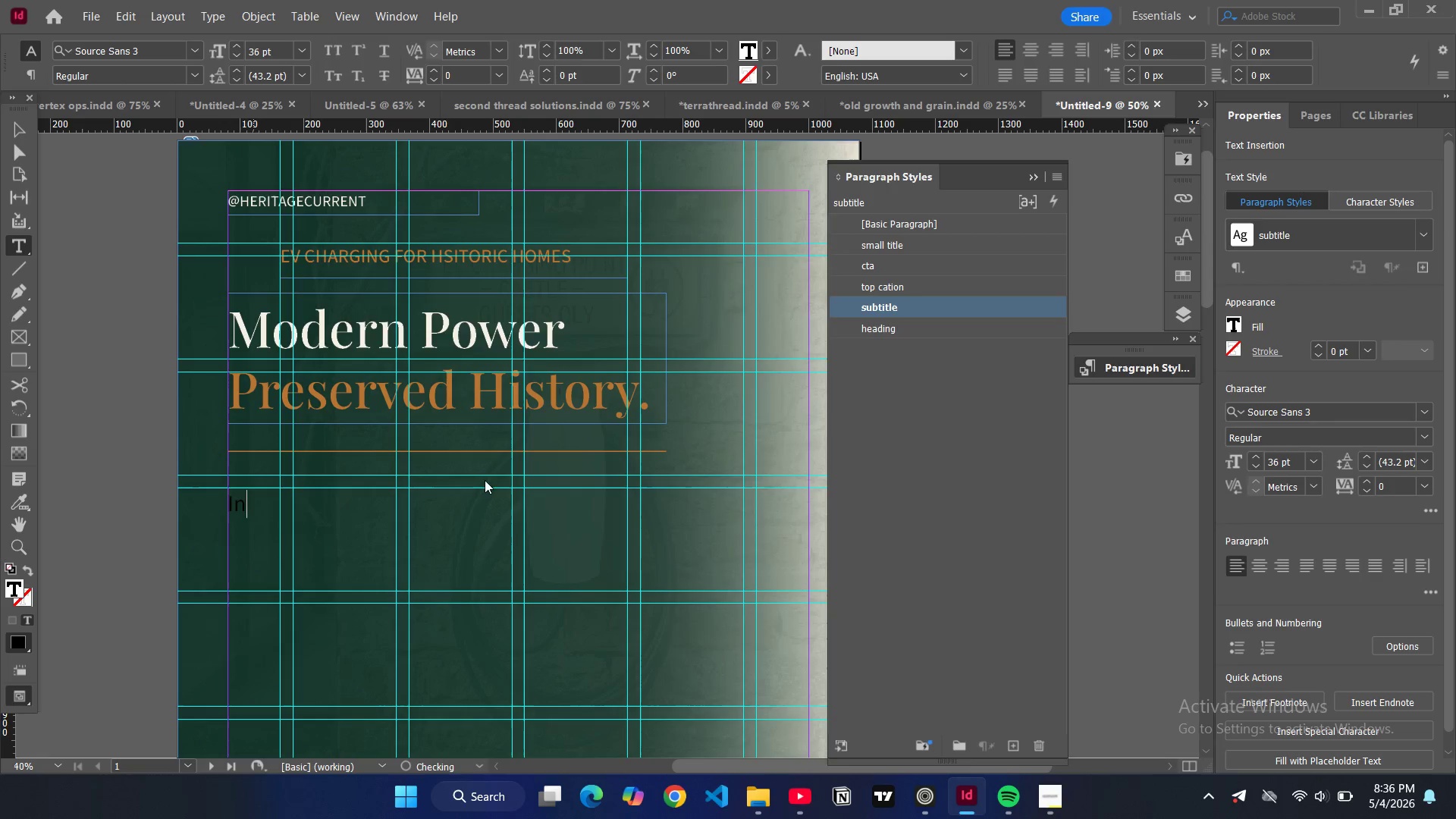 
key(Control+ControlLeft)
 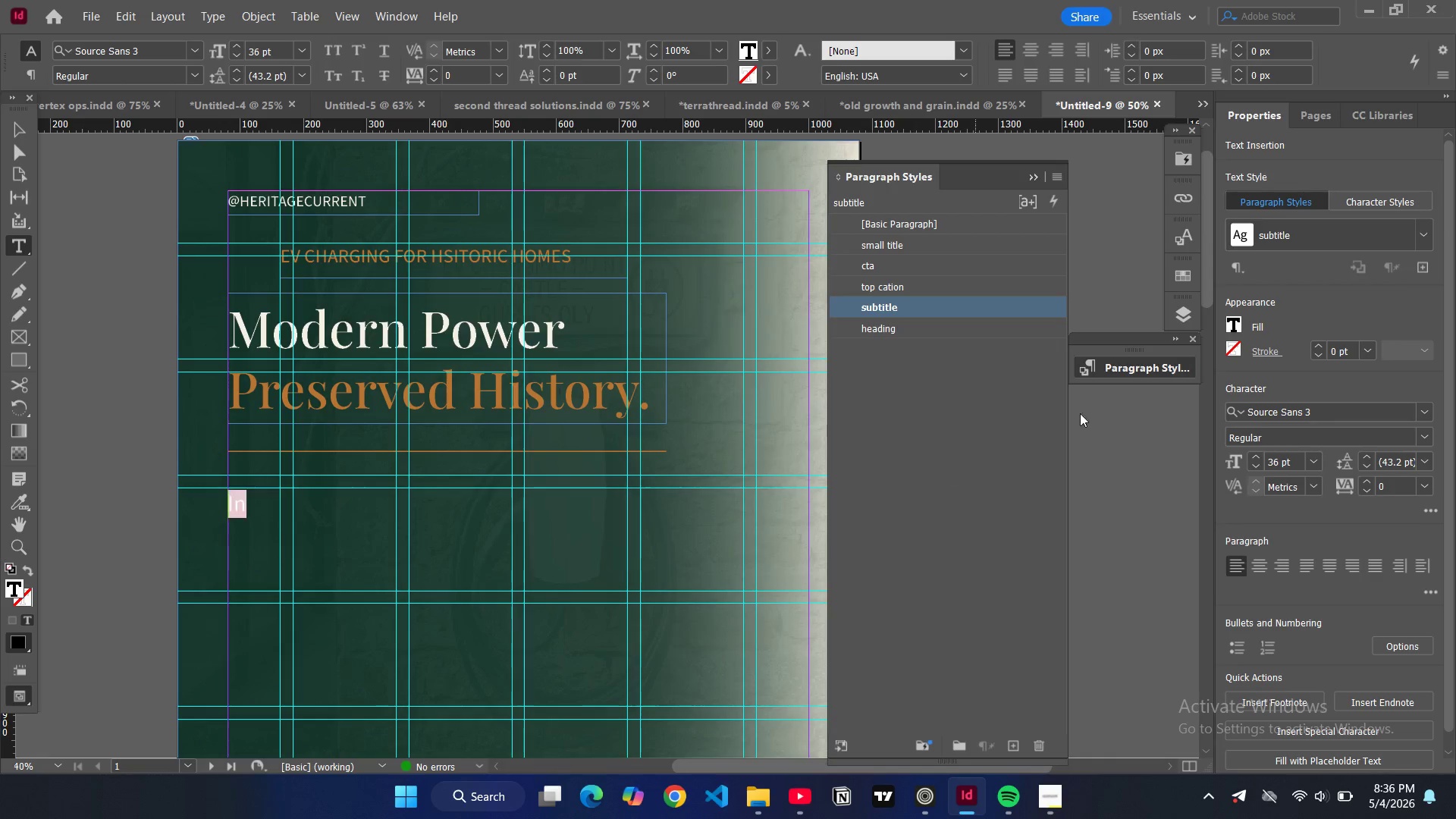 
key(Control+A)
 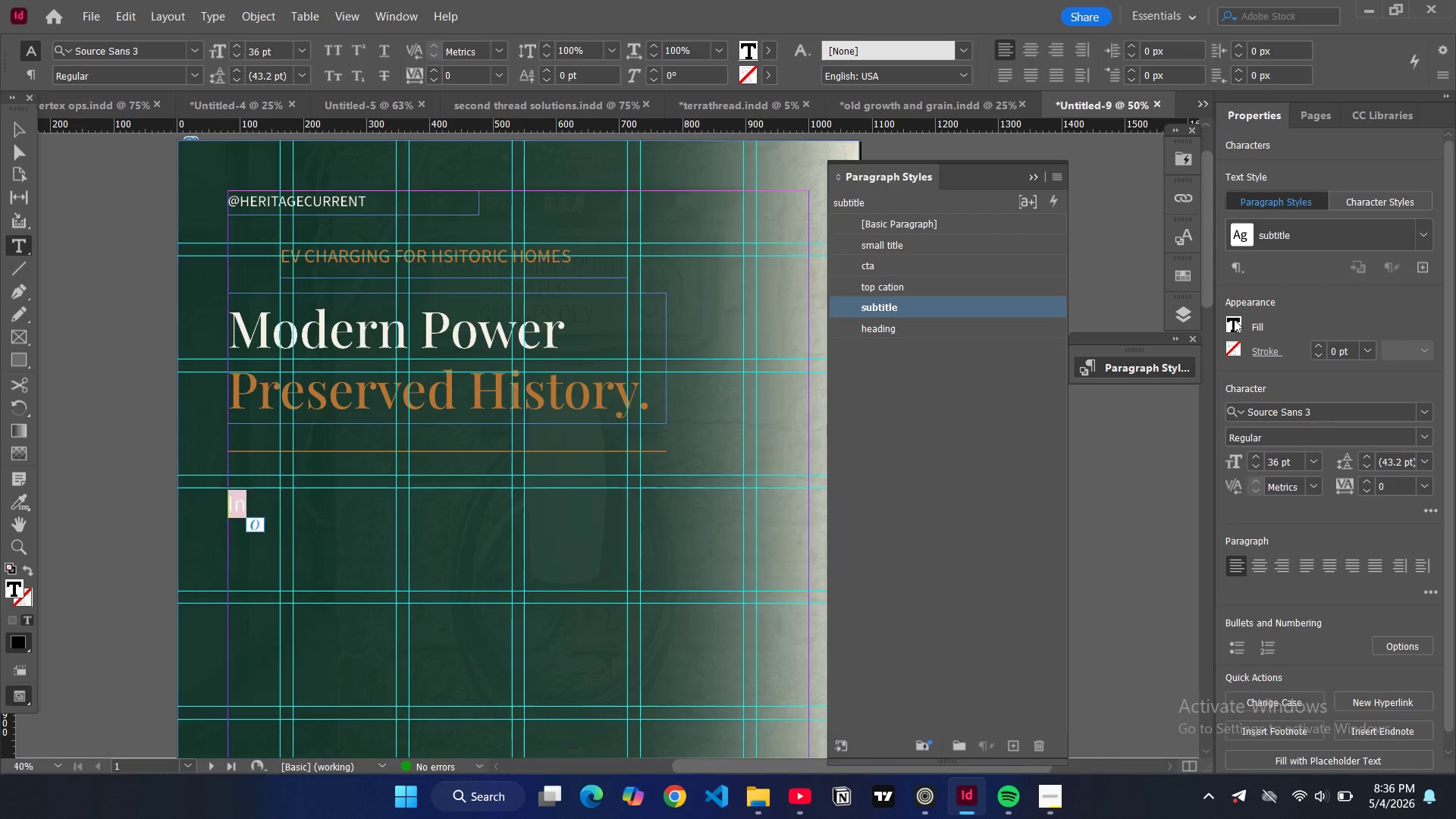 
left_click([1234, 319])
 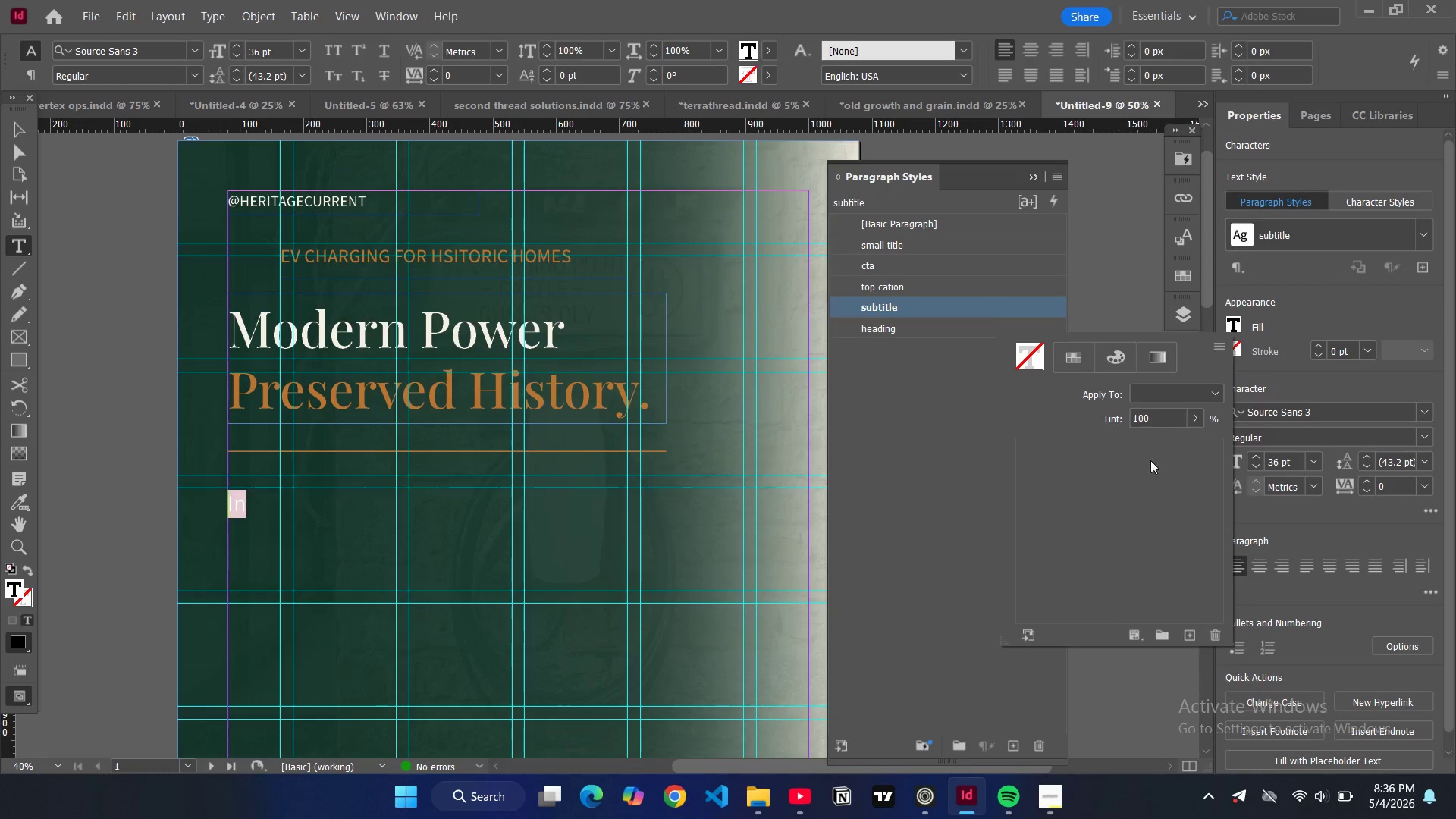 
scroll: coordinate [1055, 561], scroll_direction: down, amount: 10.0
 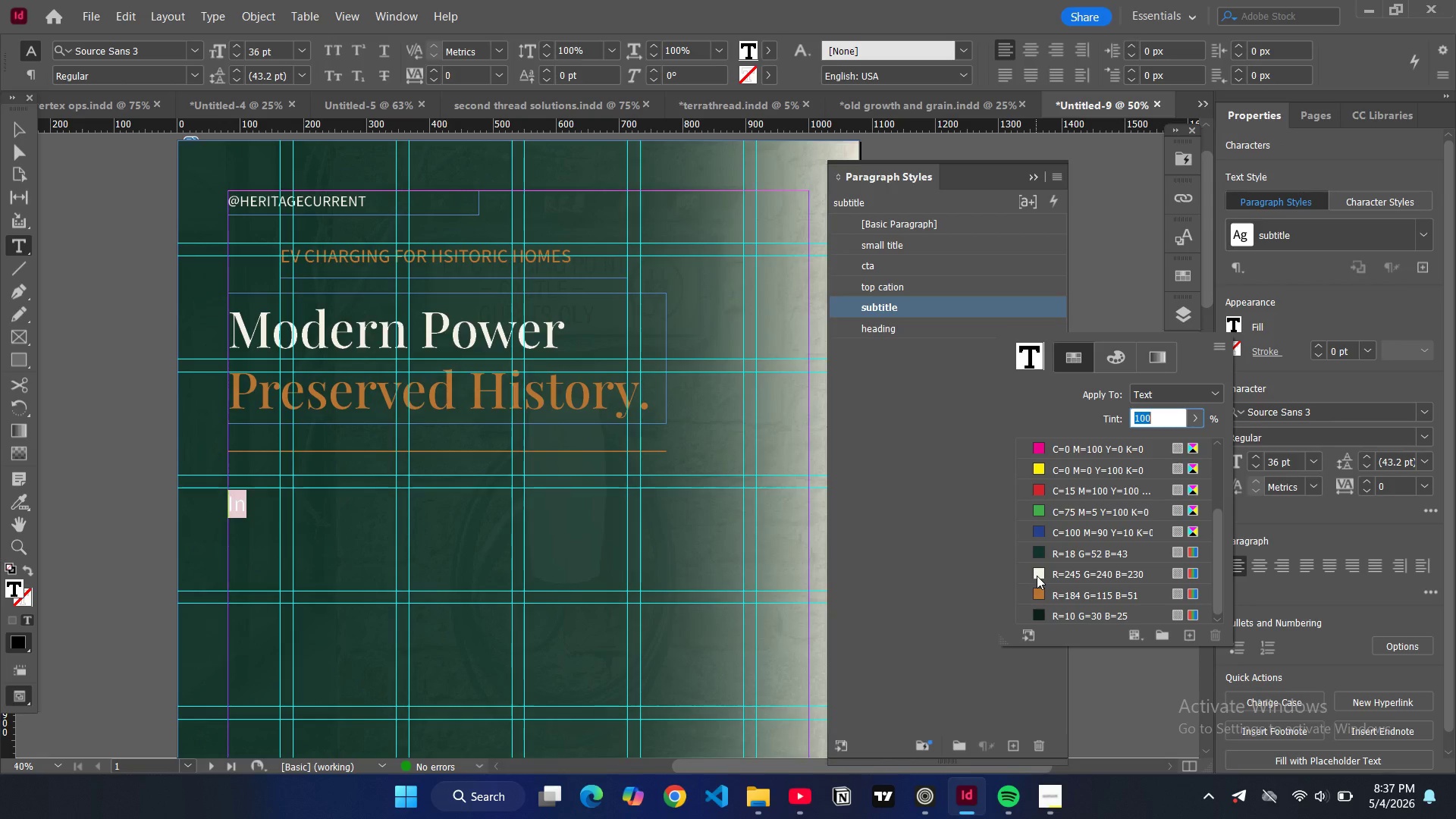 
left_click([1037, 576])
 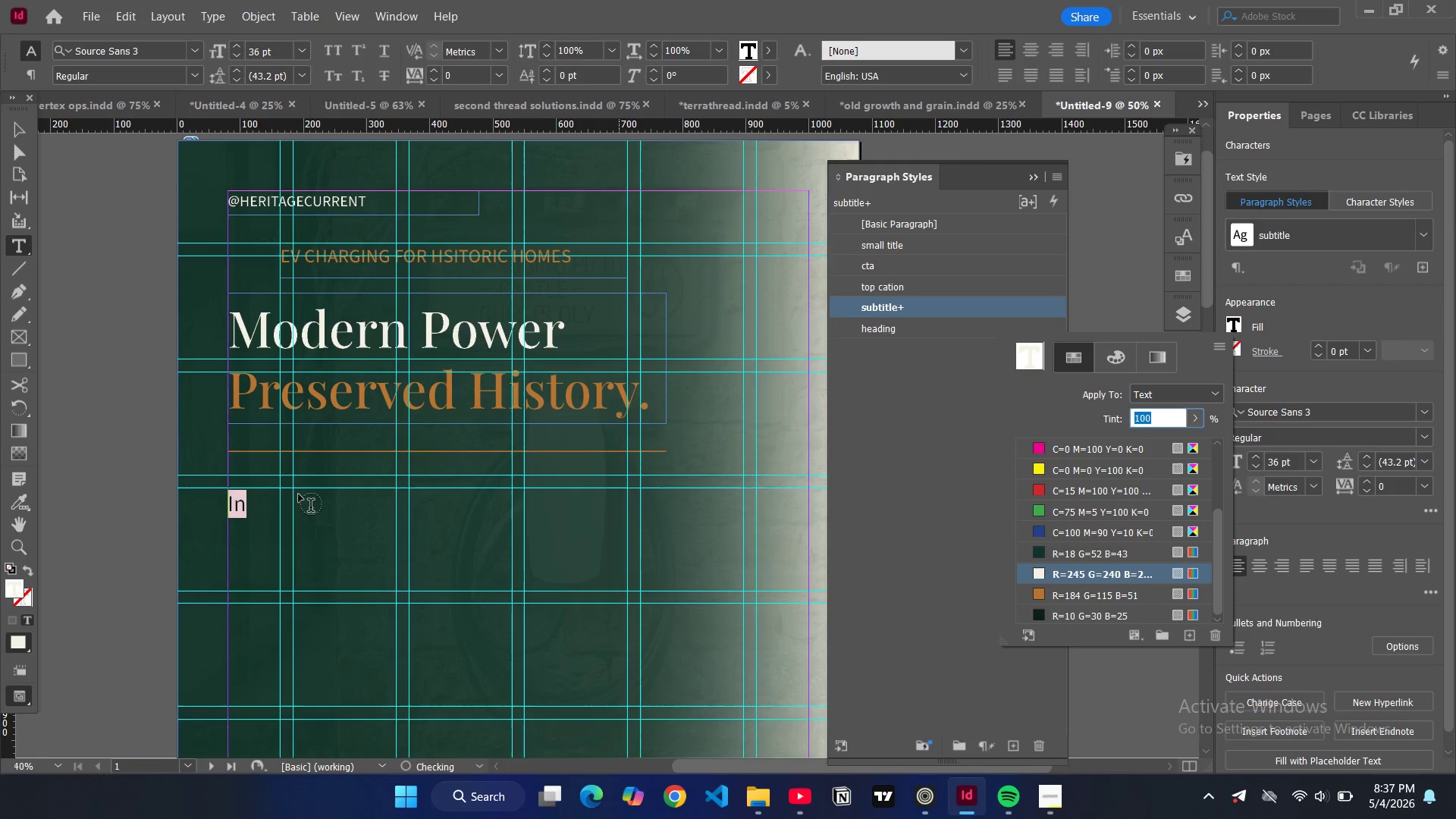 
left_click([252, 509])
 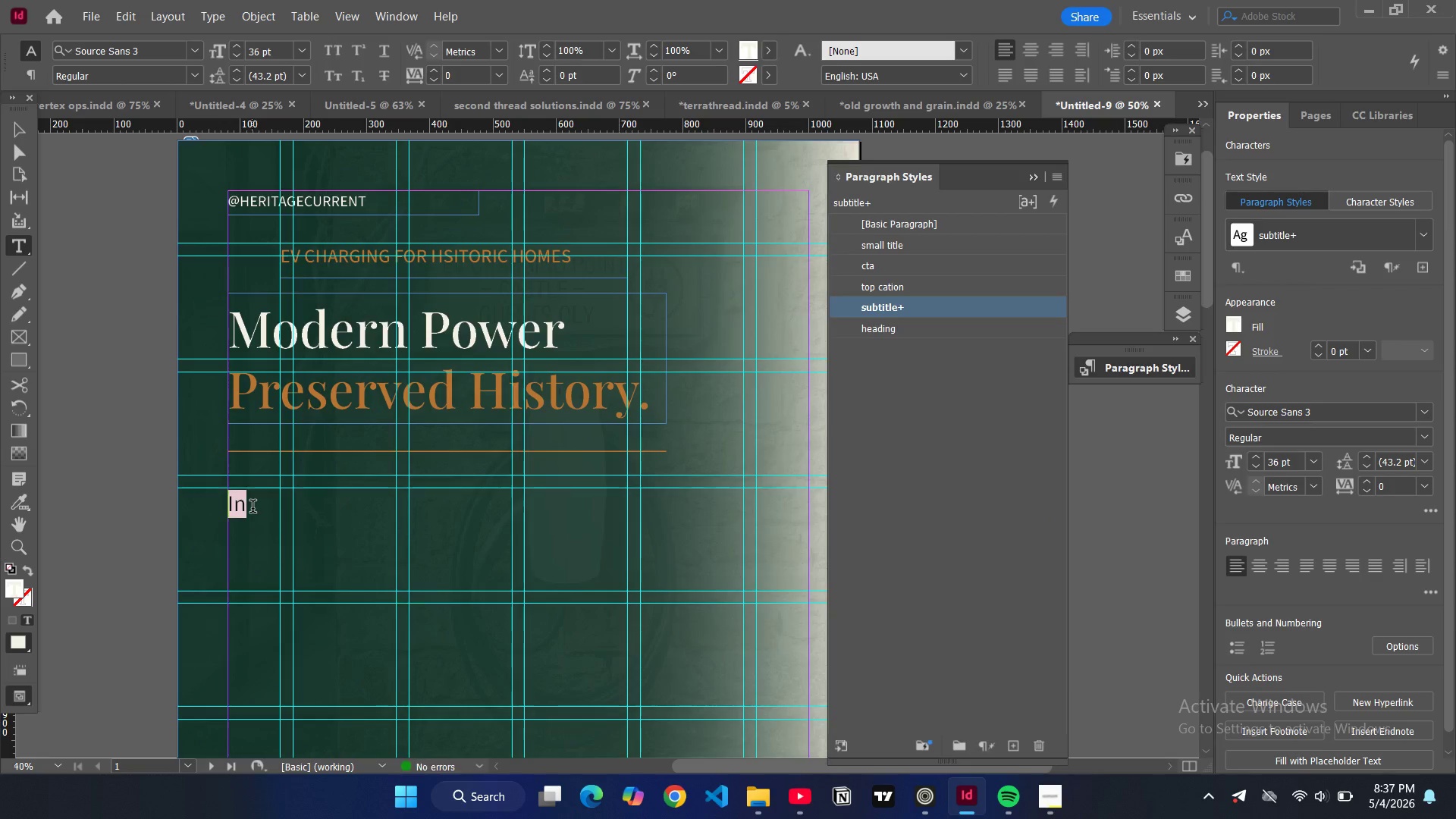 
double_click([253, 508])
 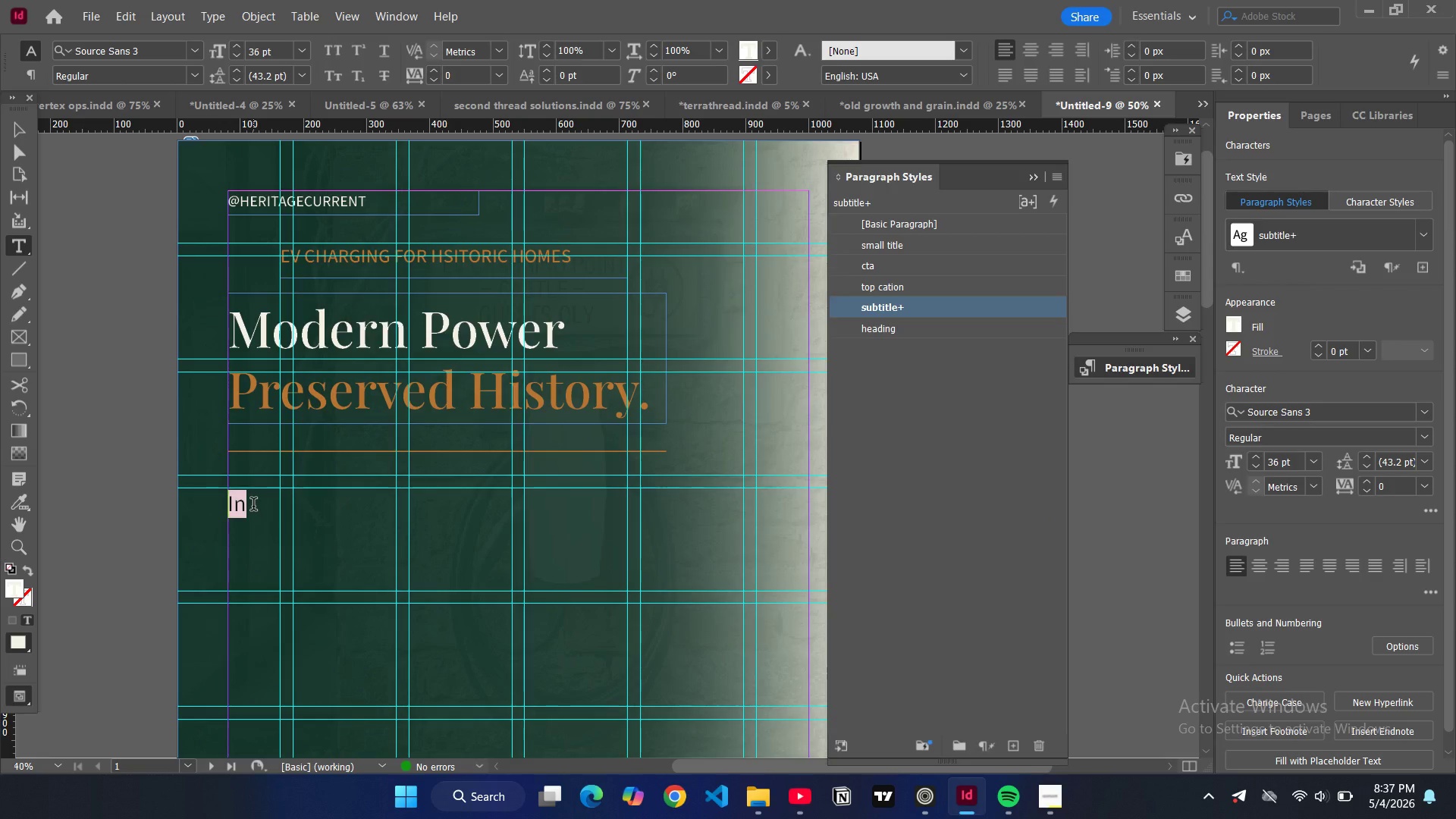 
left_click([253, 506])
 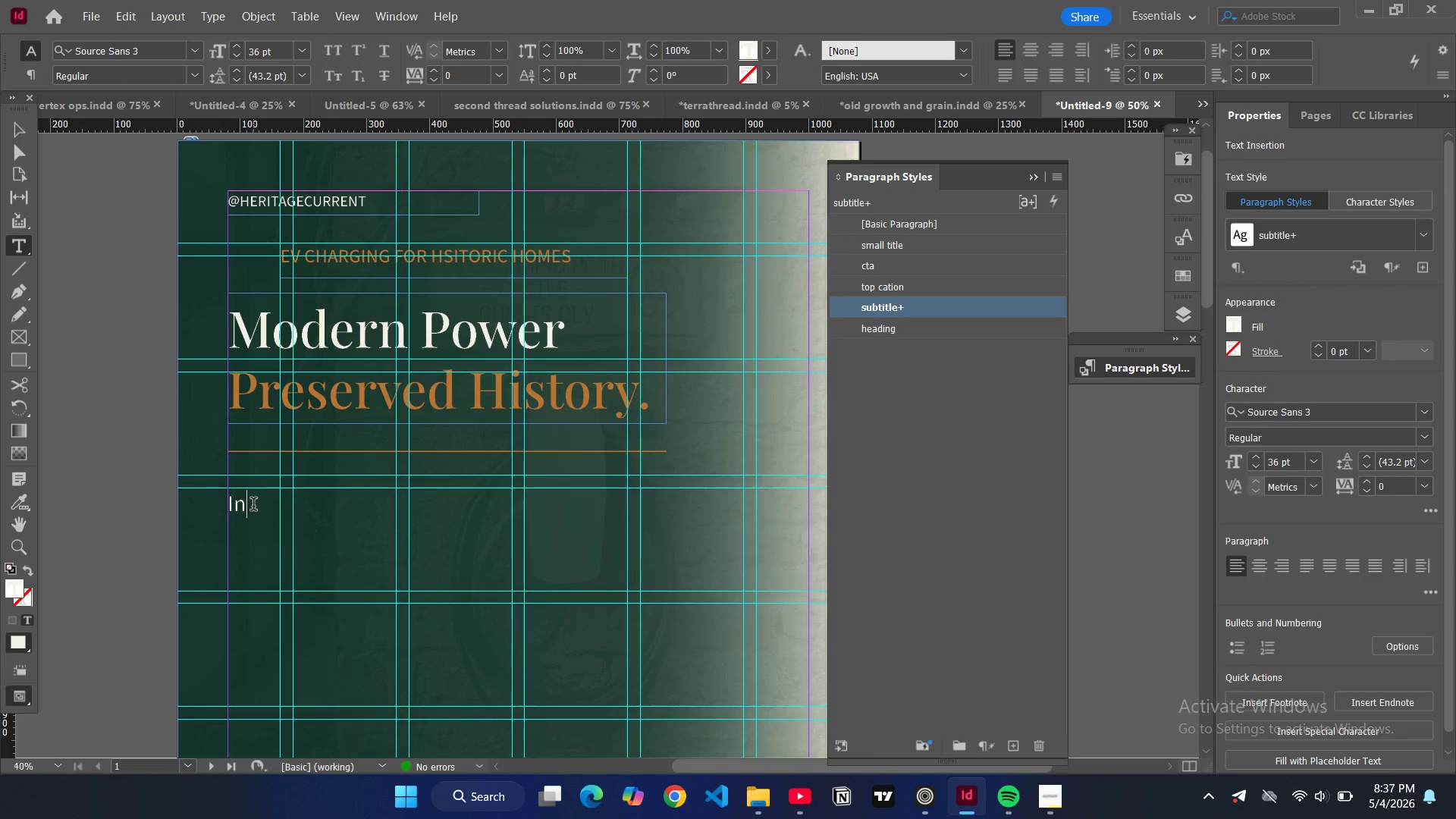 
type(stalling EV charging in a heritage home requires more than just power it requires respect for history.)
 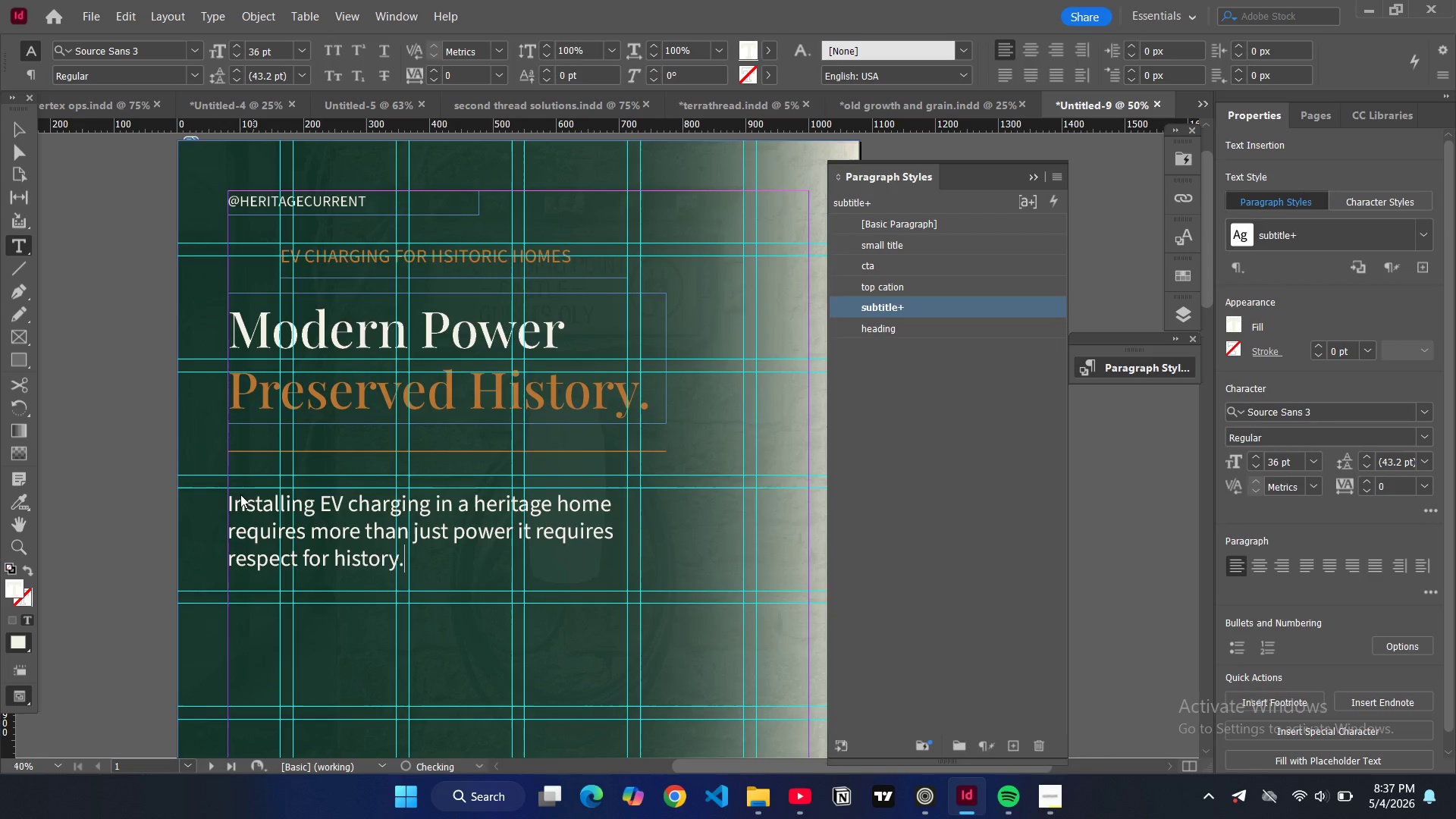 
left_click([15, 140])
 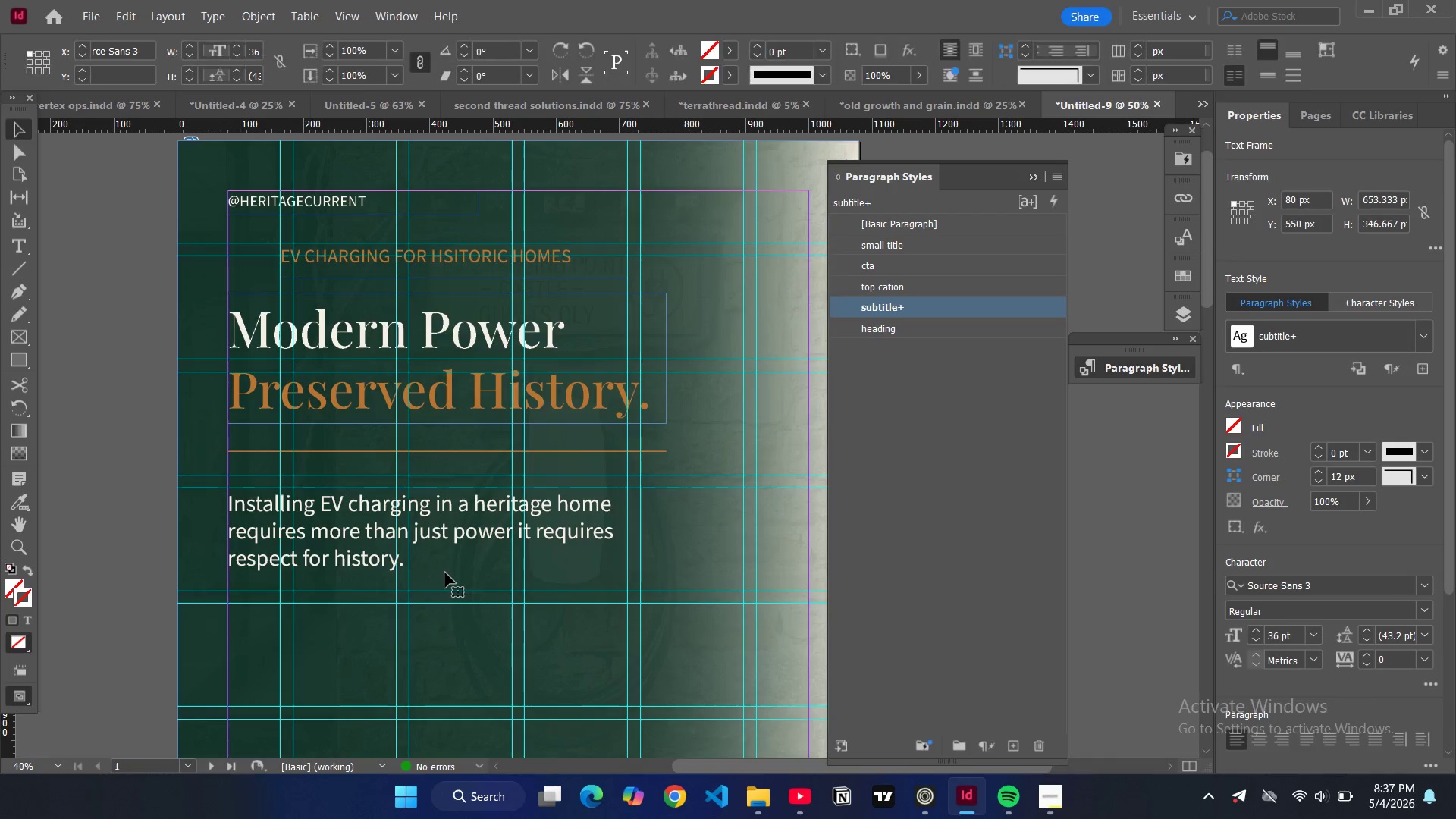 
left_click([447, 576])
 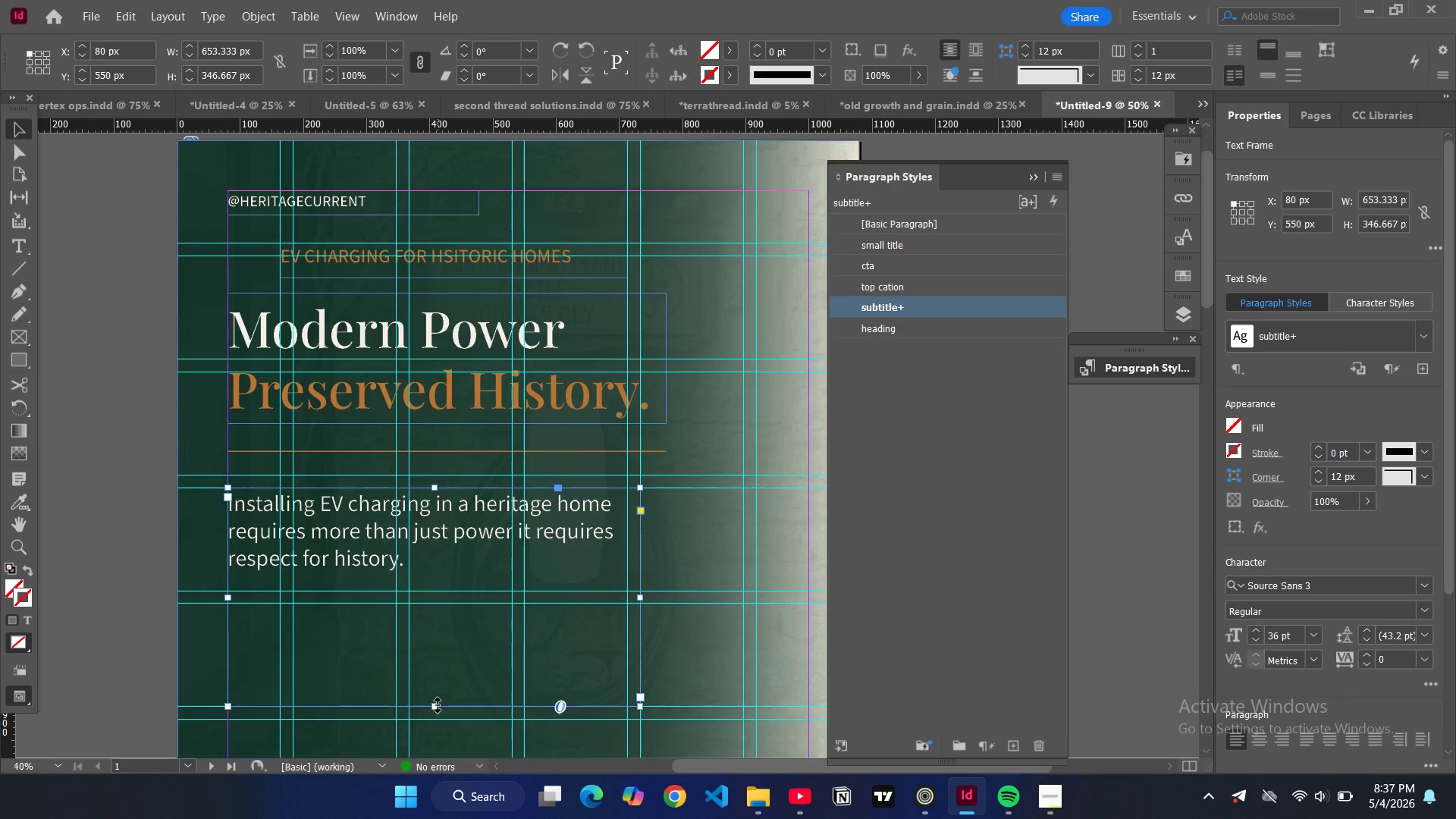 
left_click_drag(start_coordinate=[437, 705], to_coordinate=[428, 594])
 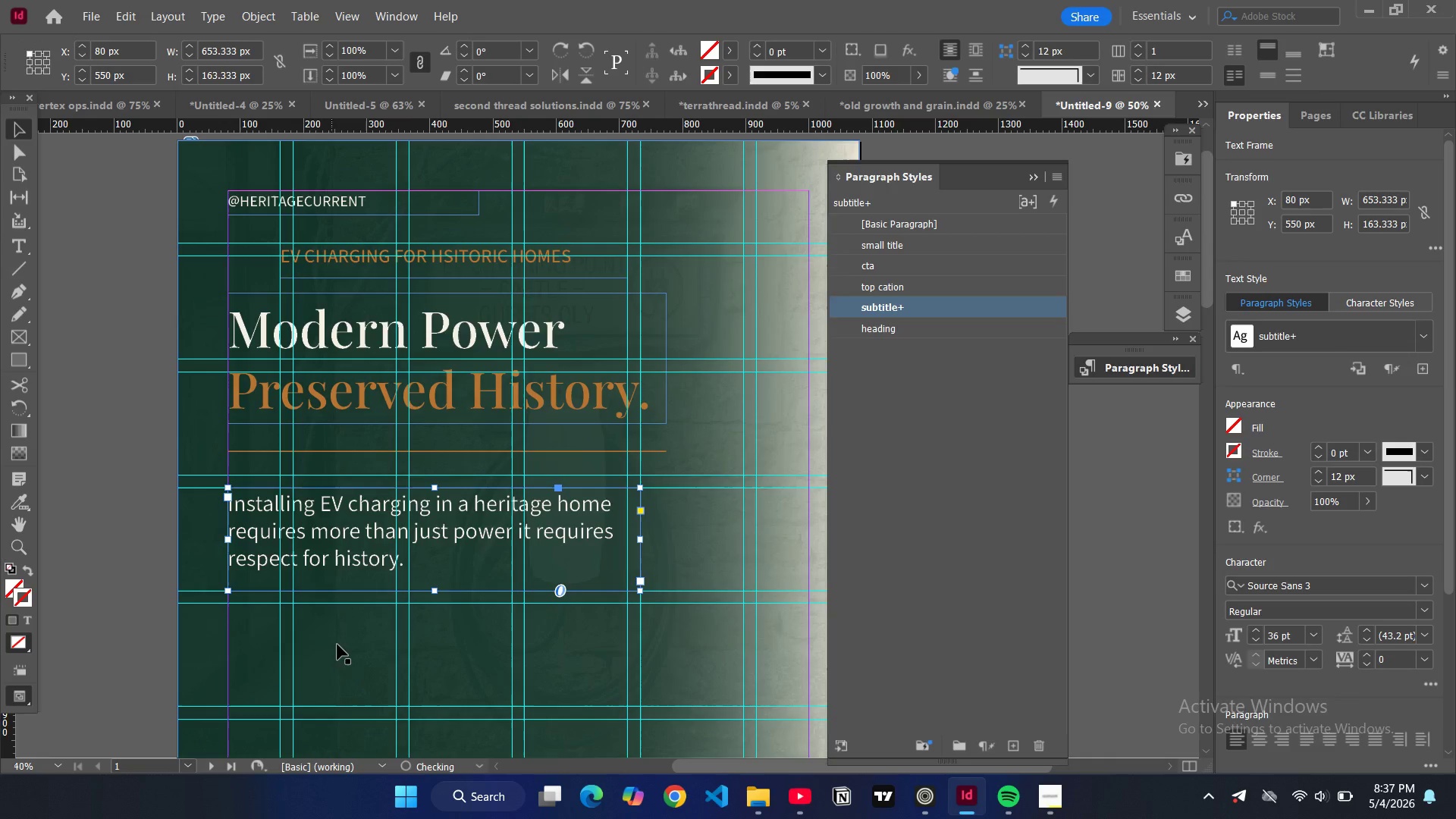 
left_click([337, 645])
 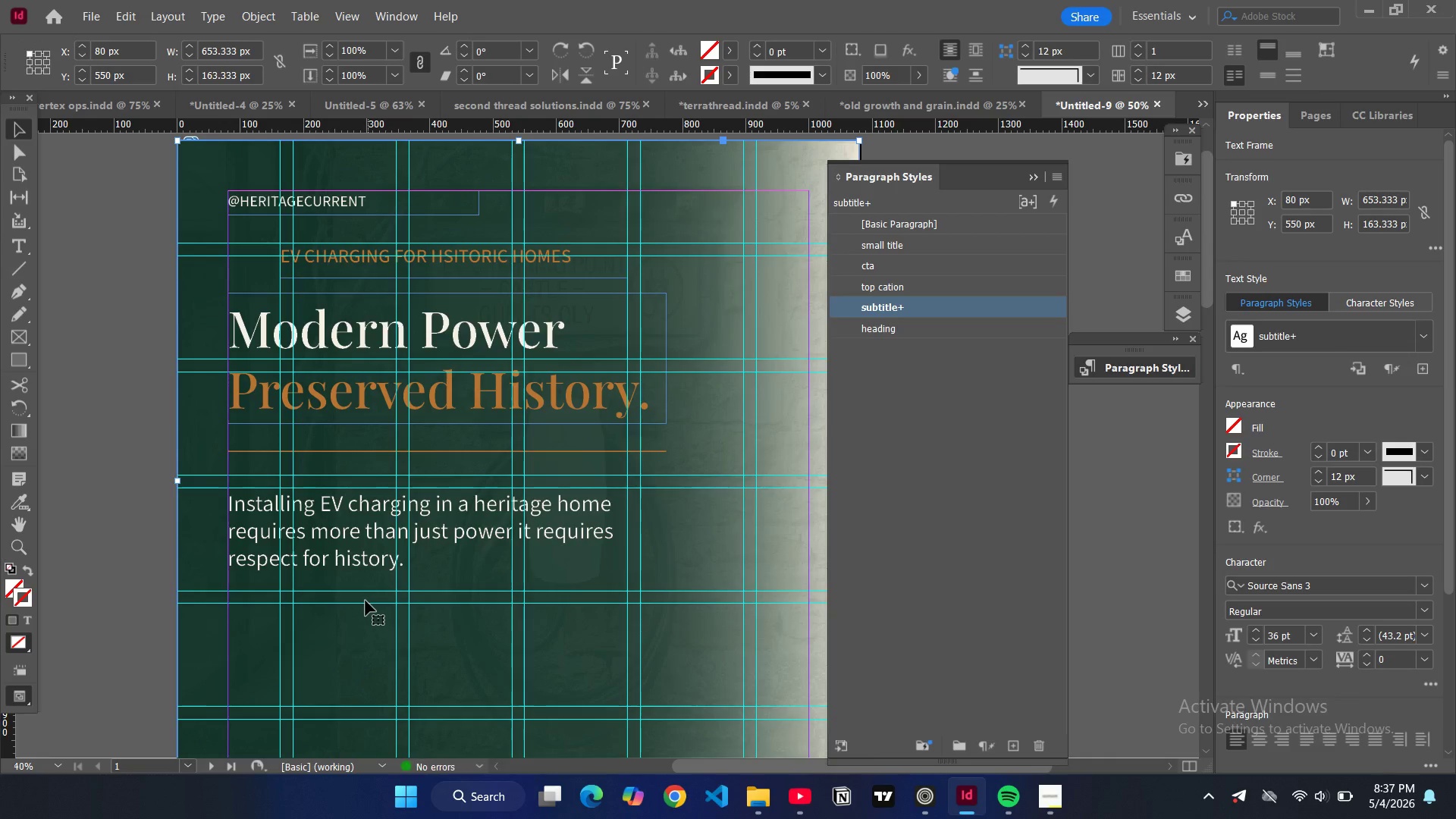 
scroll: coordinate [366, 601], scroll_direction: down, amount: 4.0
 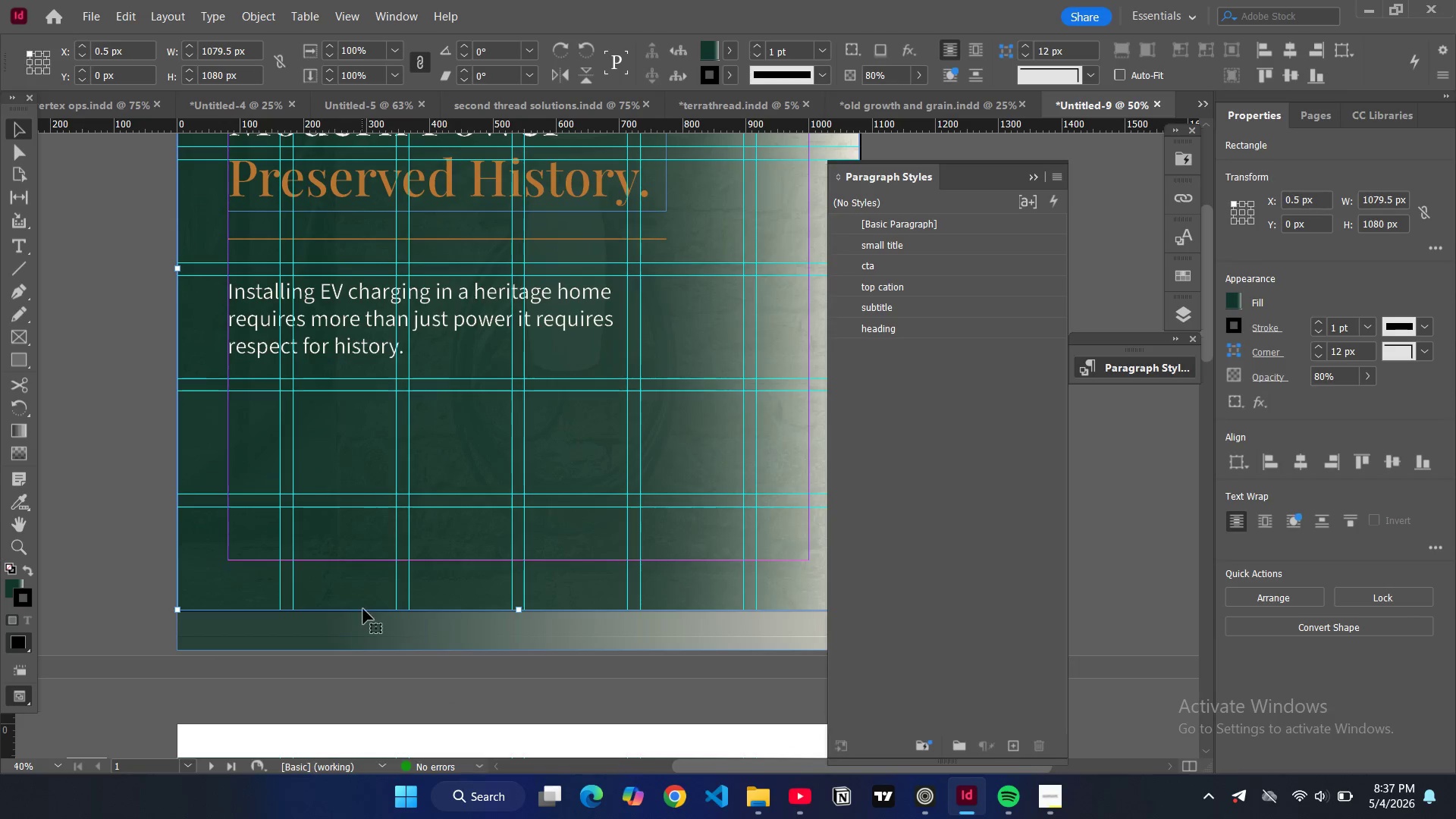 
left_click([363, 609])
 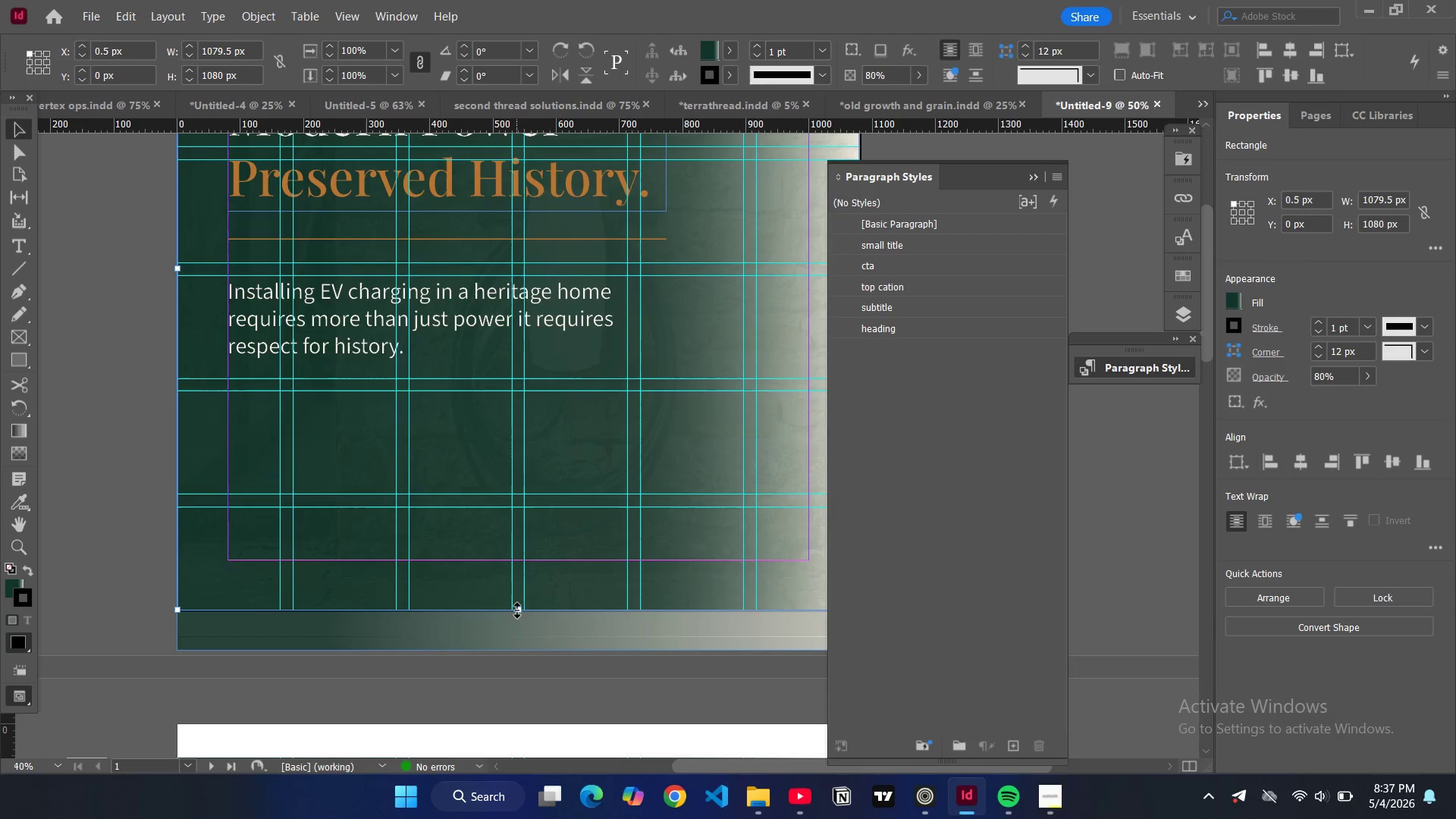 
left_click_drag(start_coordinate=[519, 610], to_coordinate=[513, 651])
 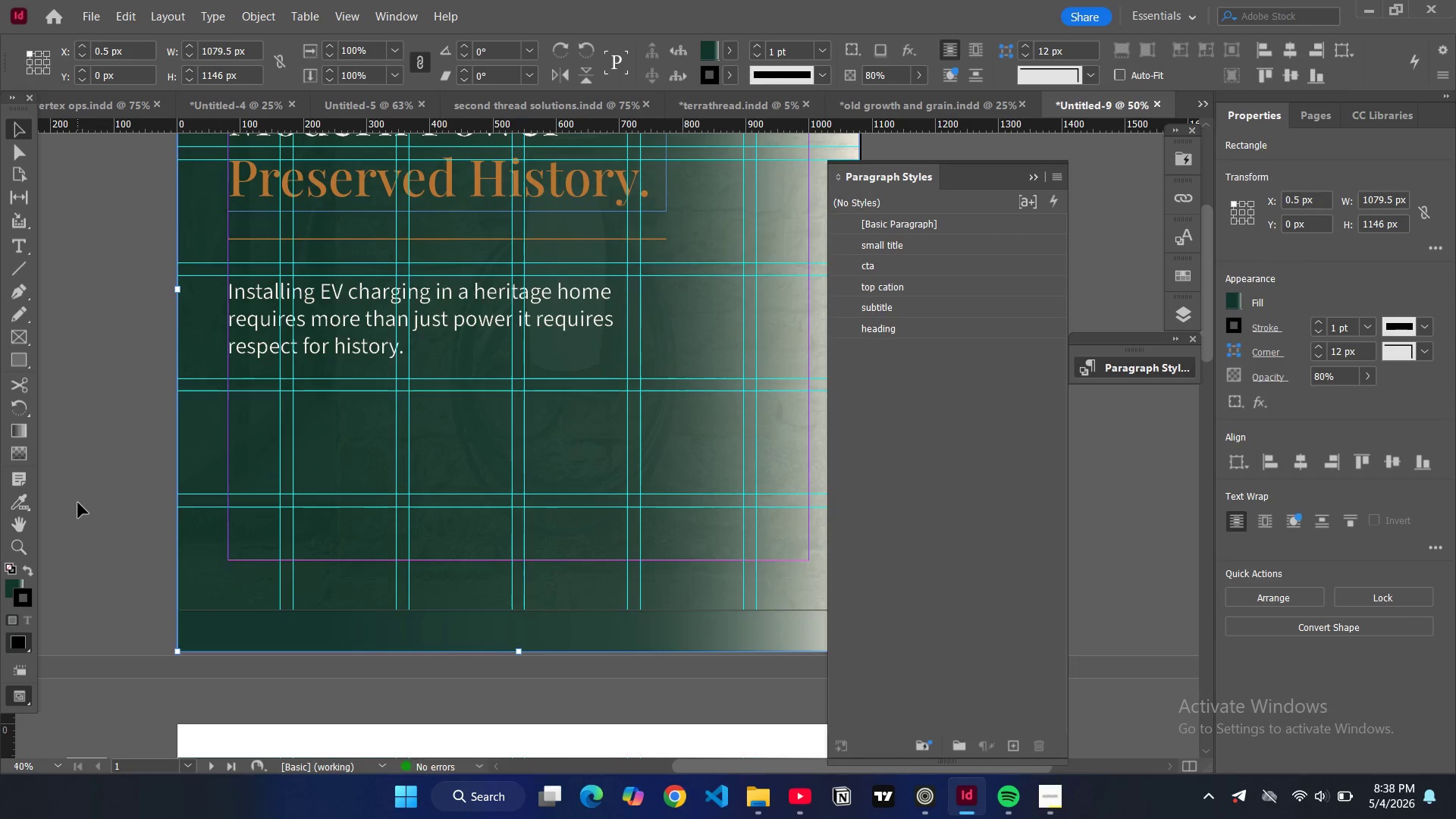 
left_click([78, 503])
 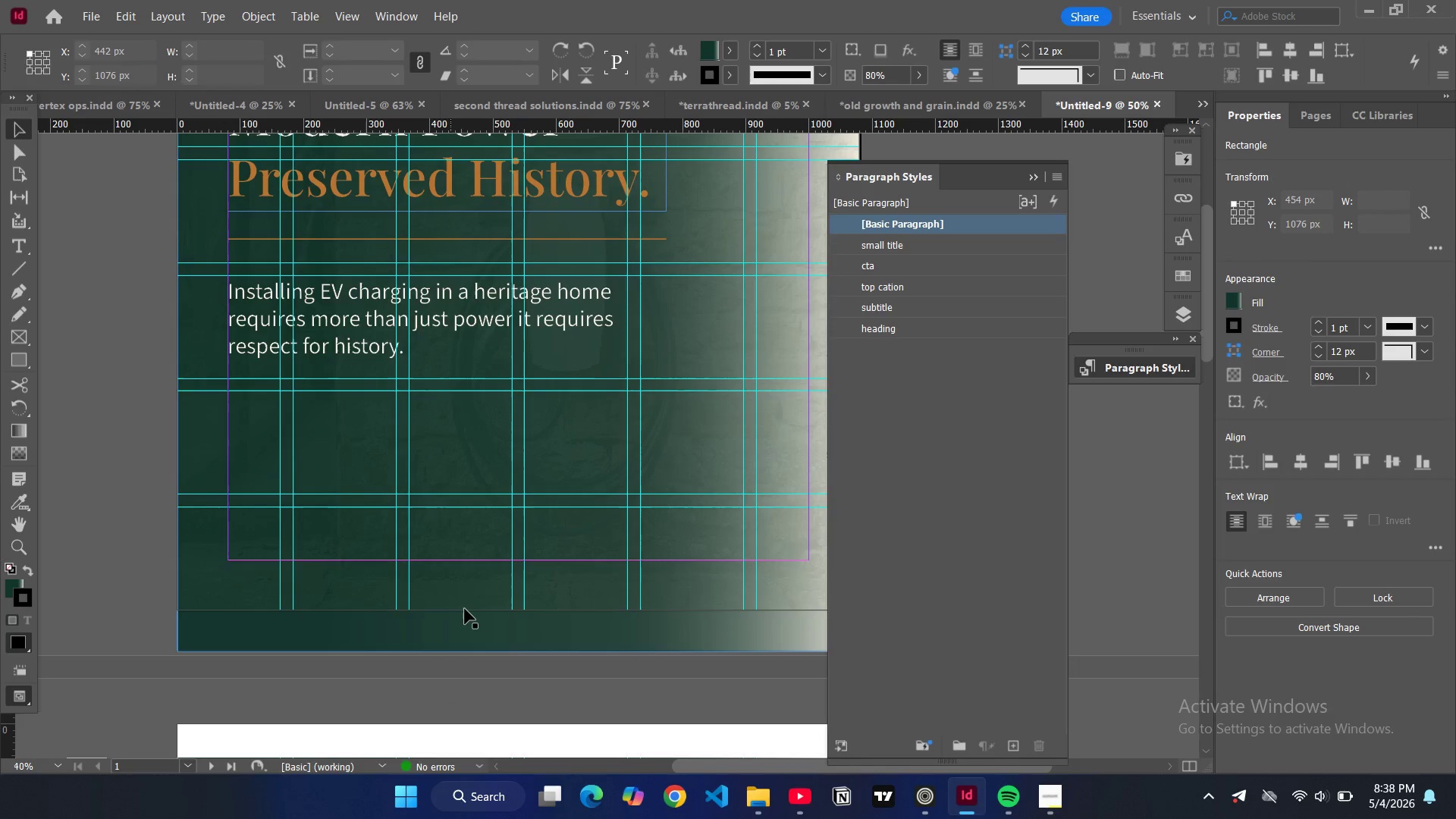 
left_click([465, 609])
 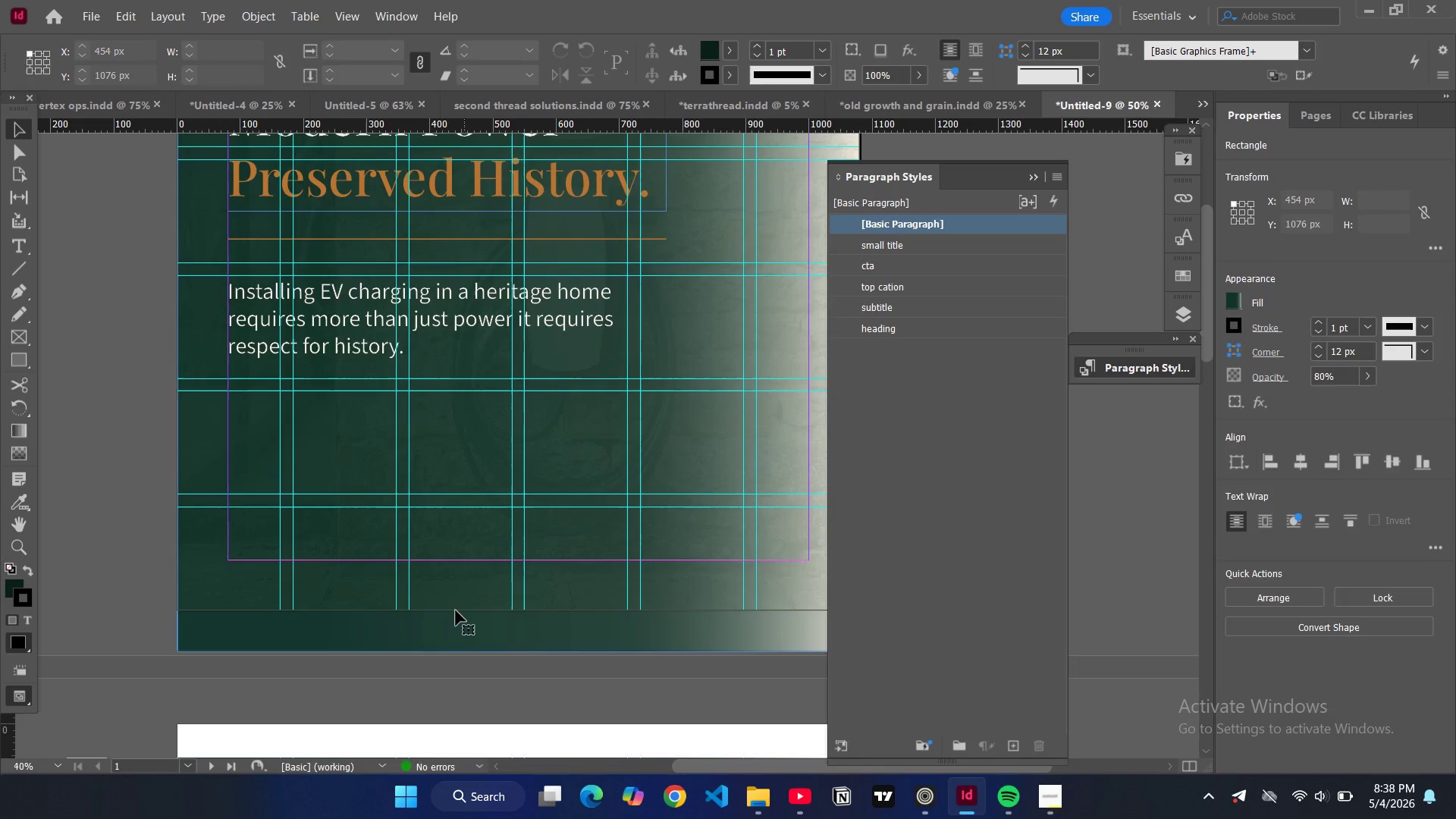 
double_click([456, 610])
 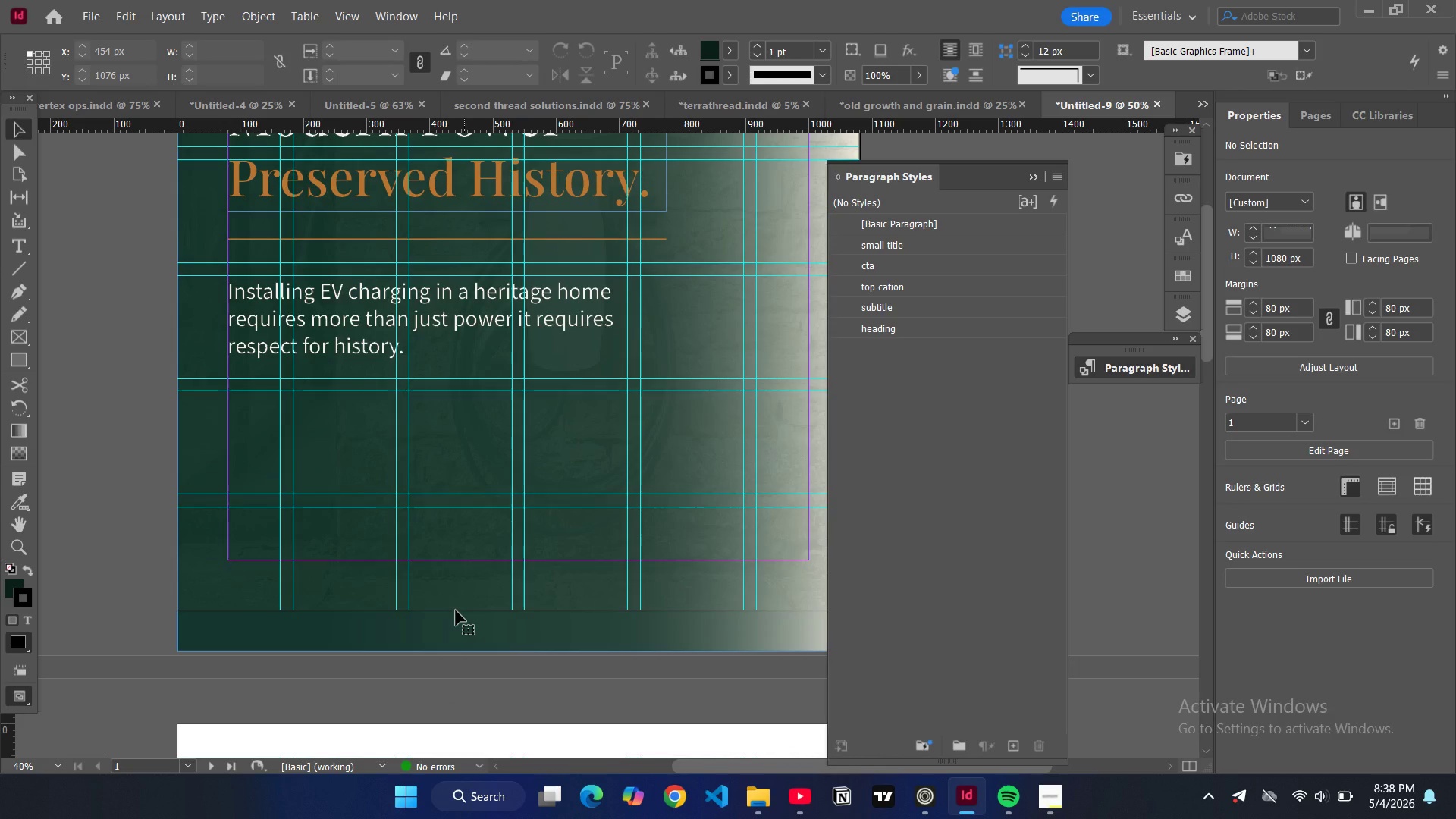 
double_click([456, 610])
 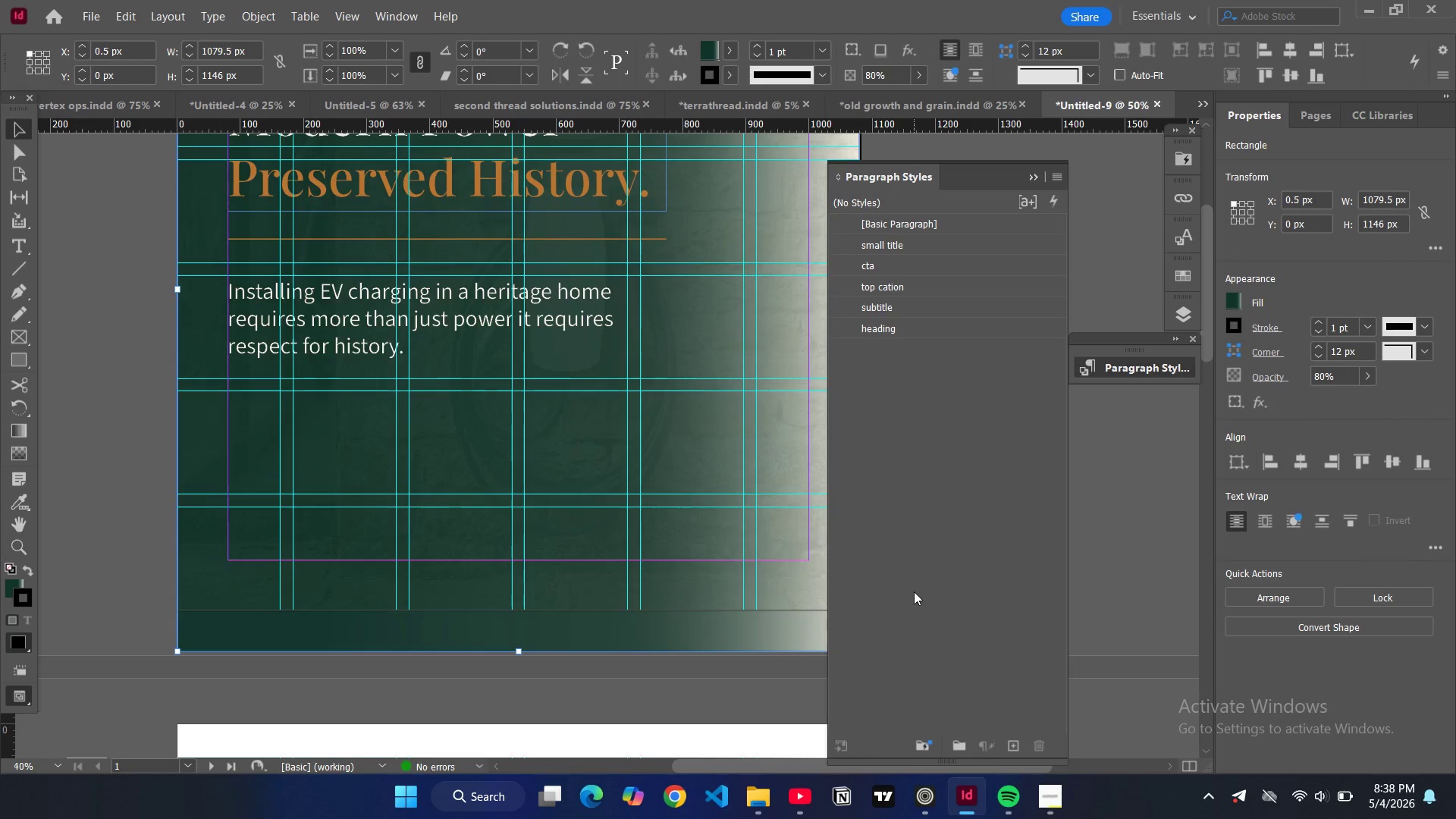 
scroll: coordinate [914, 592], scroll_direction: up, amount: 4.0
 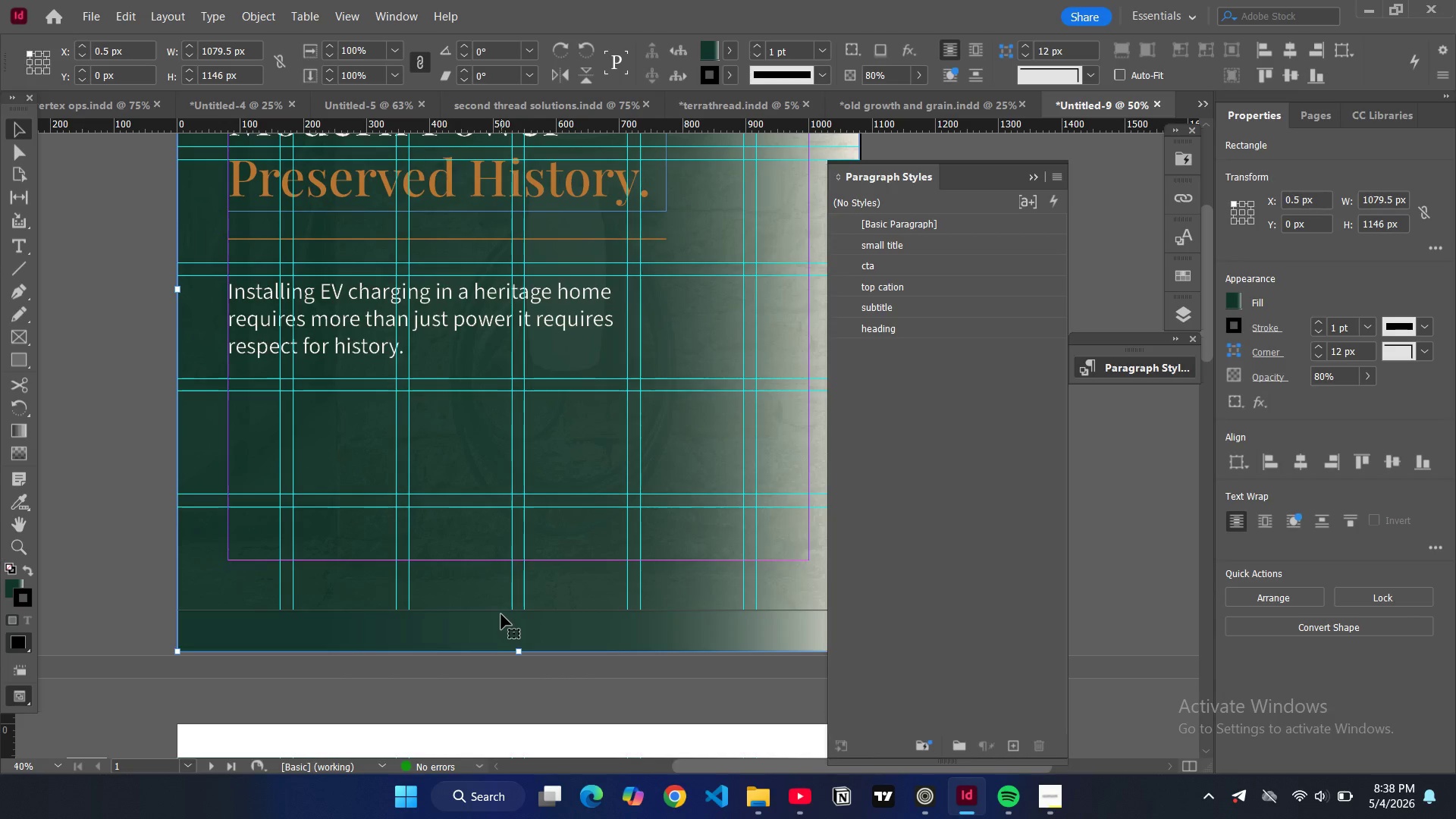 
left_click([501, 610])
 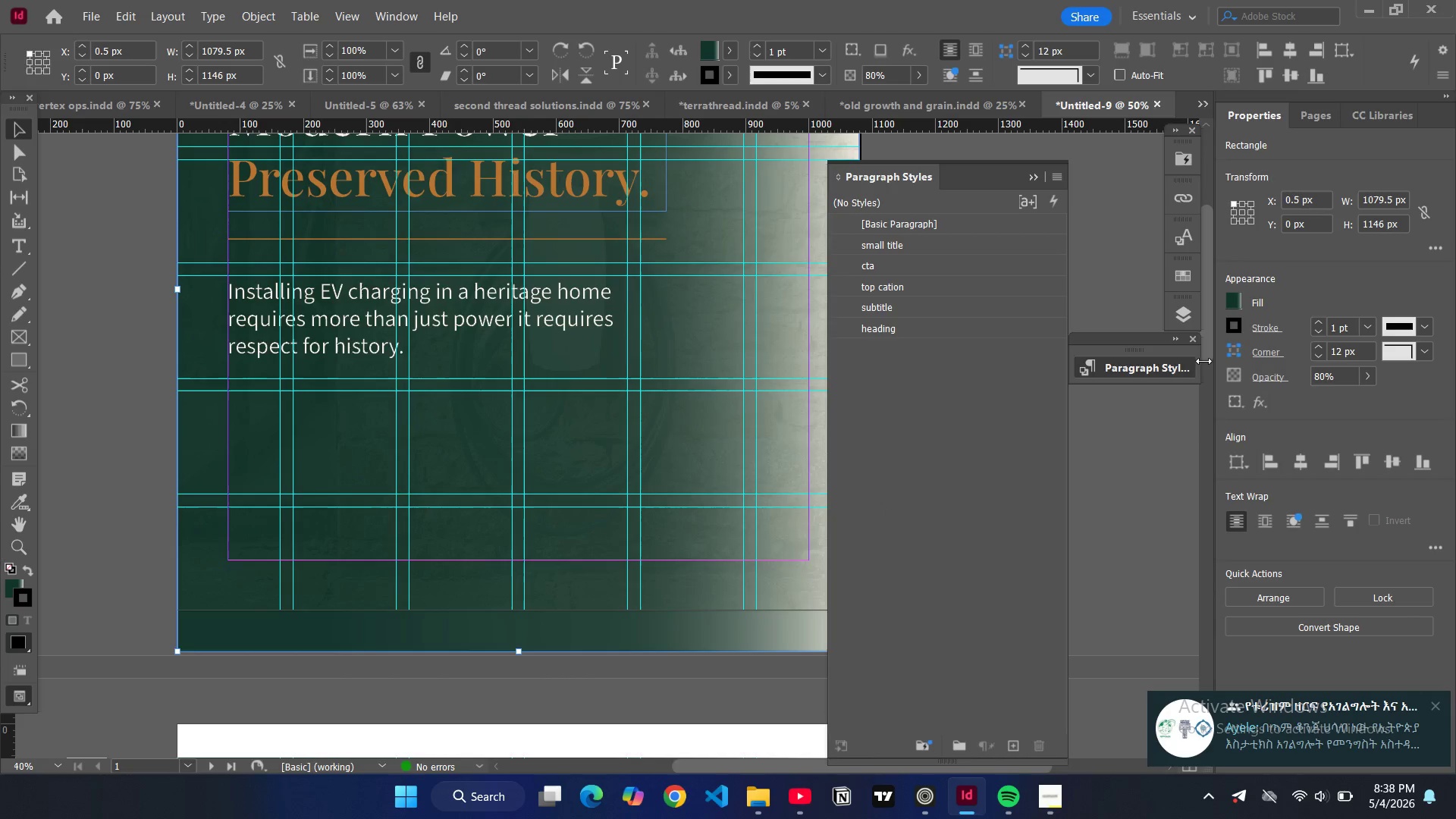 
left_click([1190, 311])
 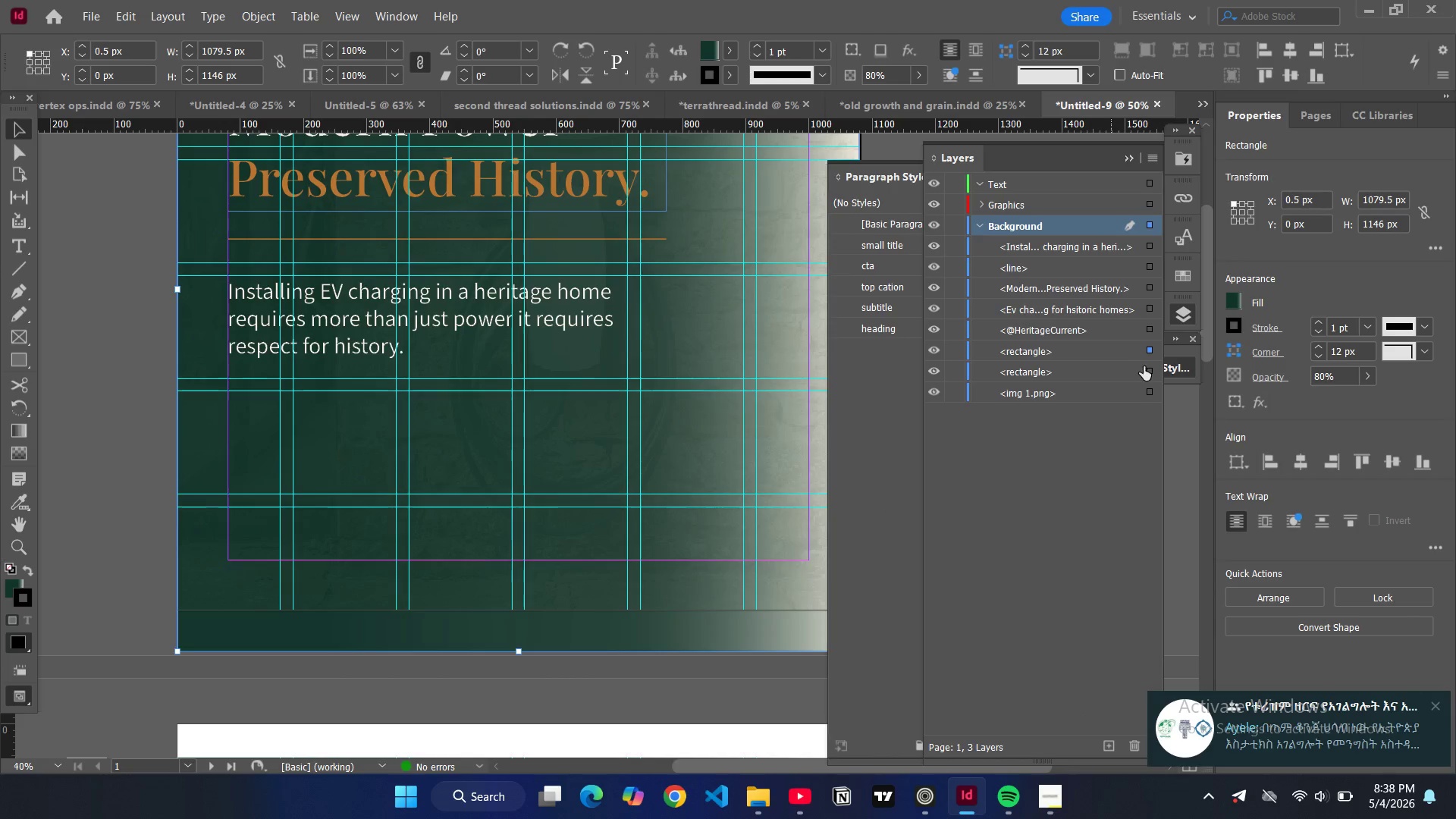 
left_click([1148, 369])
 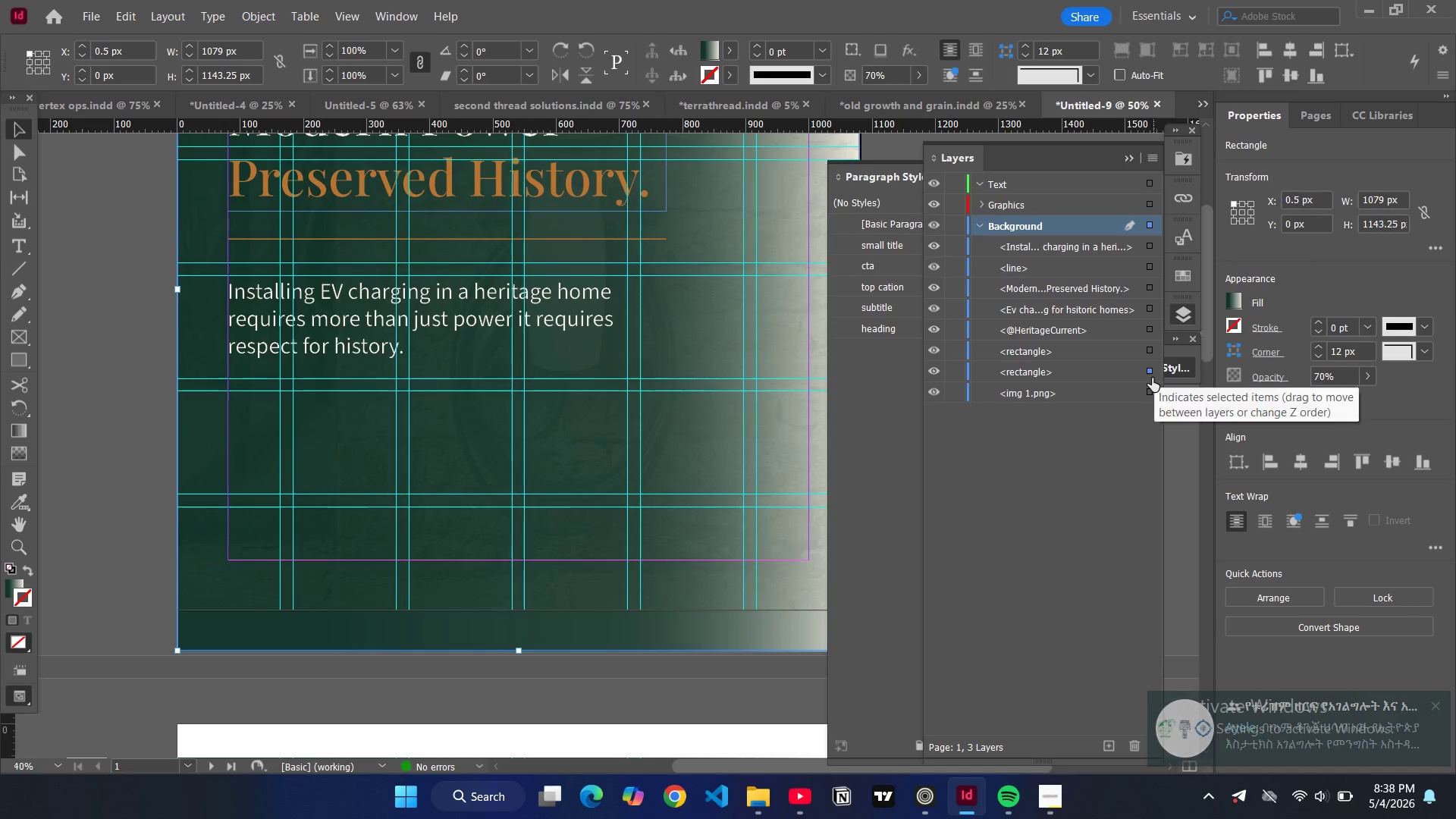 
left_click([1149, 394])
 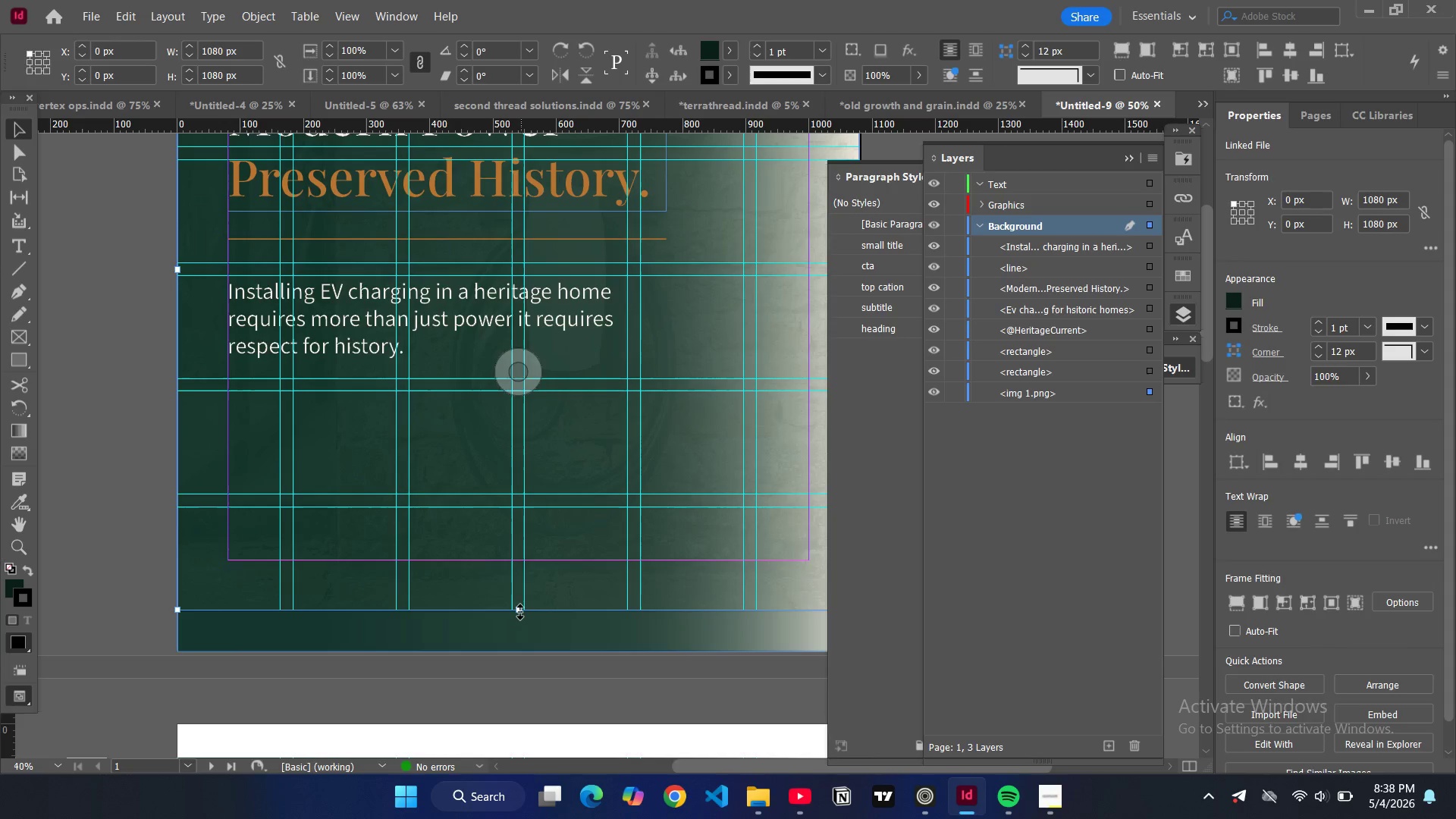 
left_click_drag(start_coordinate=[520, 612], to_coordinate=[517, 652])
 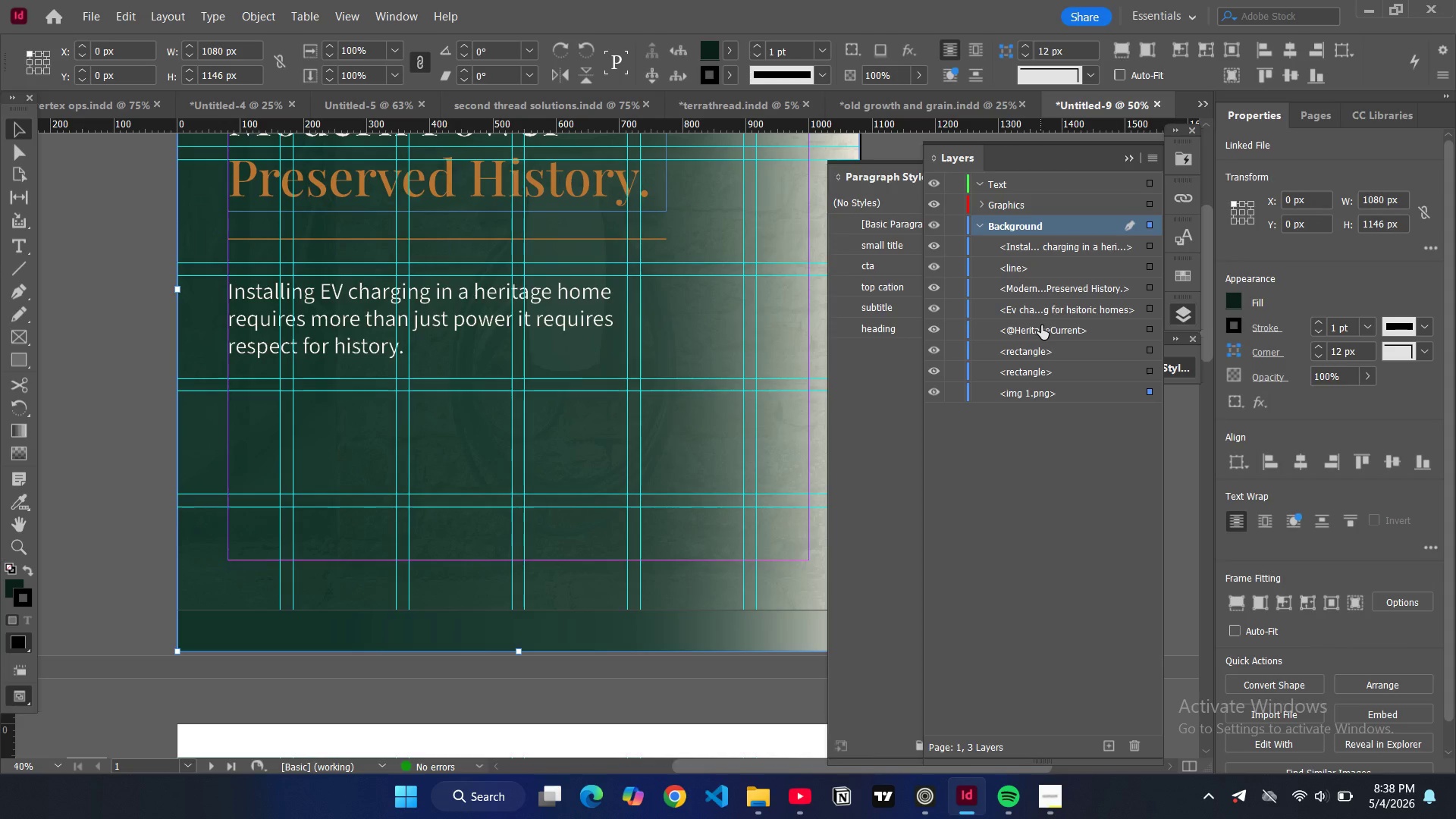 
left_click_drag(start_coordinate=[1043, 328], to_coordinate=[1018, 197])
 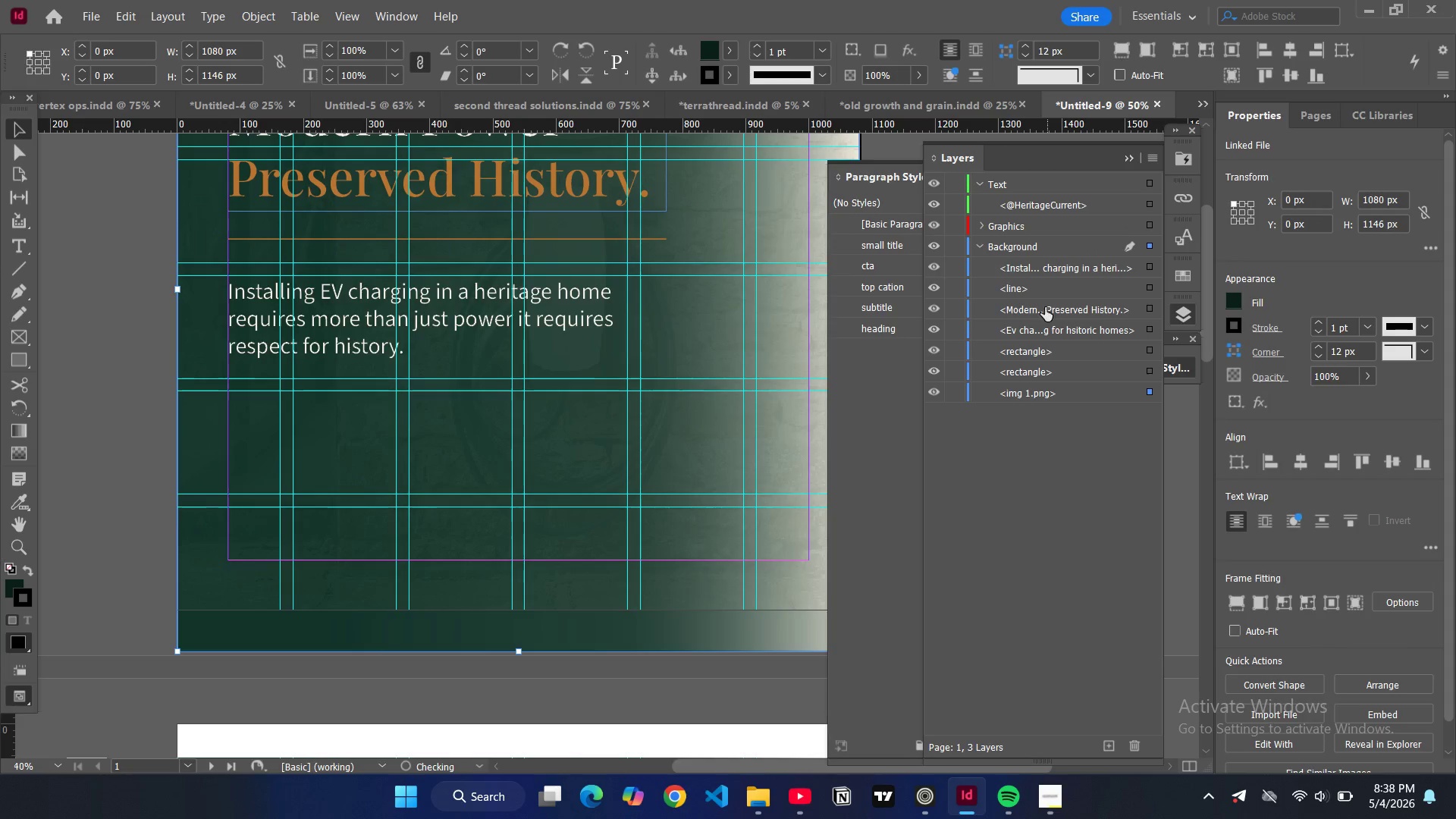 
left_click_drag(start_coordinate=[1045, 307], to_coordinate=[1032, 213])
 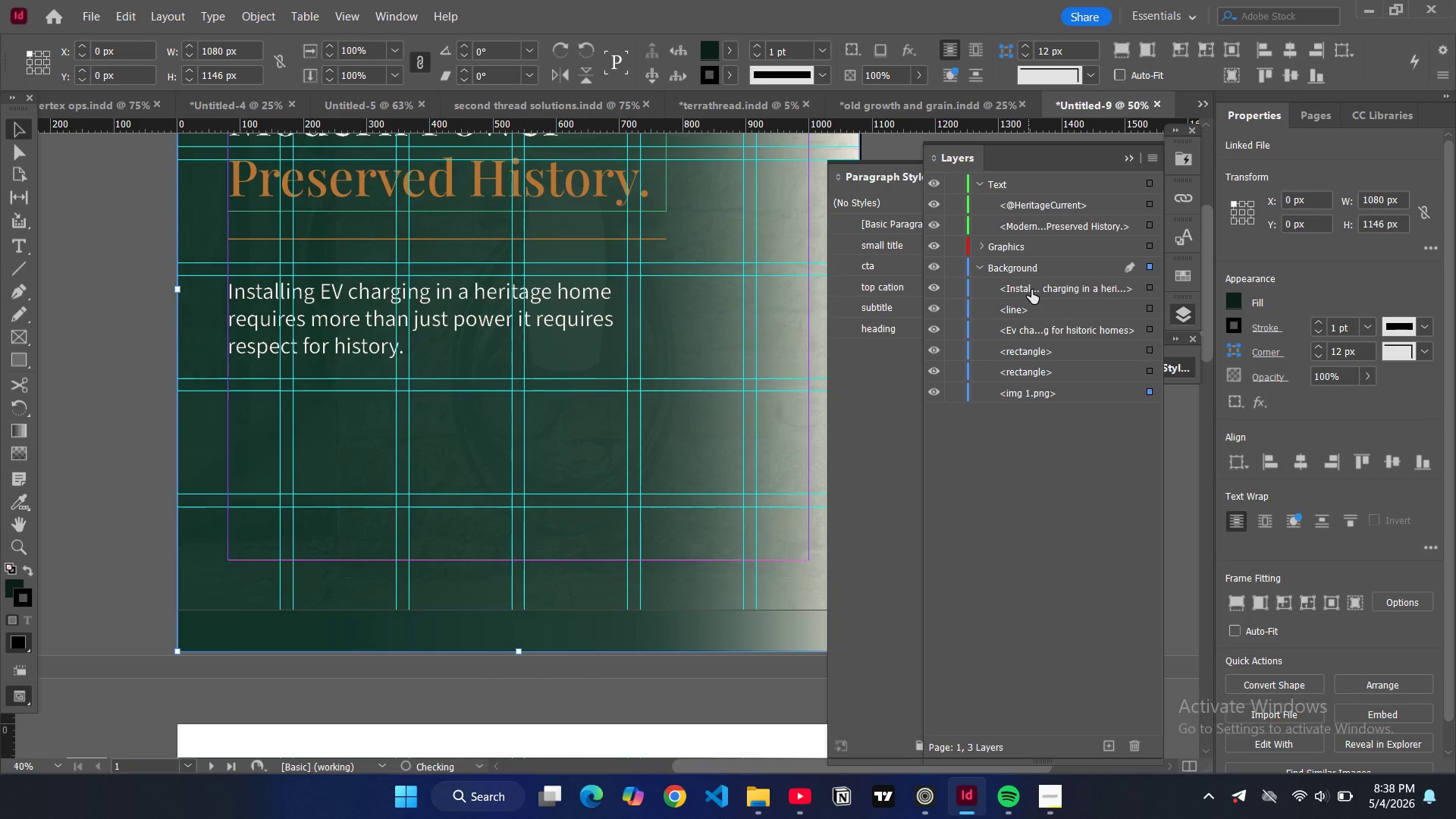 
left_click_drag(start_coordinate=[1031, 290], to_coordinate=[1037, 232])
 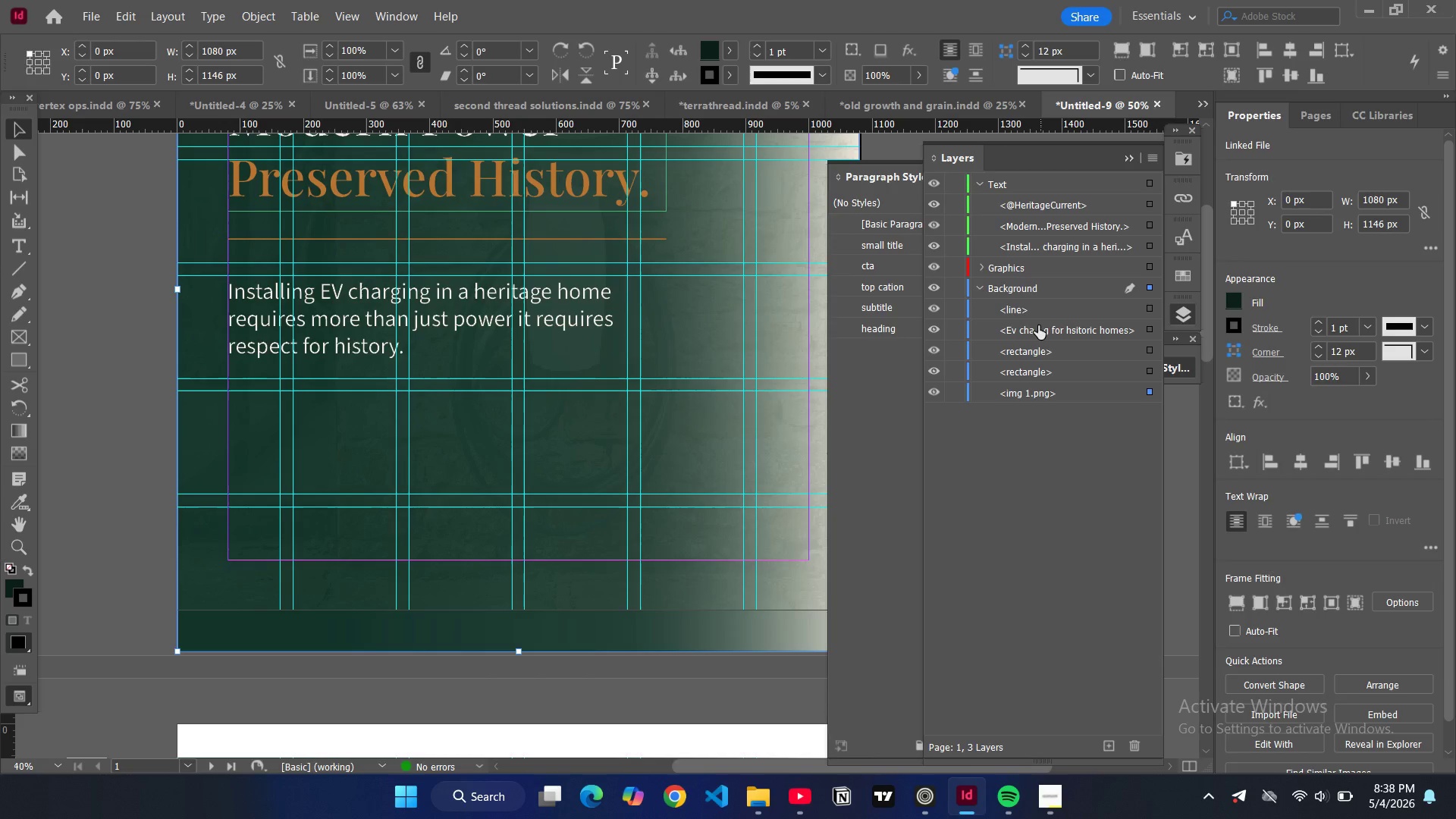 
left_click_drag(start_coordinate=[1038, 328], to_coordinate=[1026, 250])
 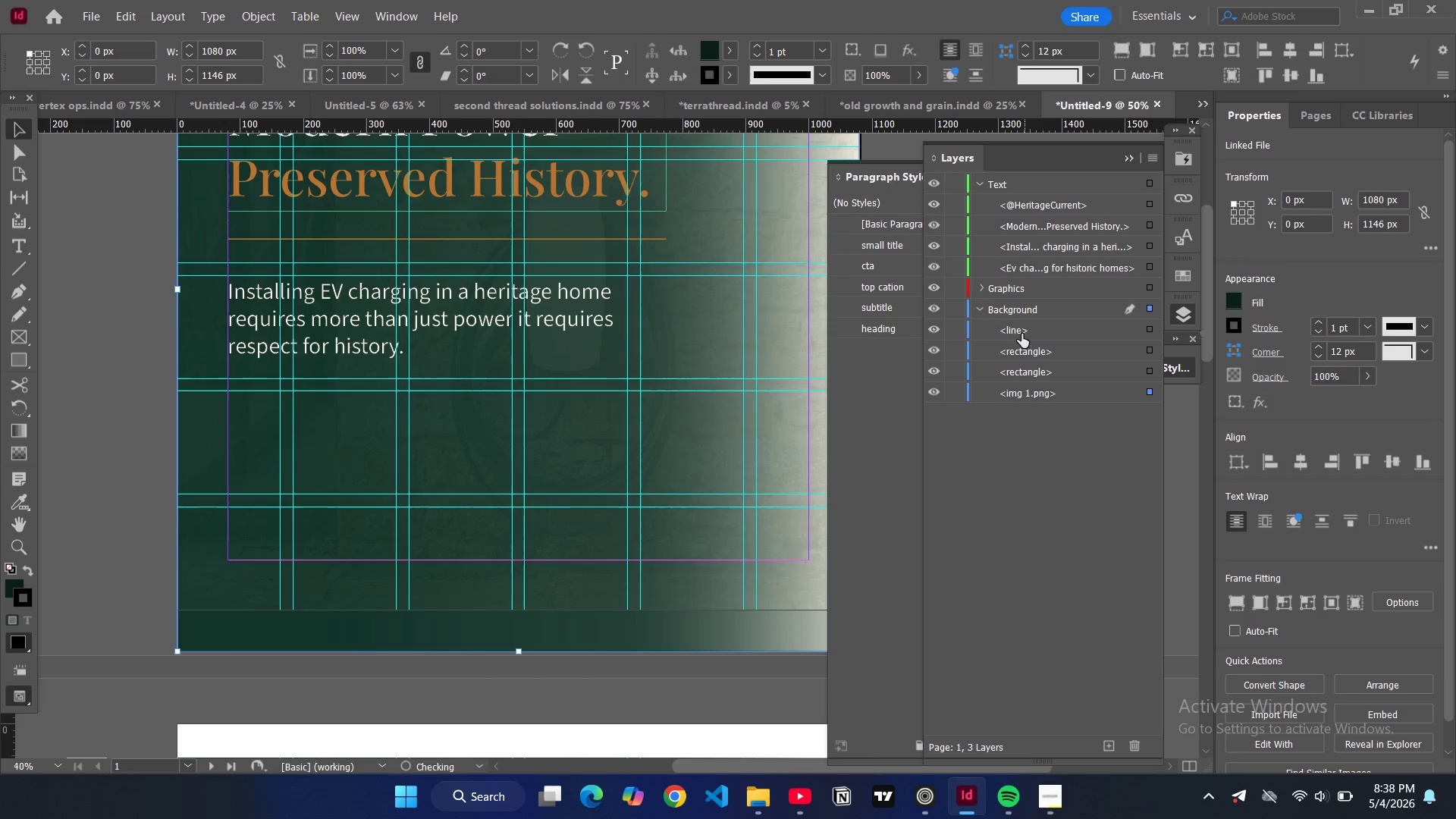 
left_click_drag(start_coordinate=[1021, 334], to_coordinate=[1018, 301])
 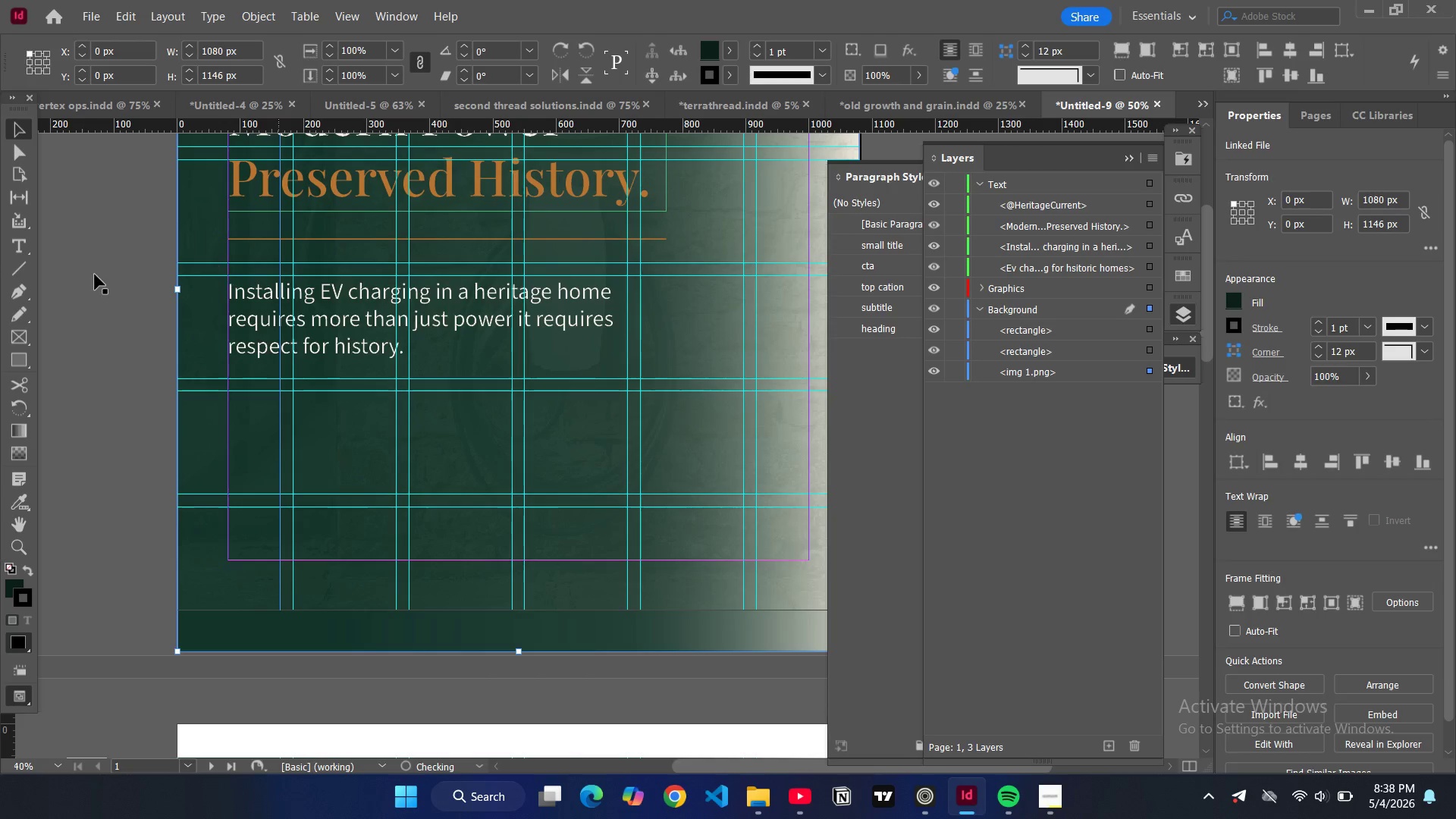 
left_click([95, 275])
 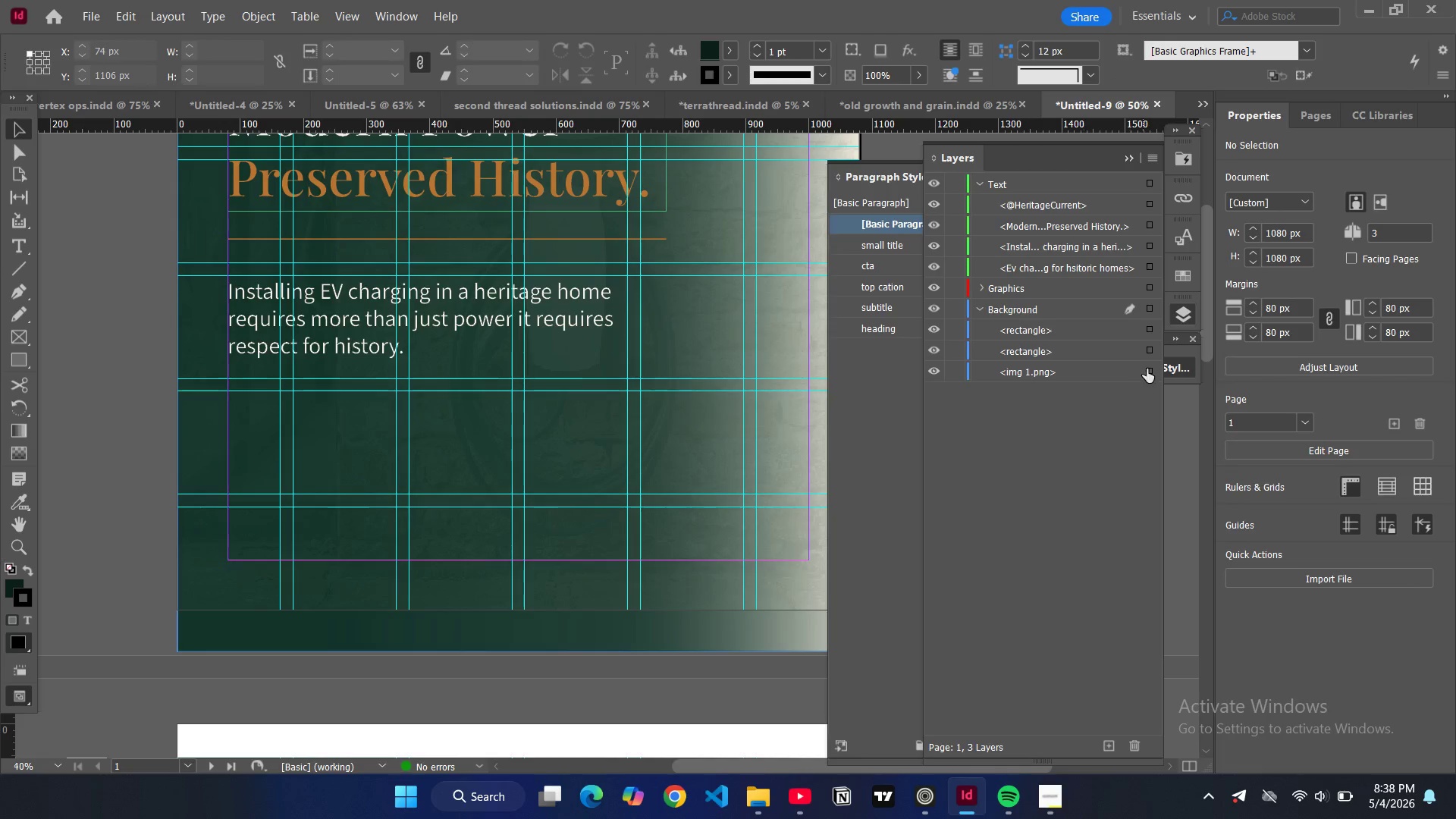 
left_click([1152, 369])
 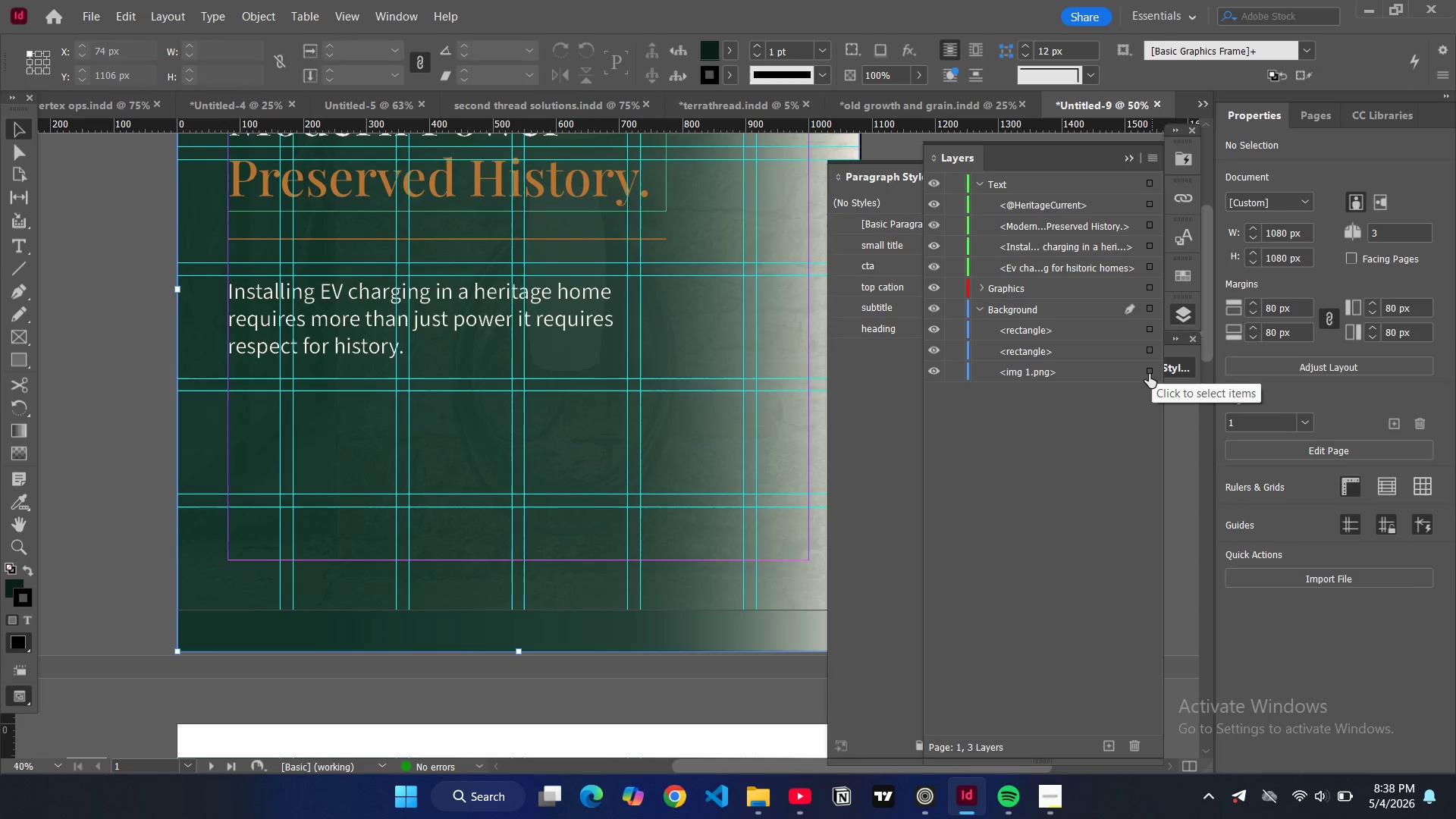 
left_click([1149, 374])
 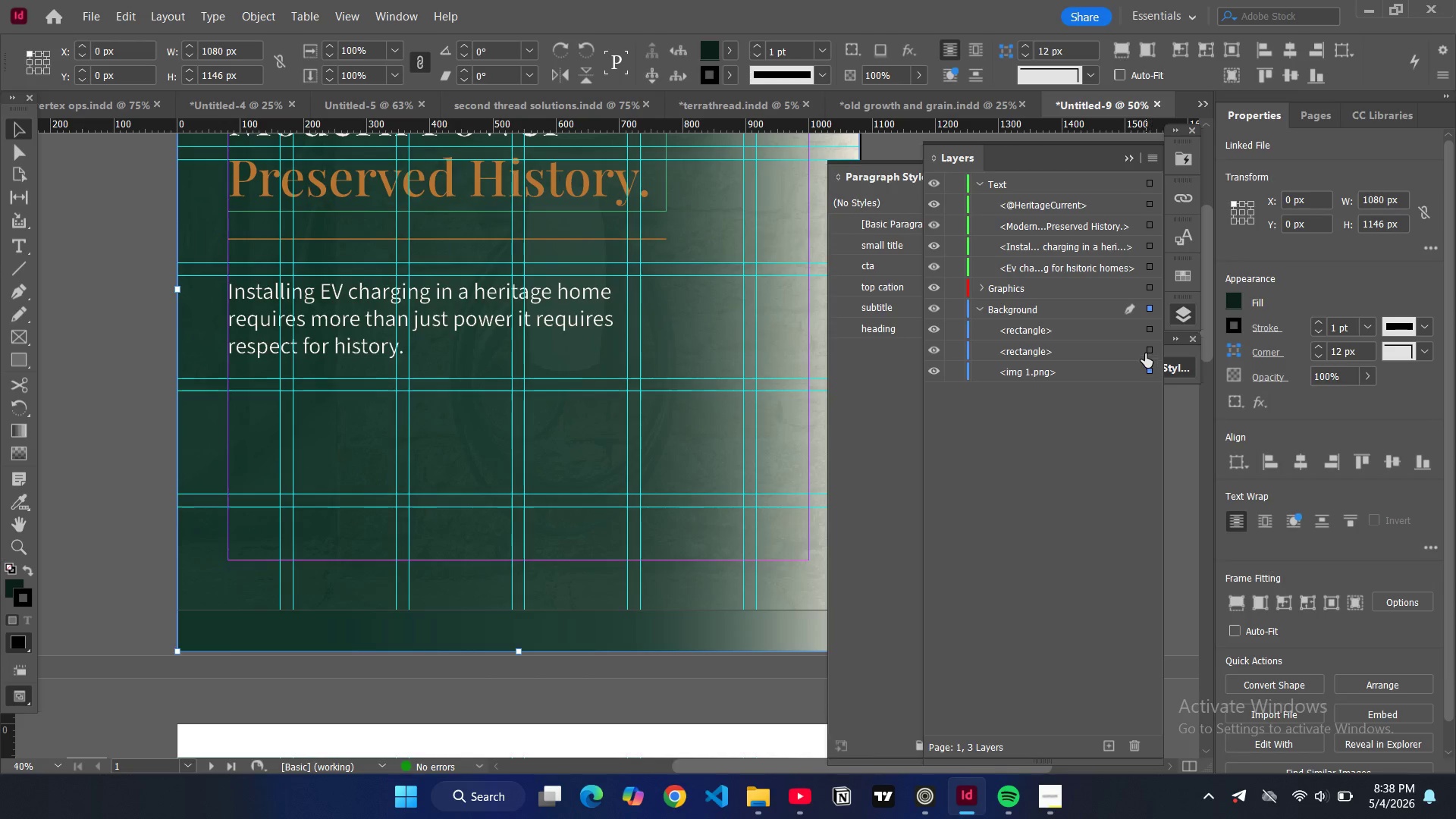 
left_click([1149, 351])
 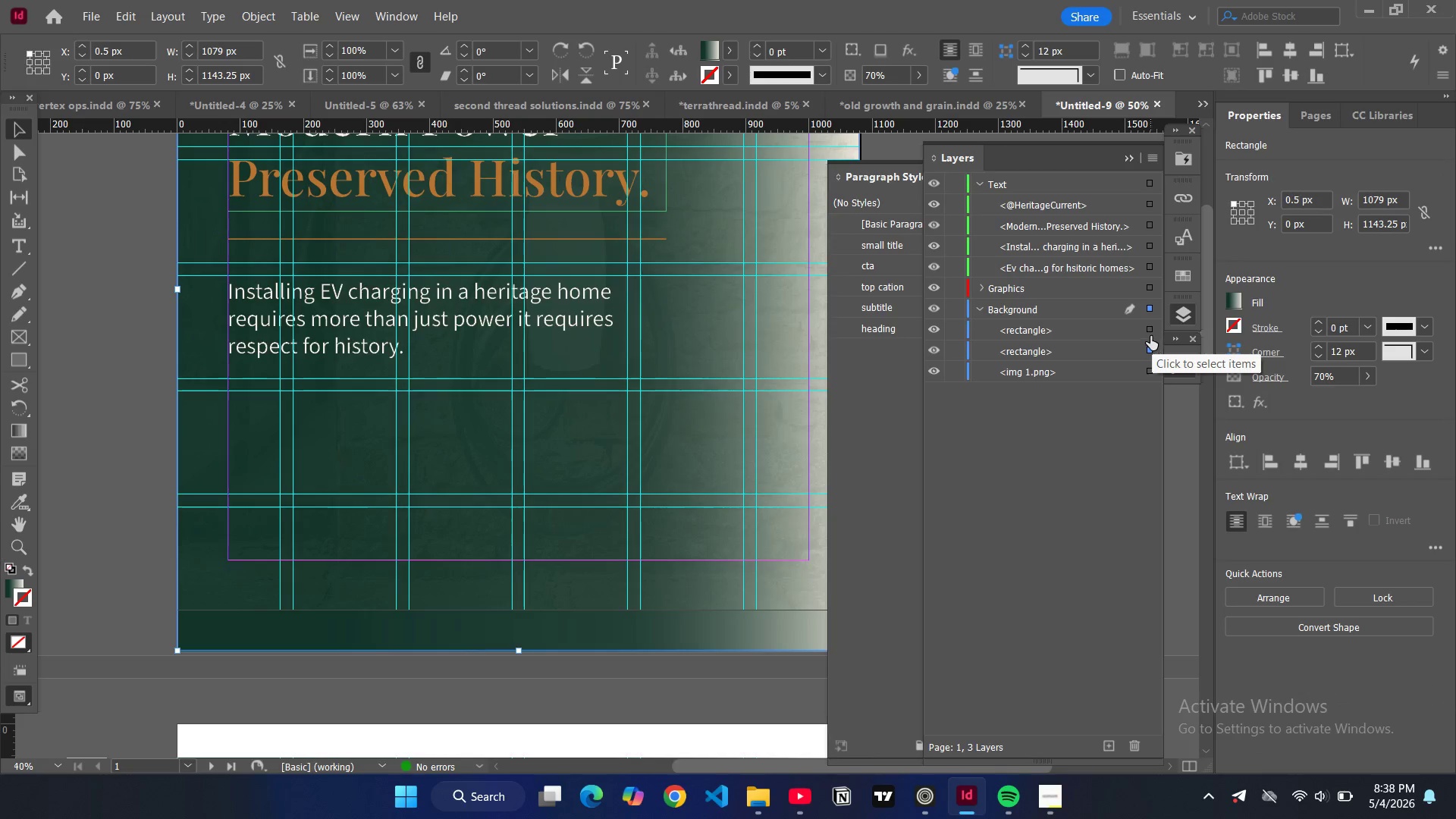 
left_click([1150, 334])
 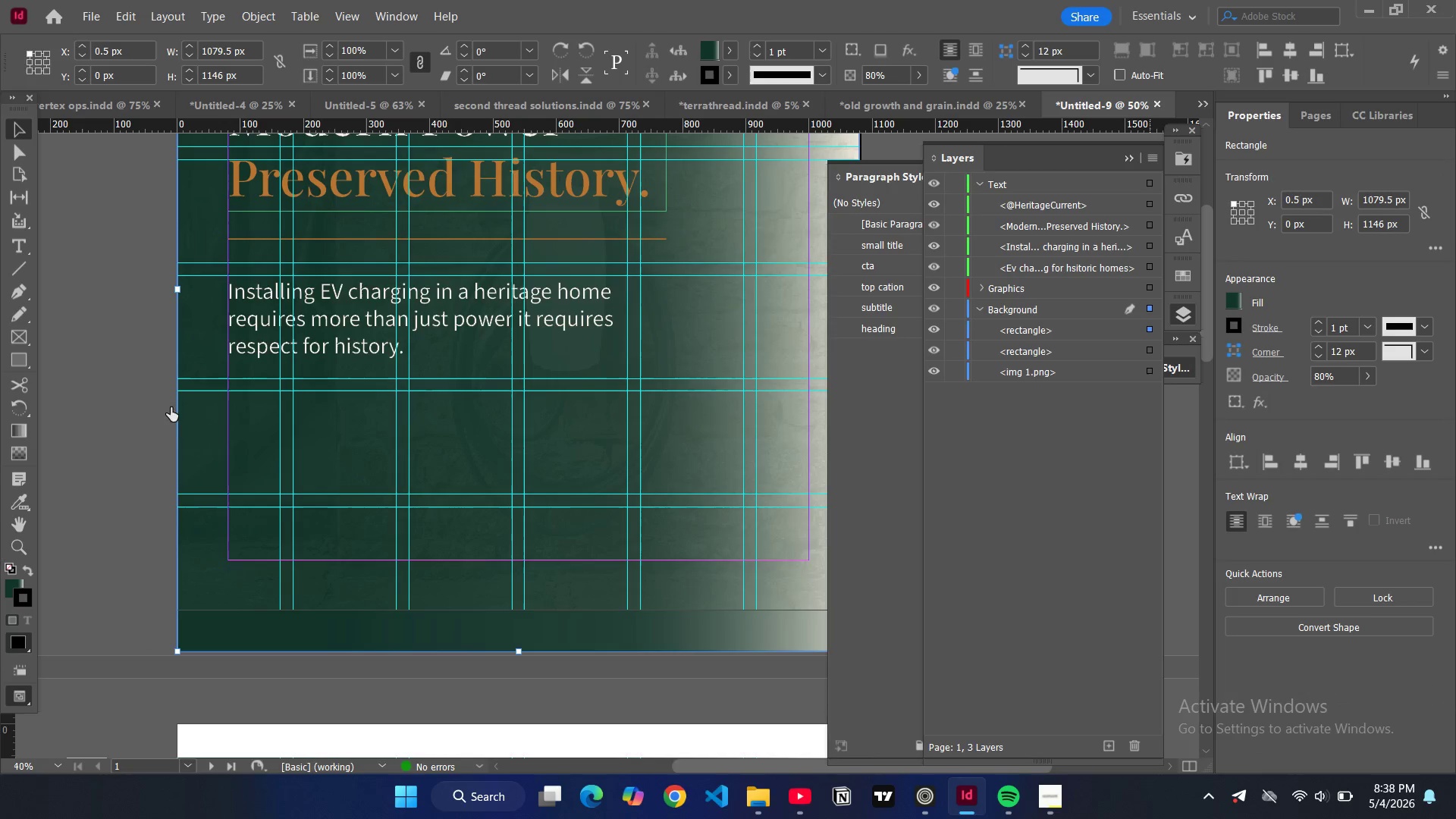 
left_click([135, 396])
 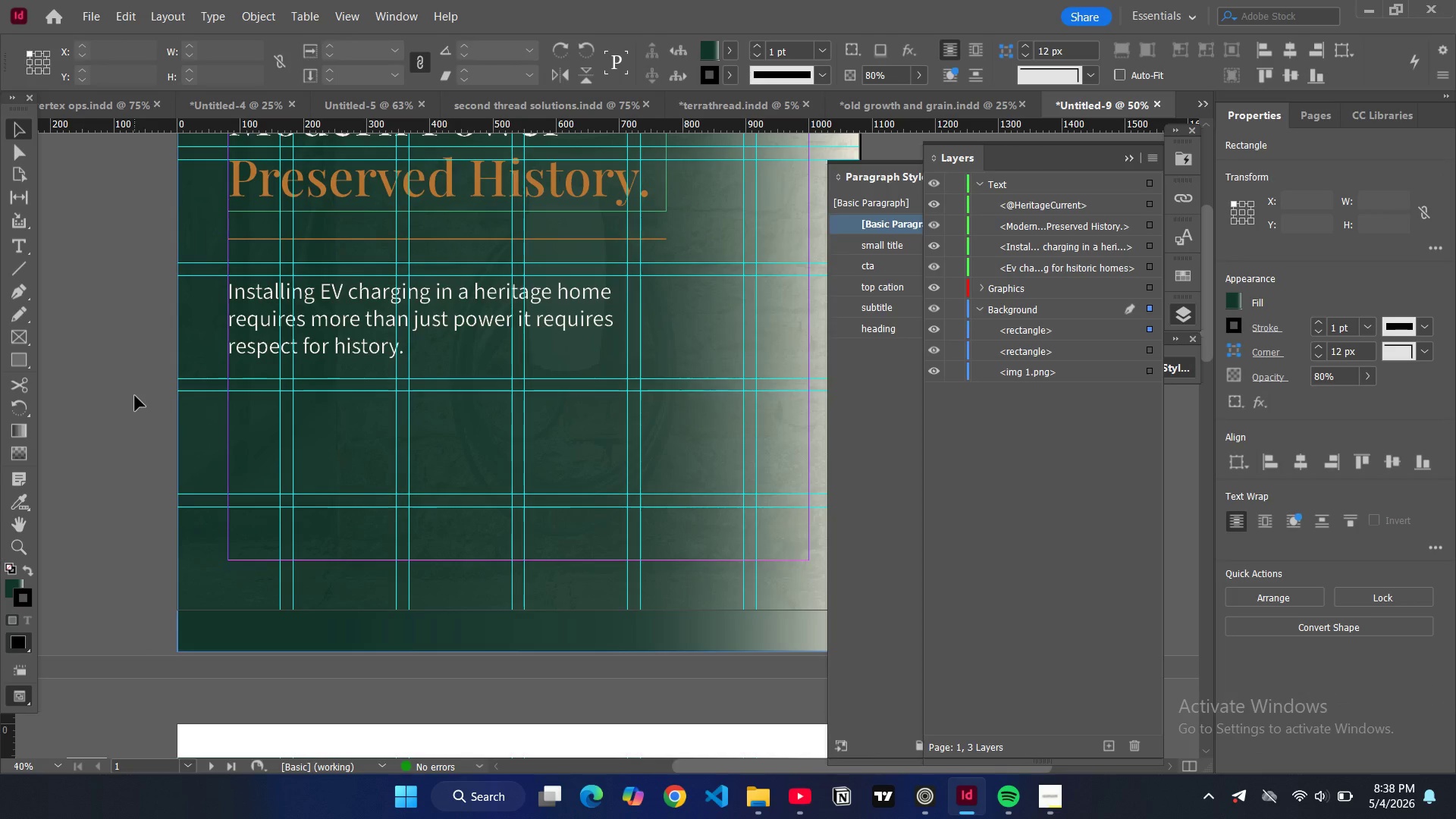 
scroll: coordinate [135, 389], scroll_direction: up, amount: 12.0
 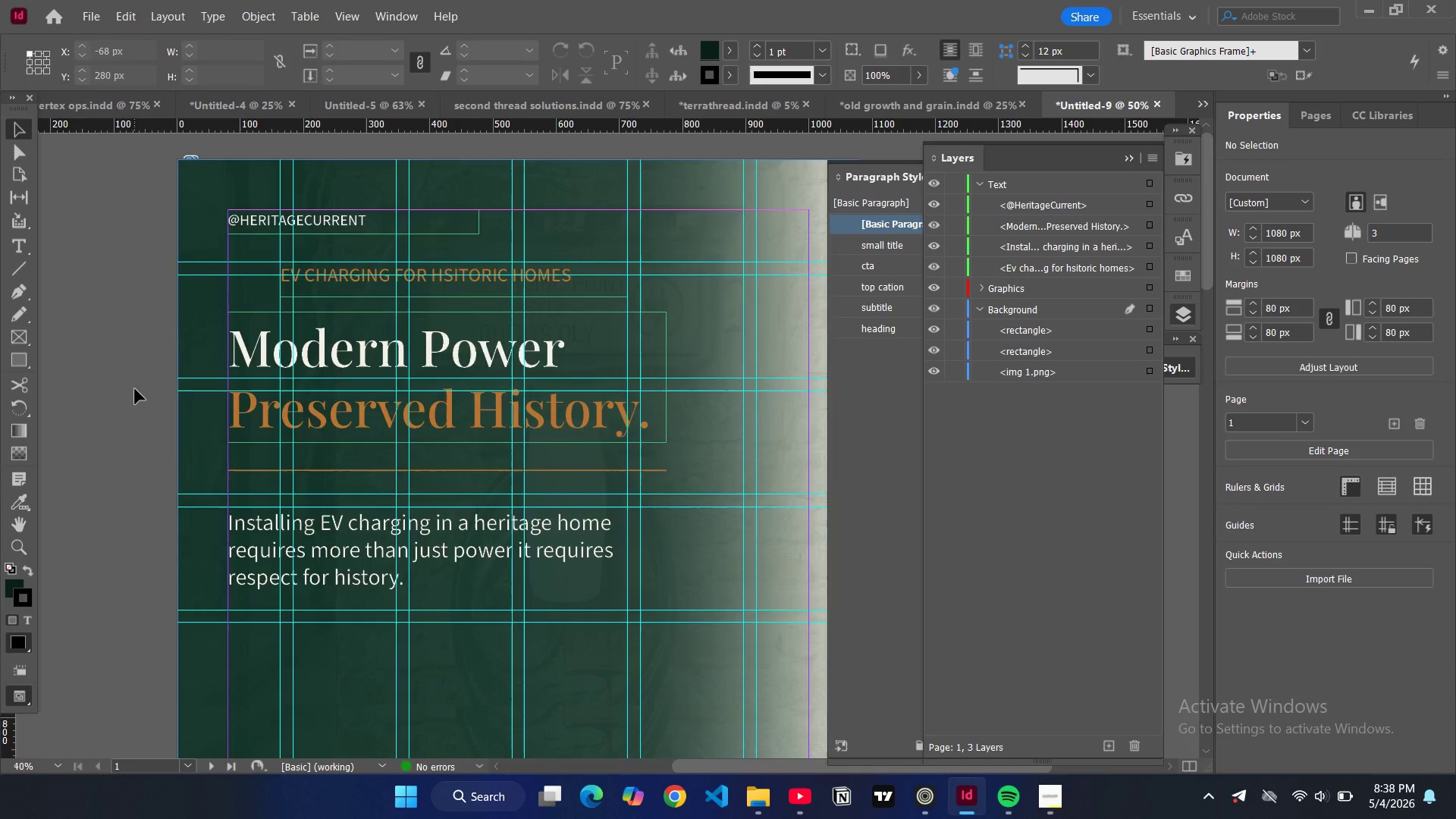 
scroll: coordinate [135, 389], scroll_direction: down, amount: 7.0
 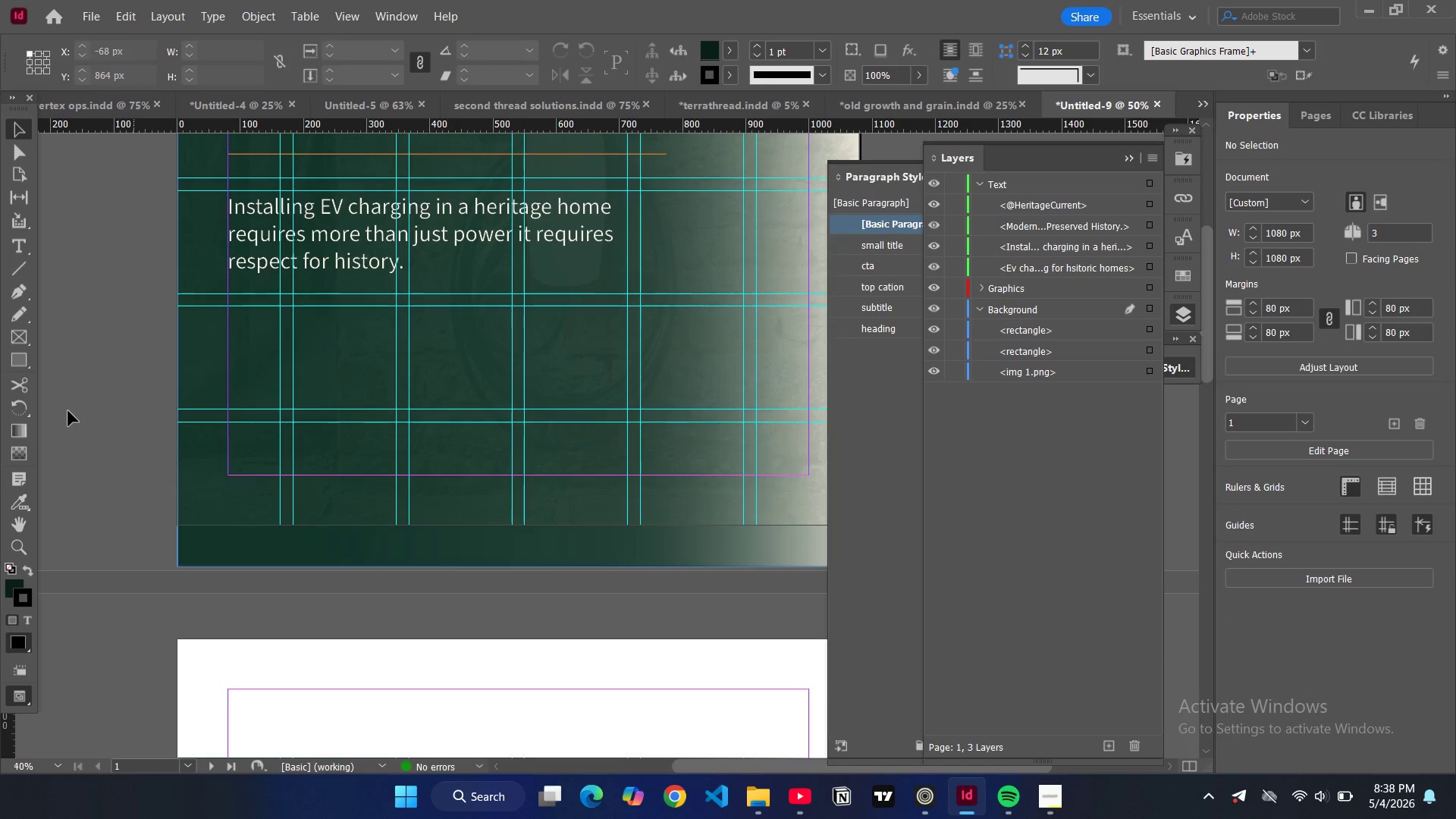 
left_click([66, 411])
 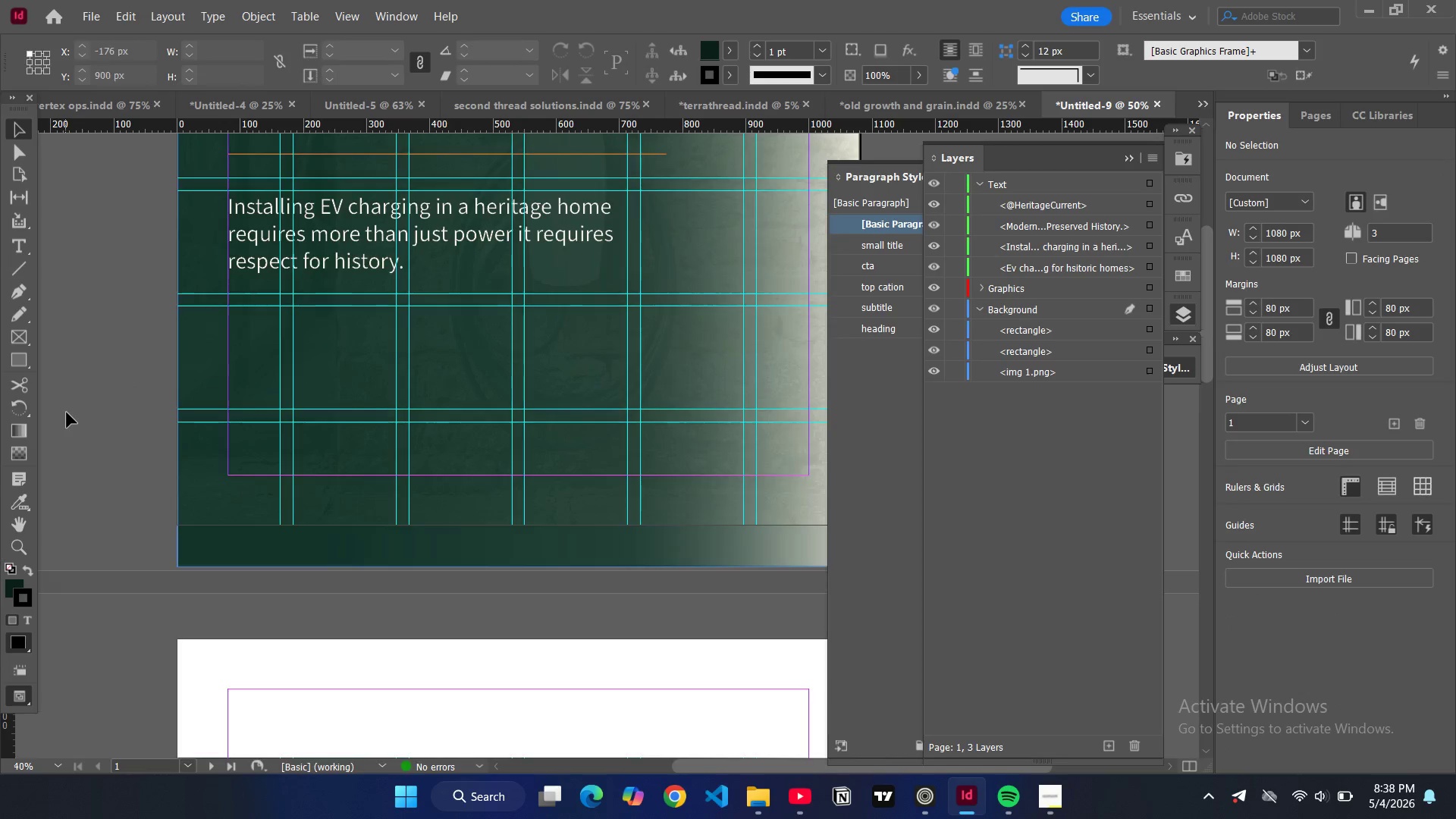 
key(W)
 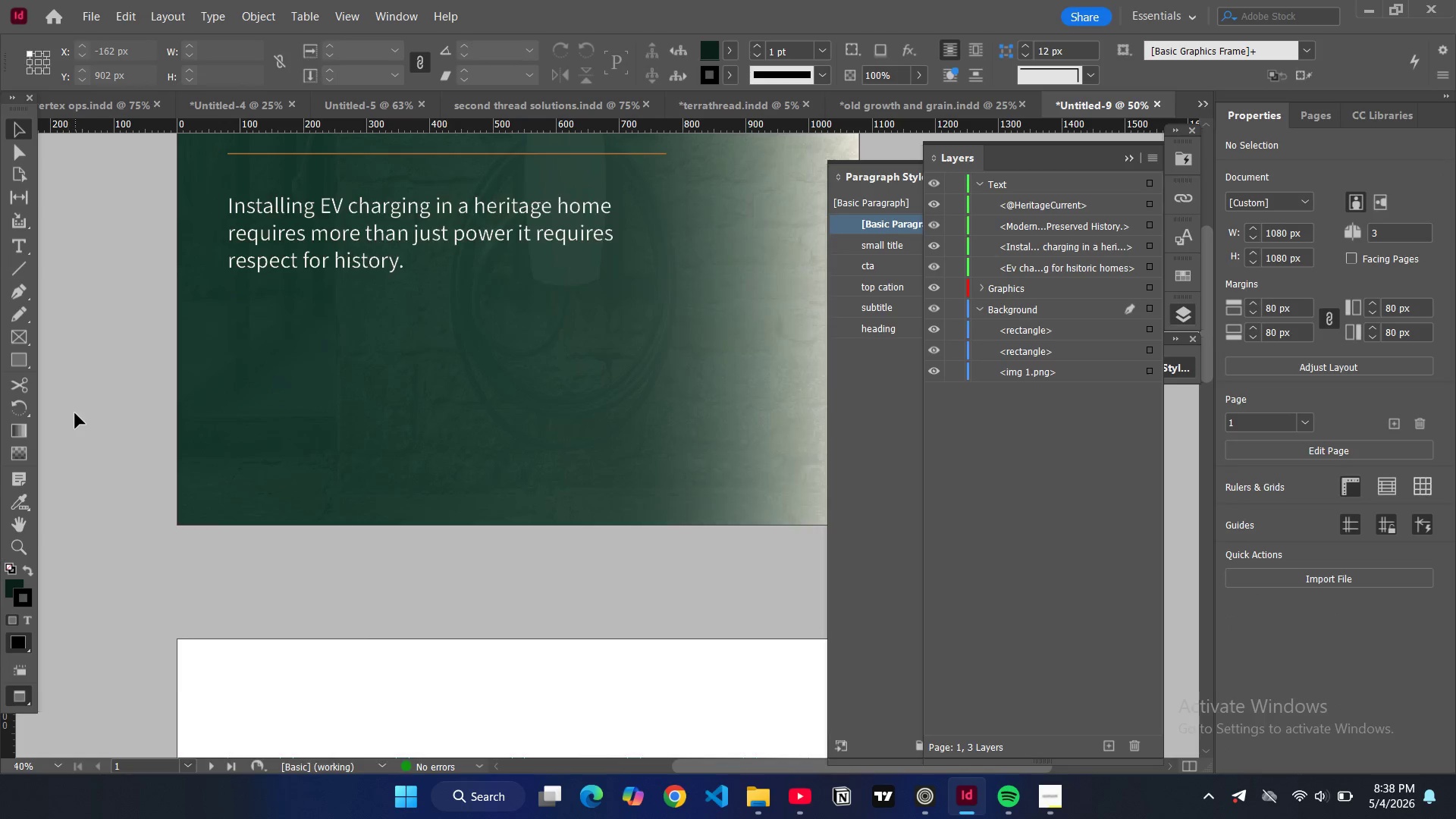 
scroll: coordinate [75, 413], scroll_direction: up, amount: 7.0
 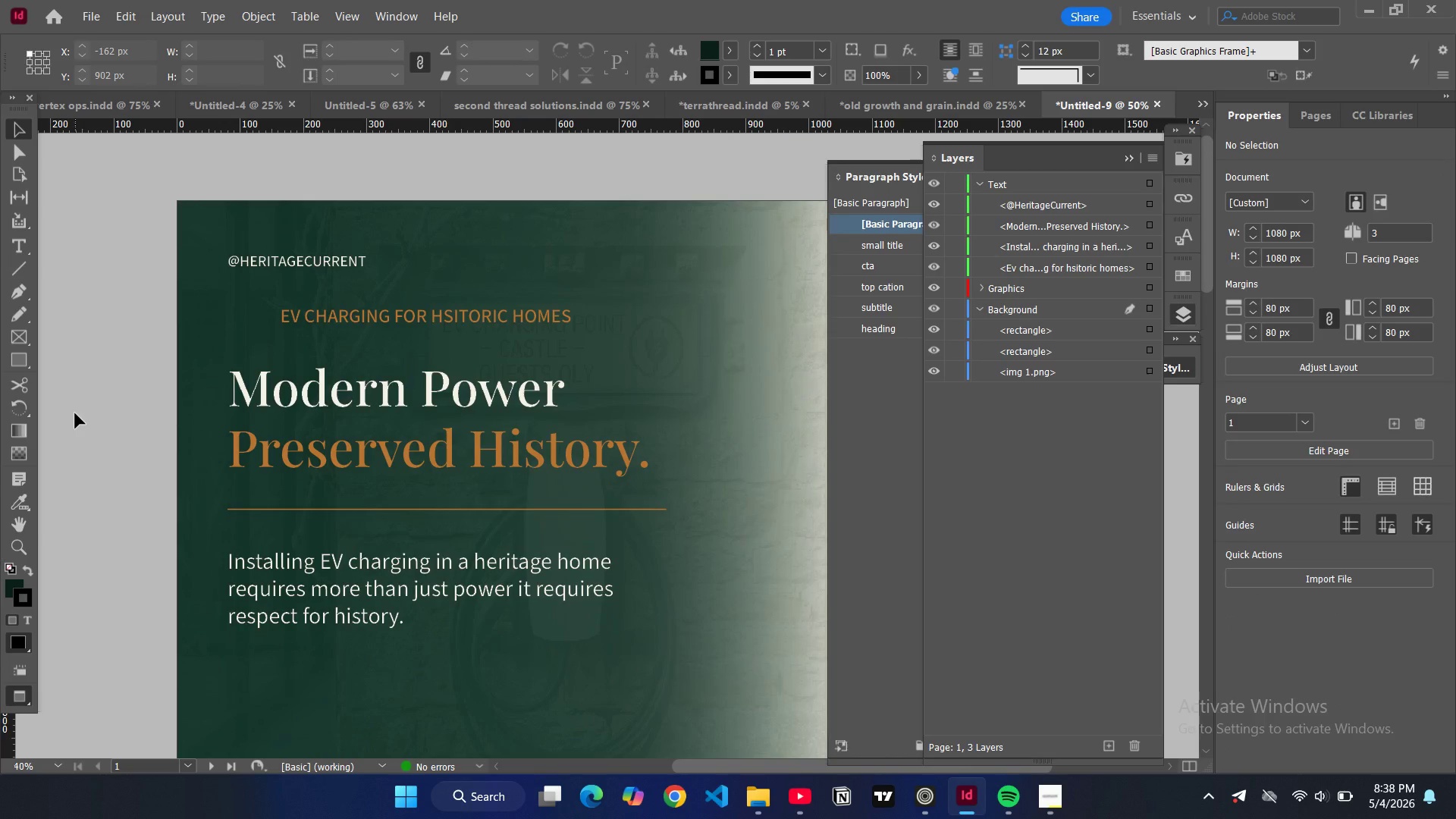 
type(ww)
 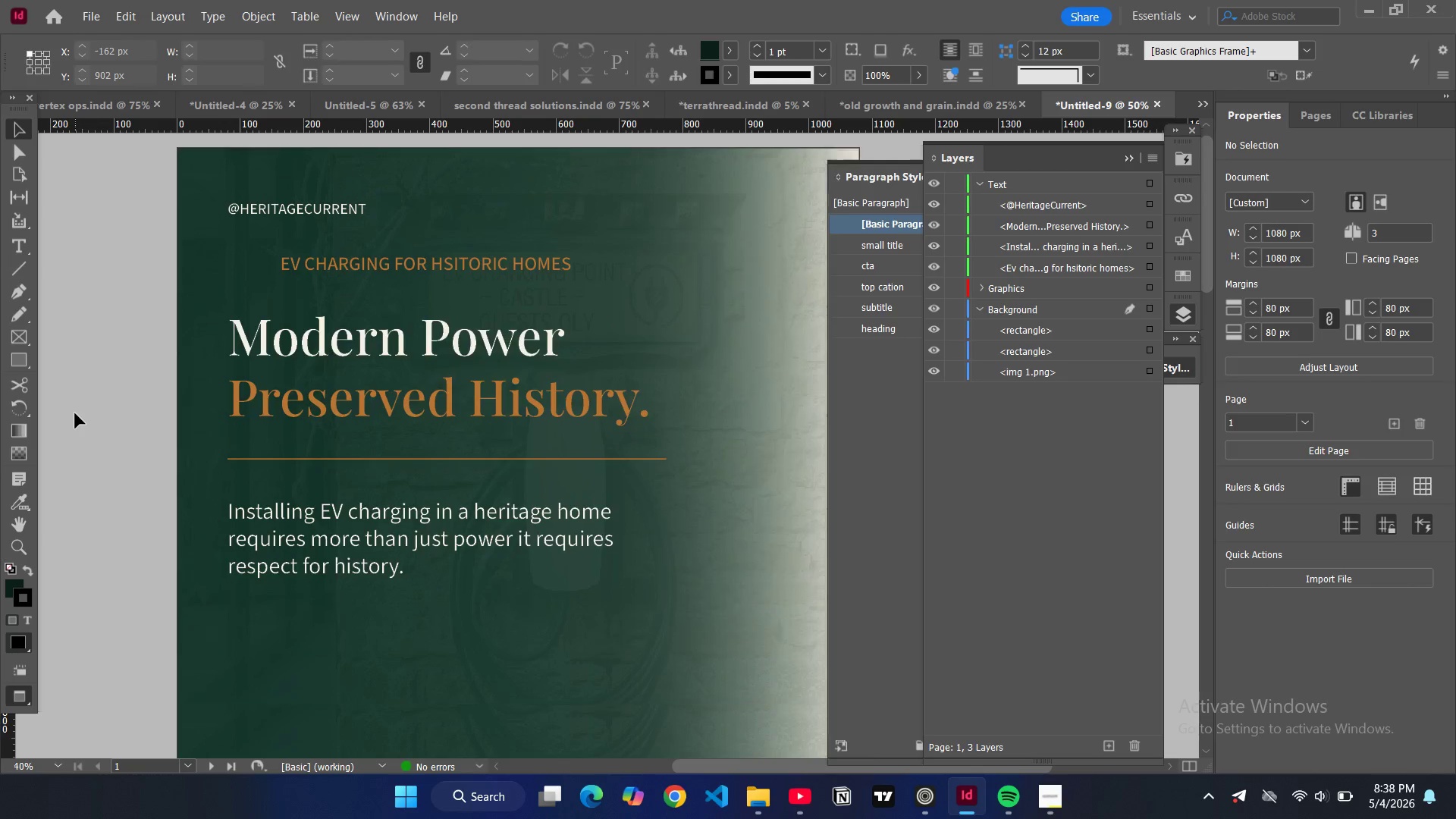 
scroll: coordinate [75, 413], scroll_direction: down, amount: 3.0
 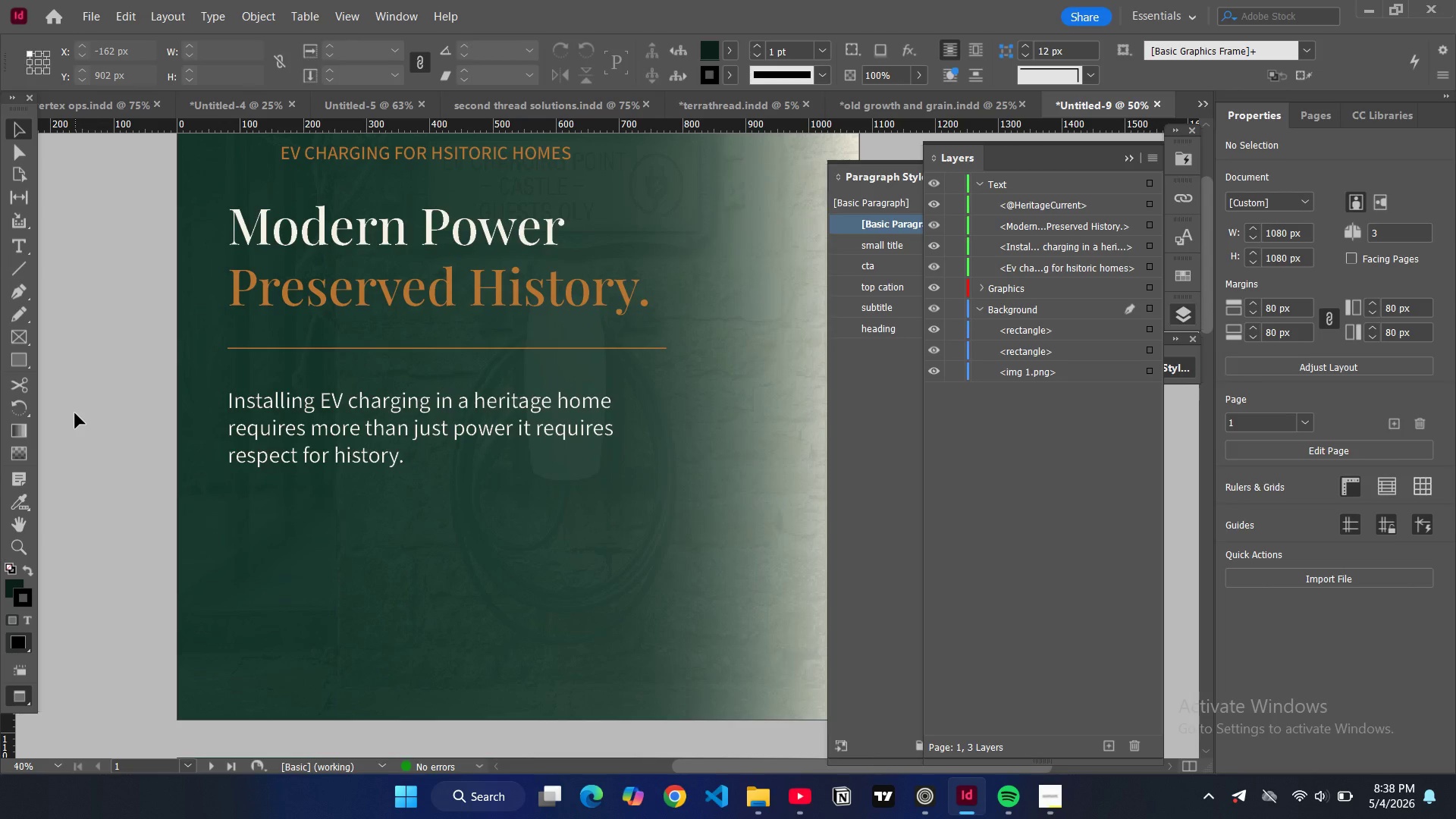 
key(W)
 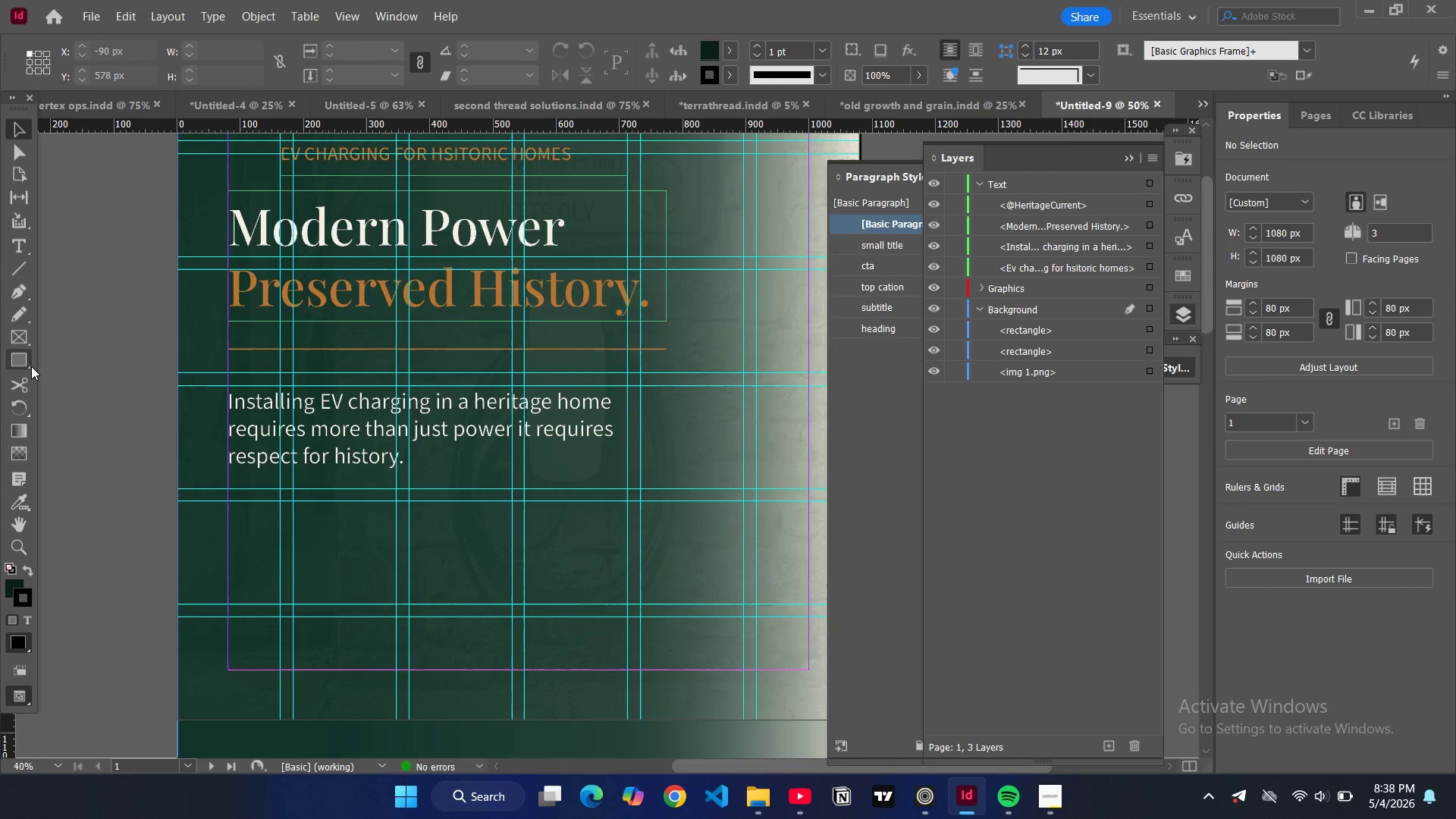 
right_click([31, 366])
 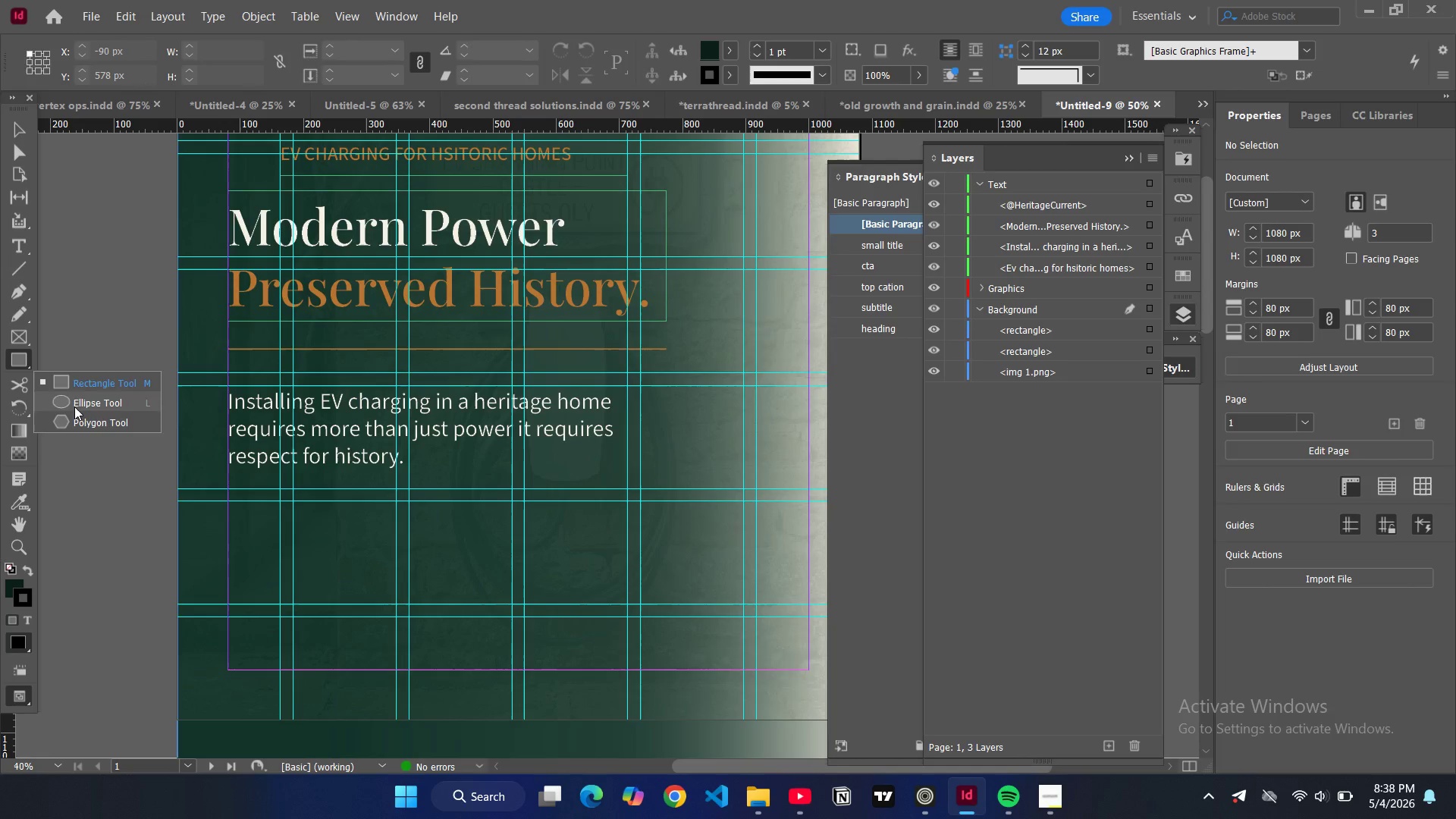 
left_click([74, 406])
 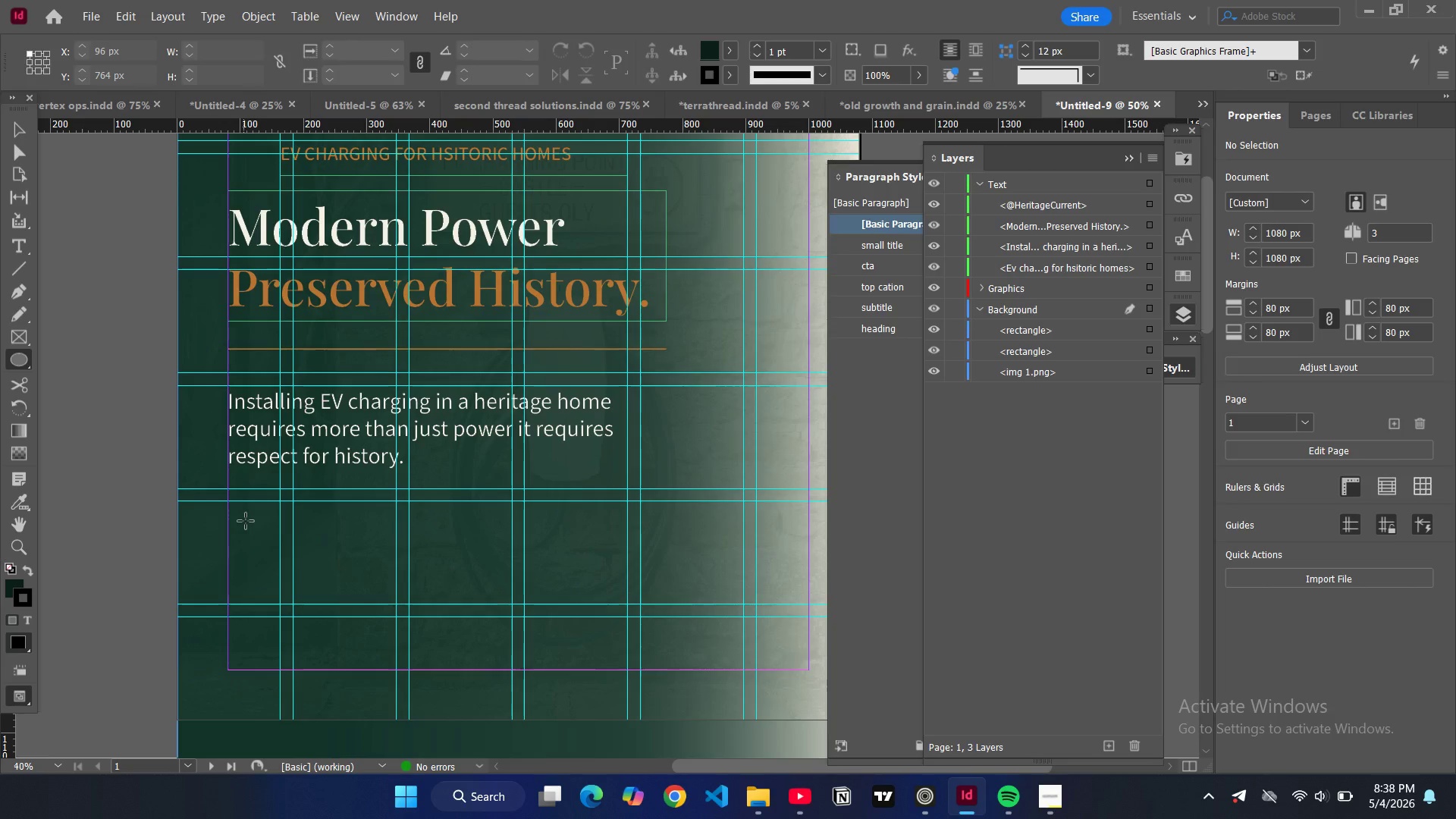 
left_click_drag(start_coordinate=[250, 522], to_coordinate=[329, 593])
 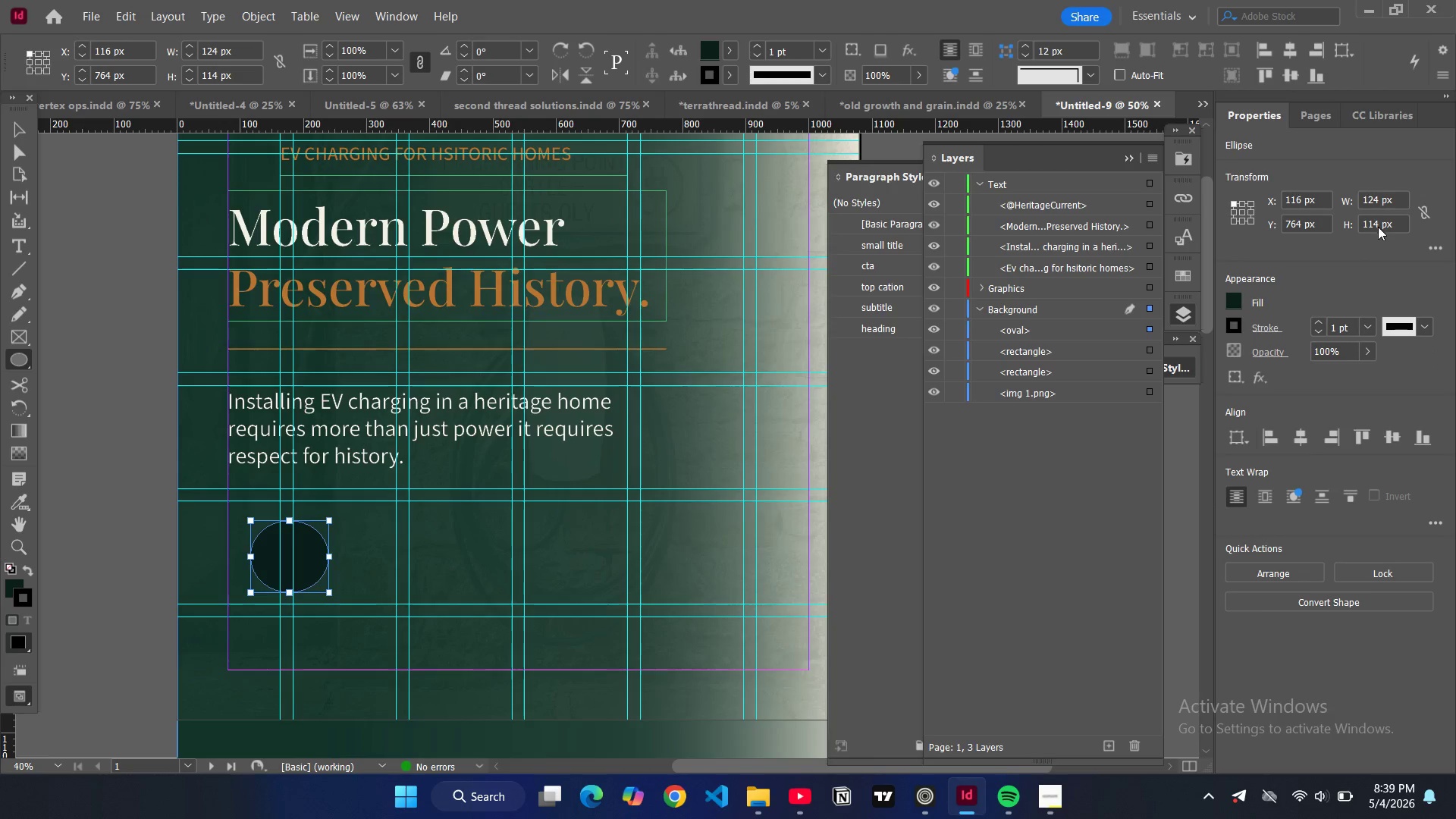 
double_click([1374, 225])
 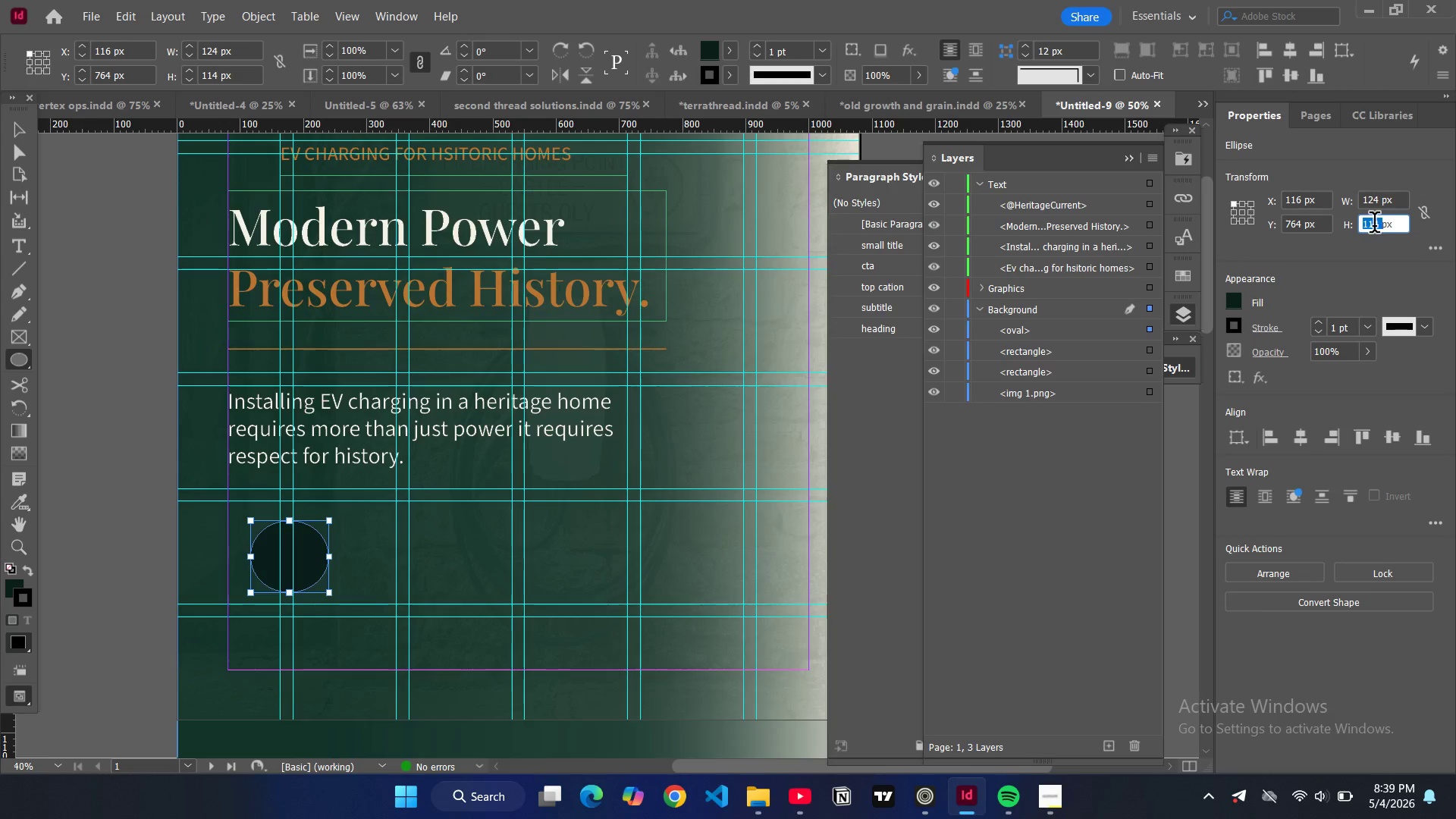 
type(124)
 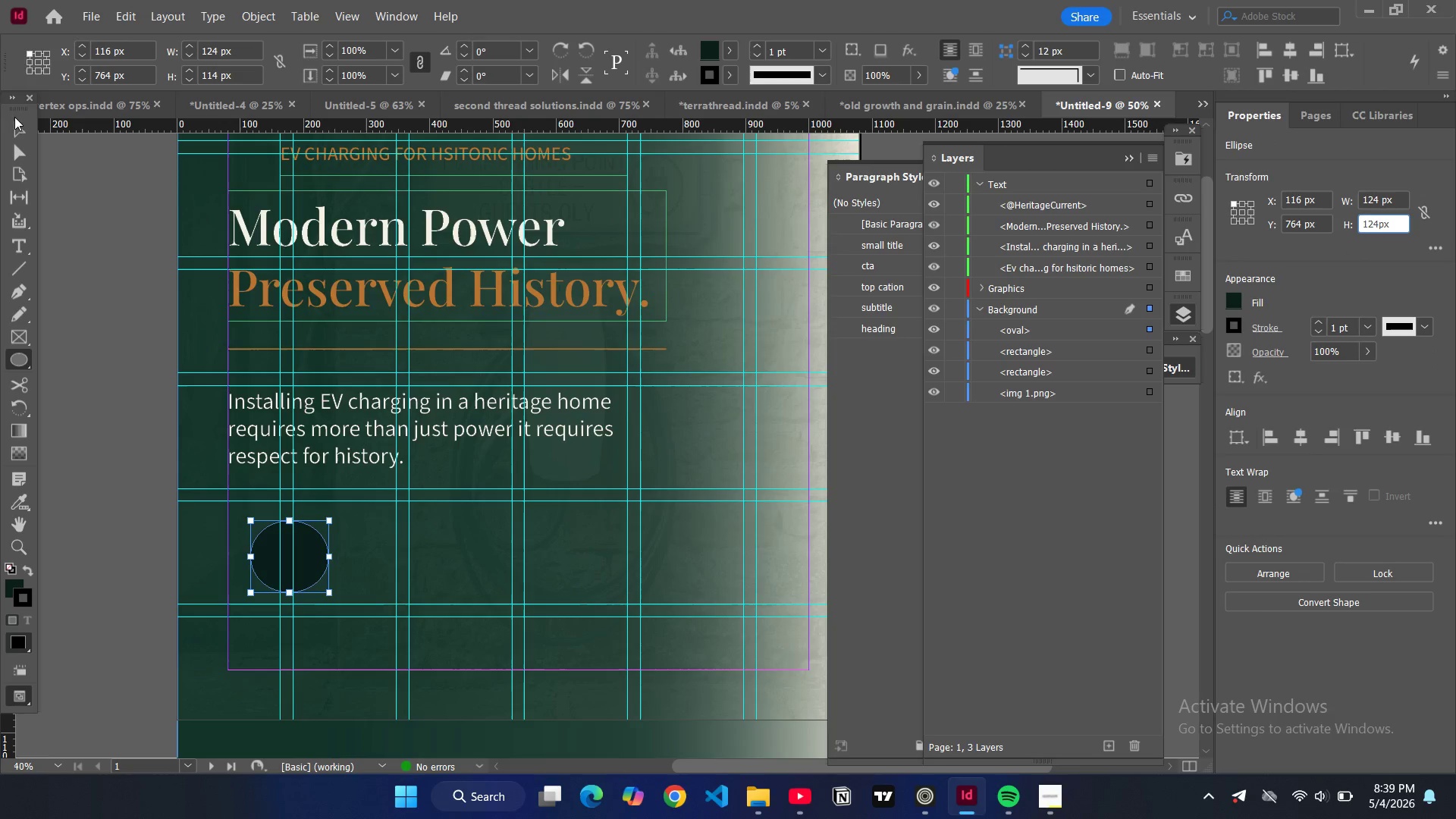 
left_click([14, 131])
 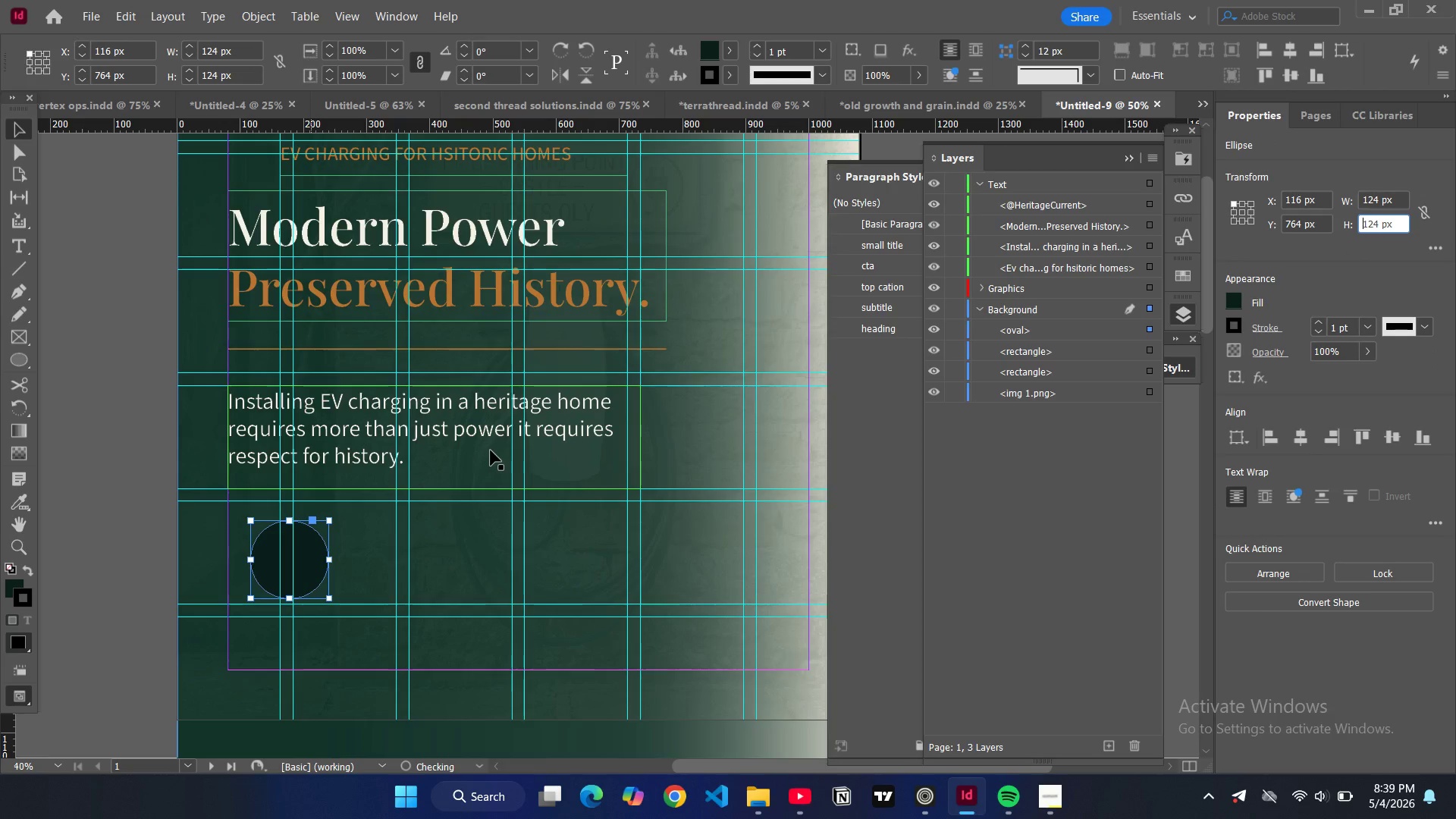 
key(Control+D)
 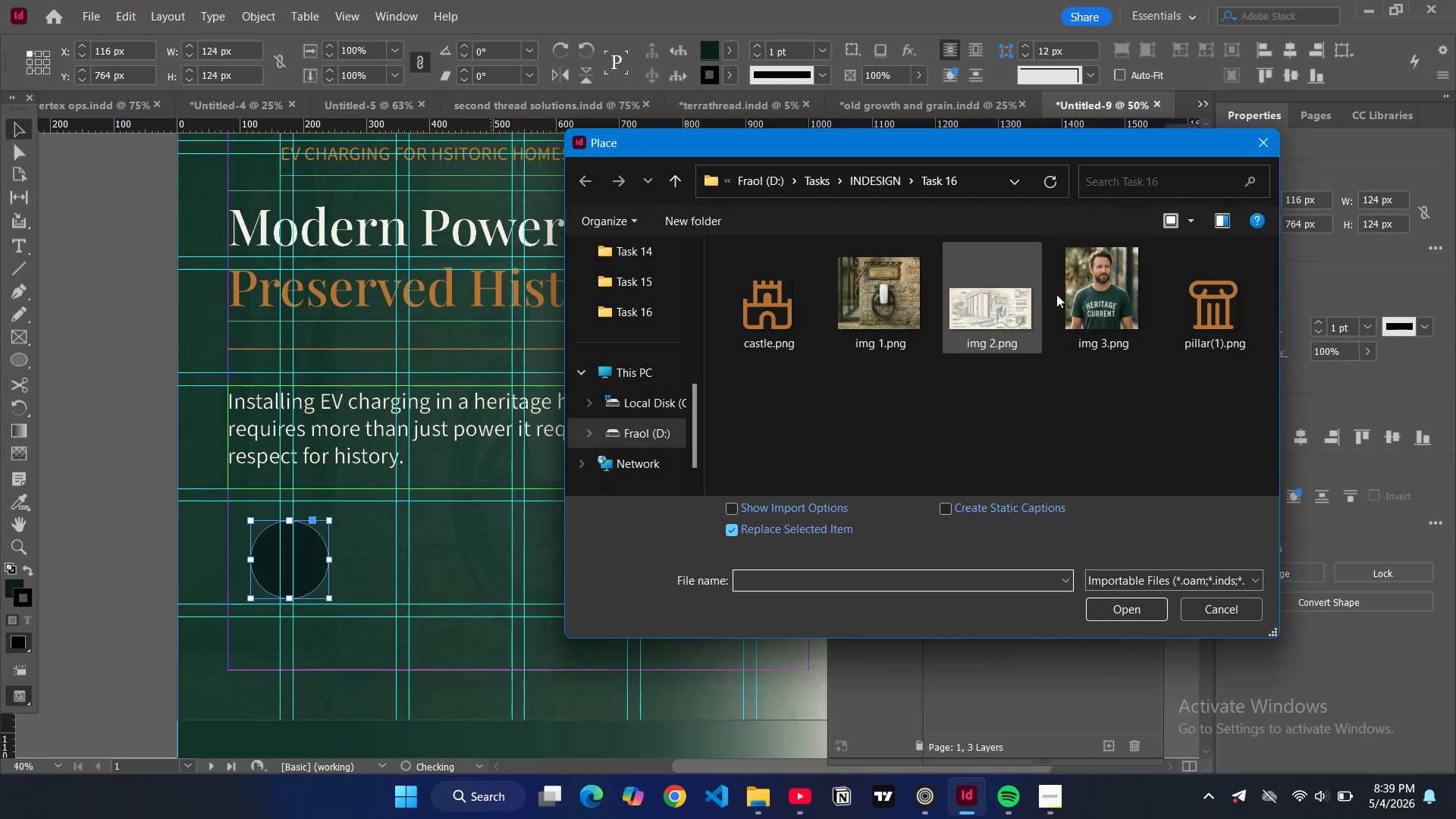 
left_click([1244, 331])
 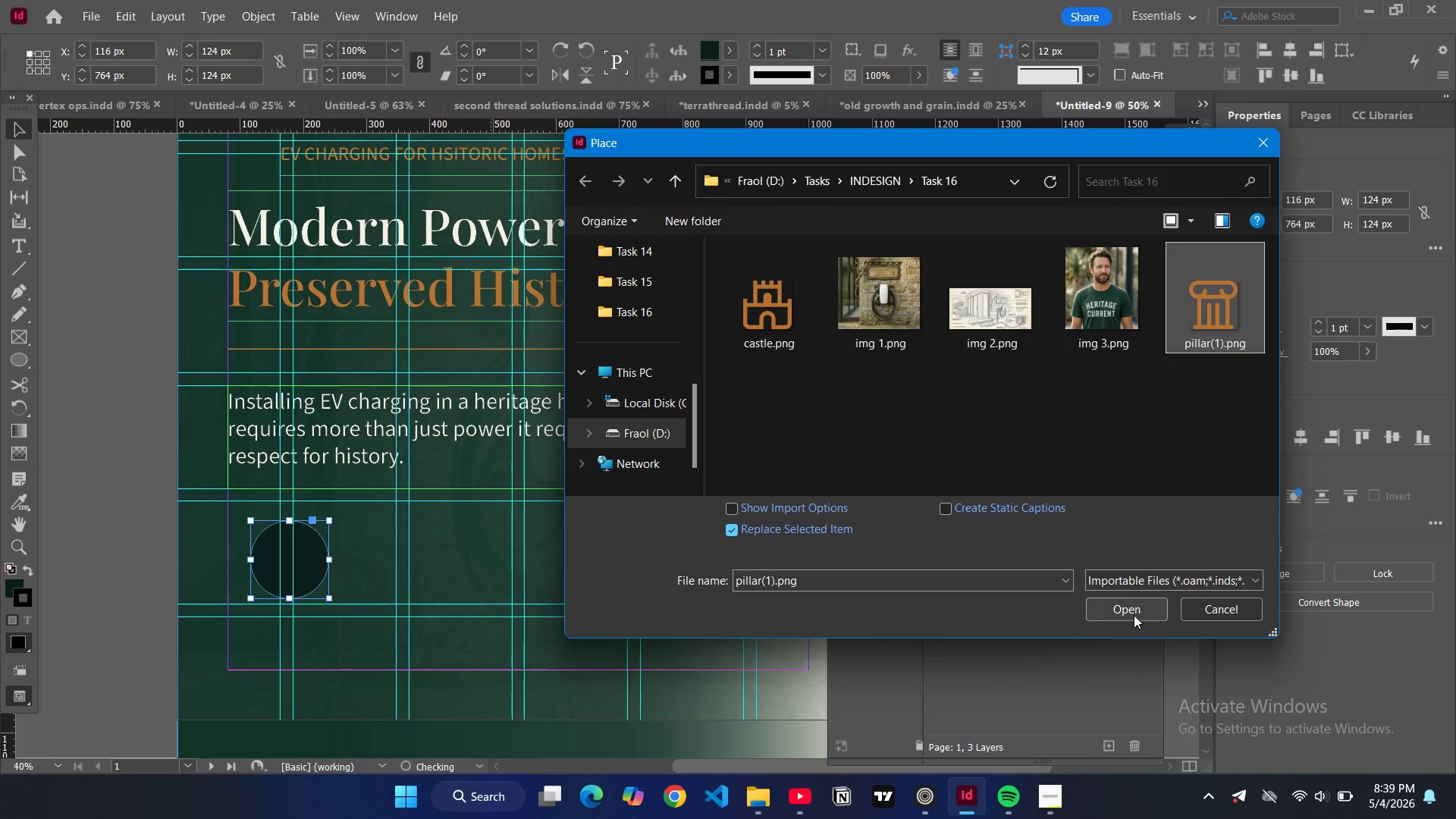 
left_click([1134, 615])
 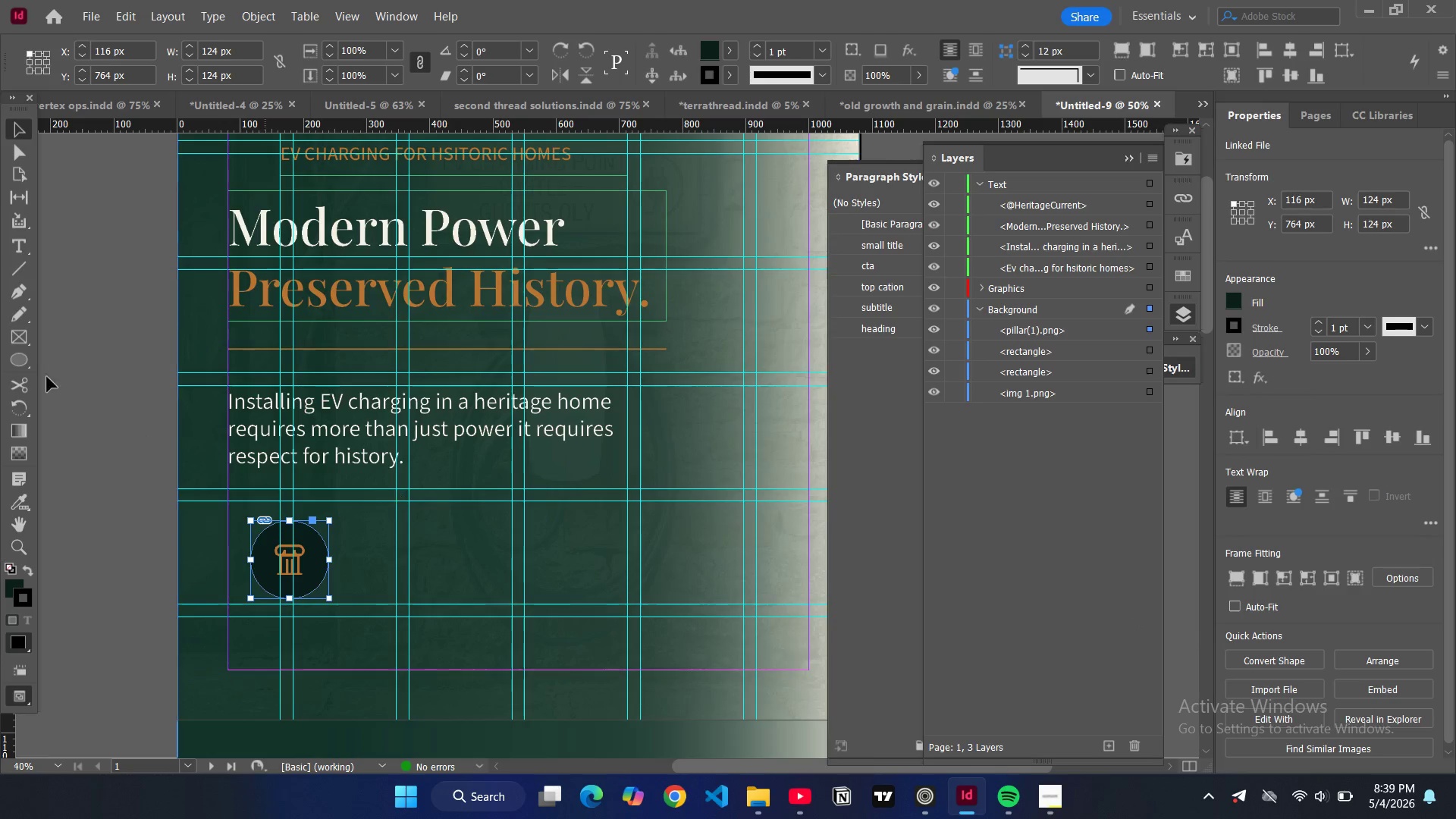 
left_click([65, 322])
 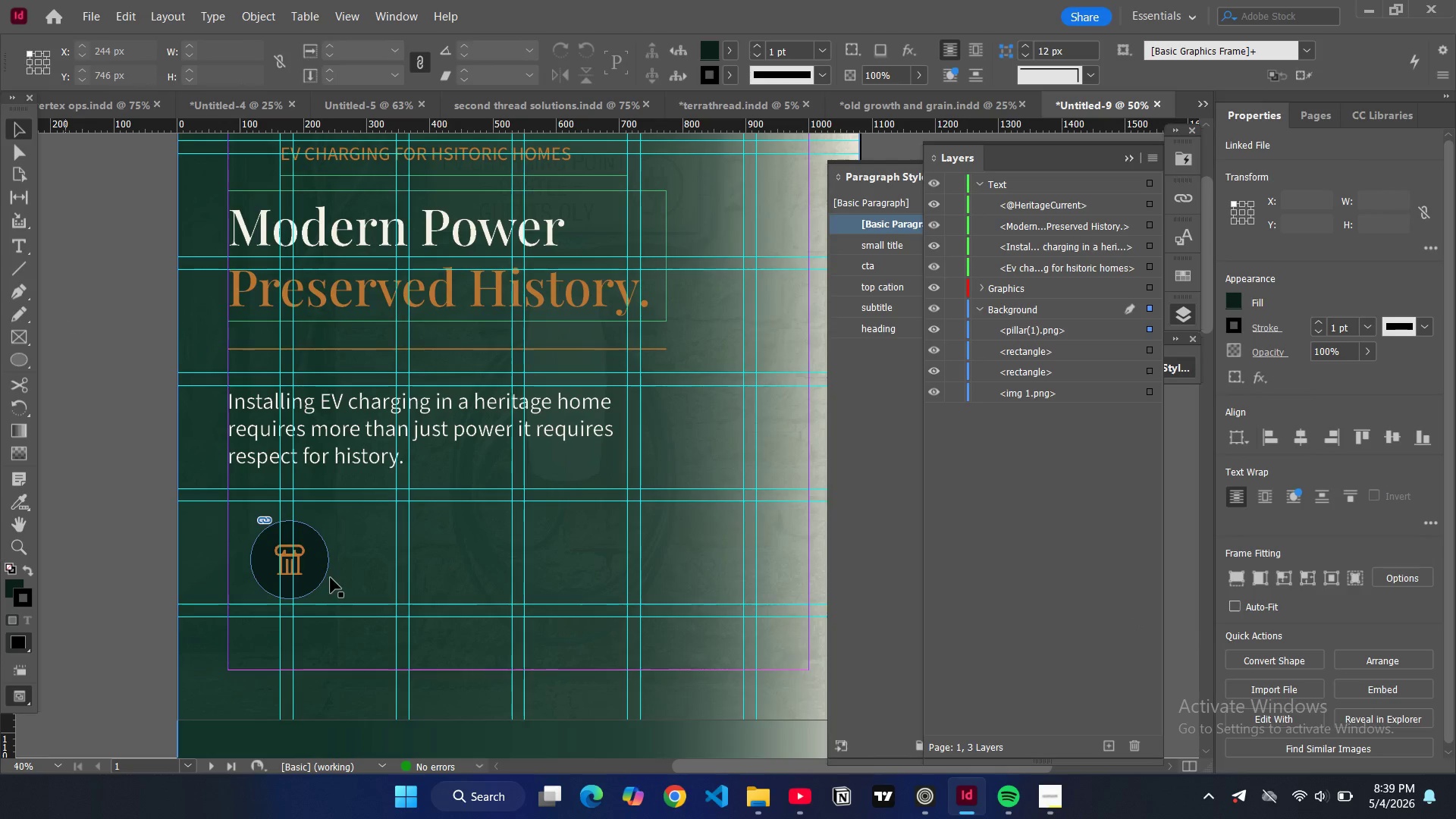 
left_click([326, 575])
 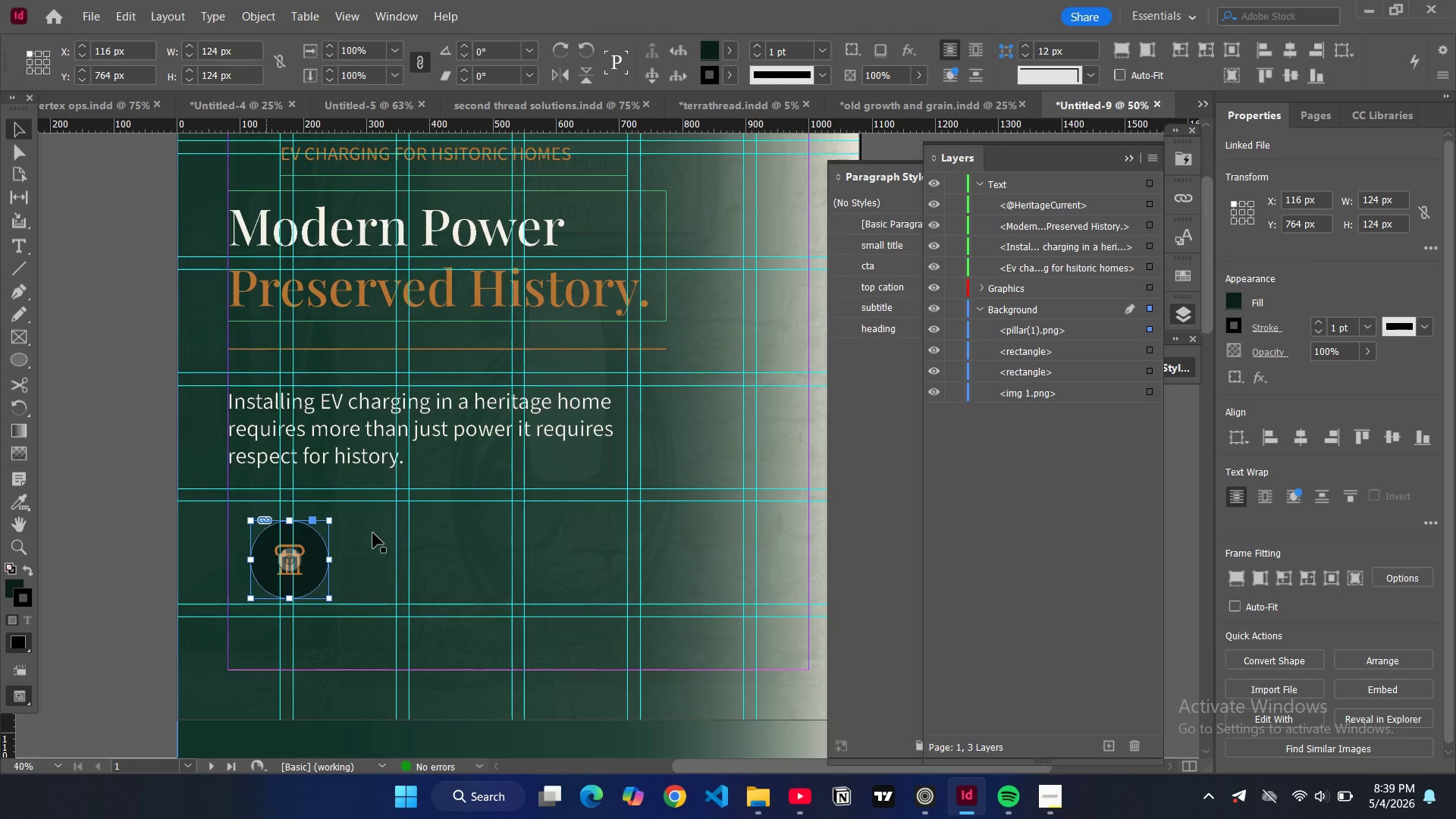 
double_click([1232, 300])
 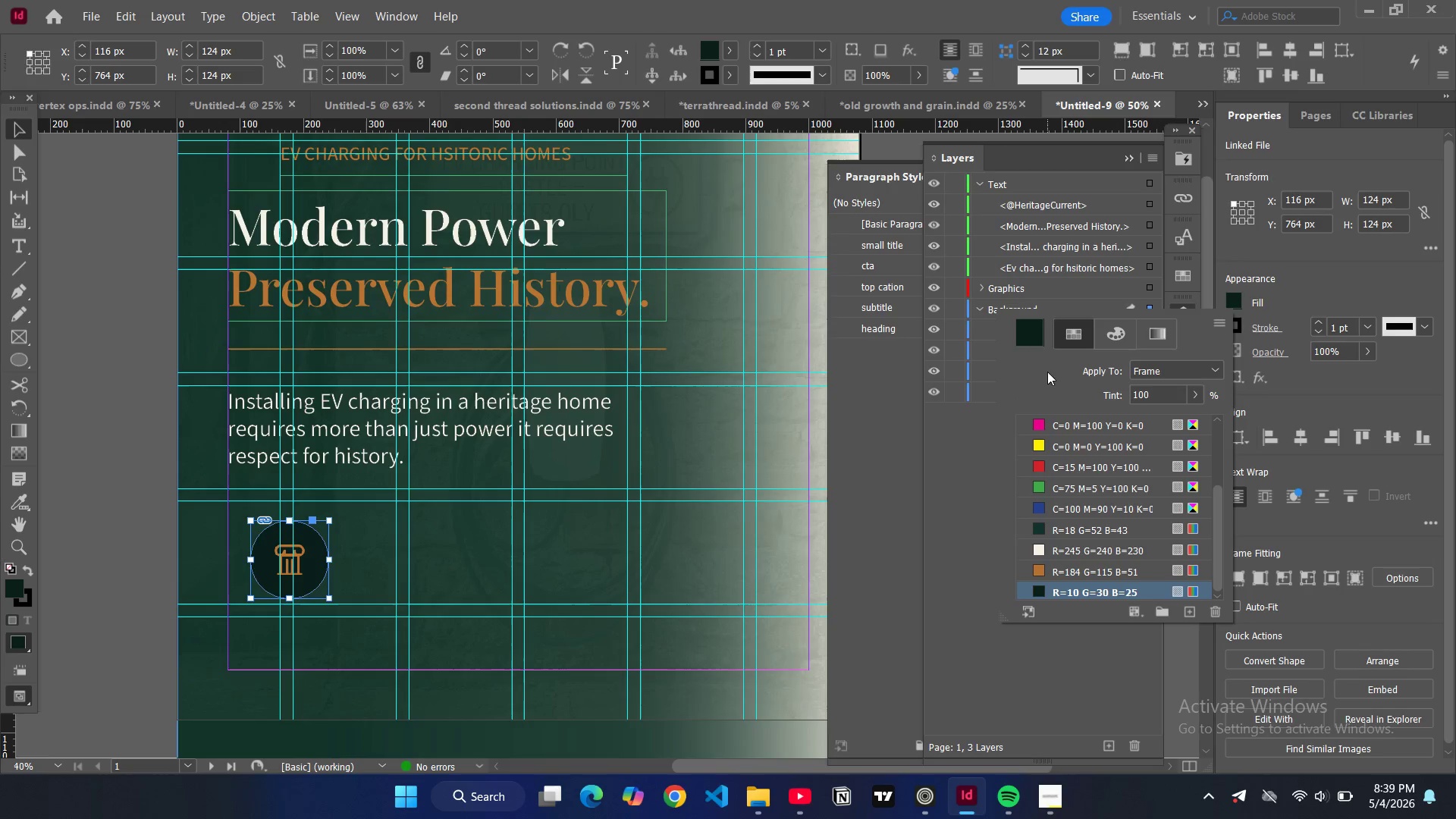 
scroll: coordinate [1073, 450], scroll_direction: up, amount: 10.0
 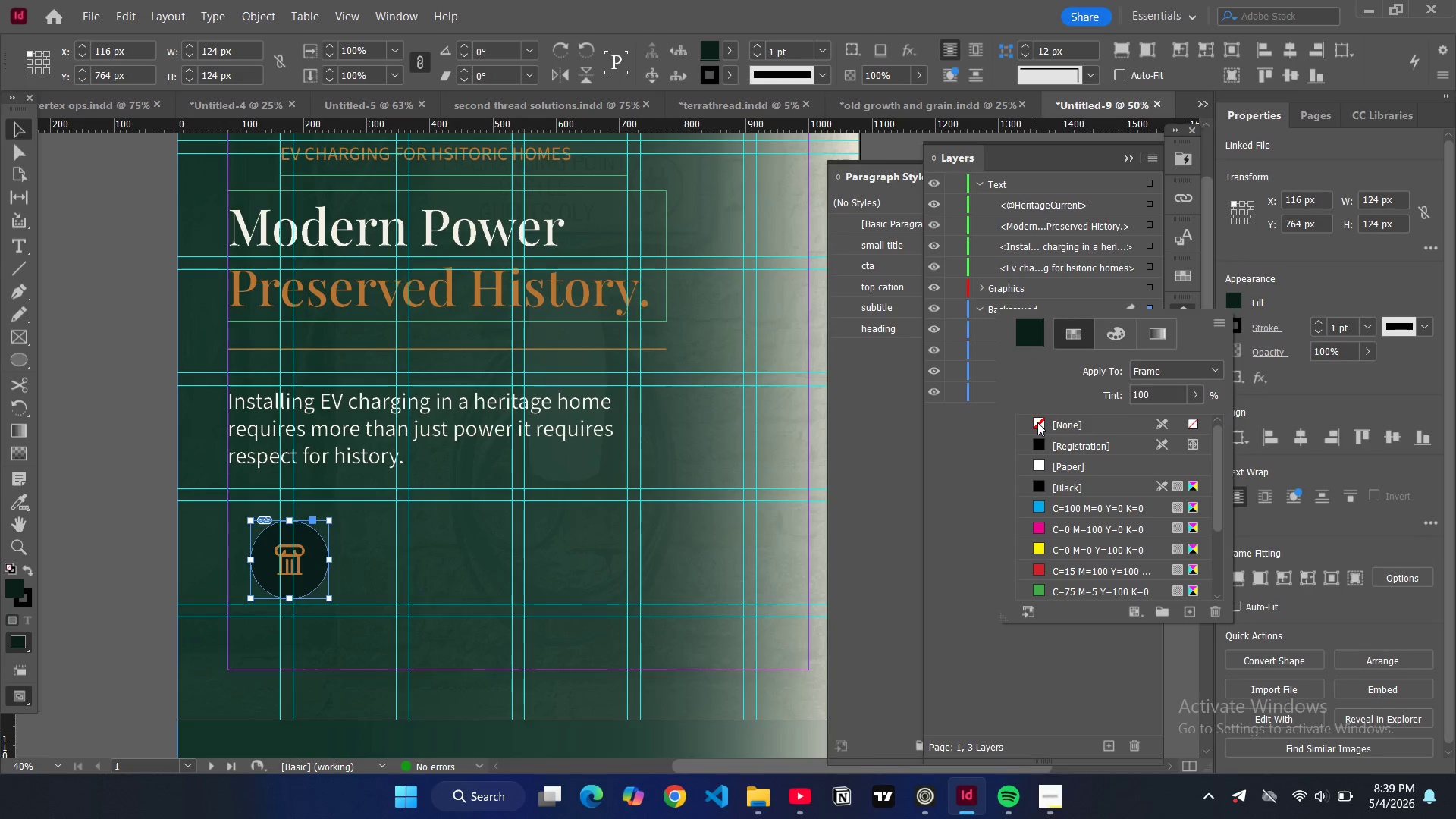 
left_click([1037, 422])
 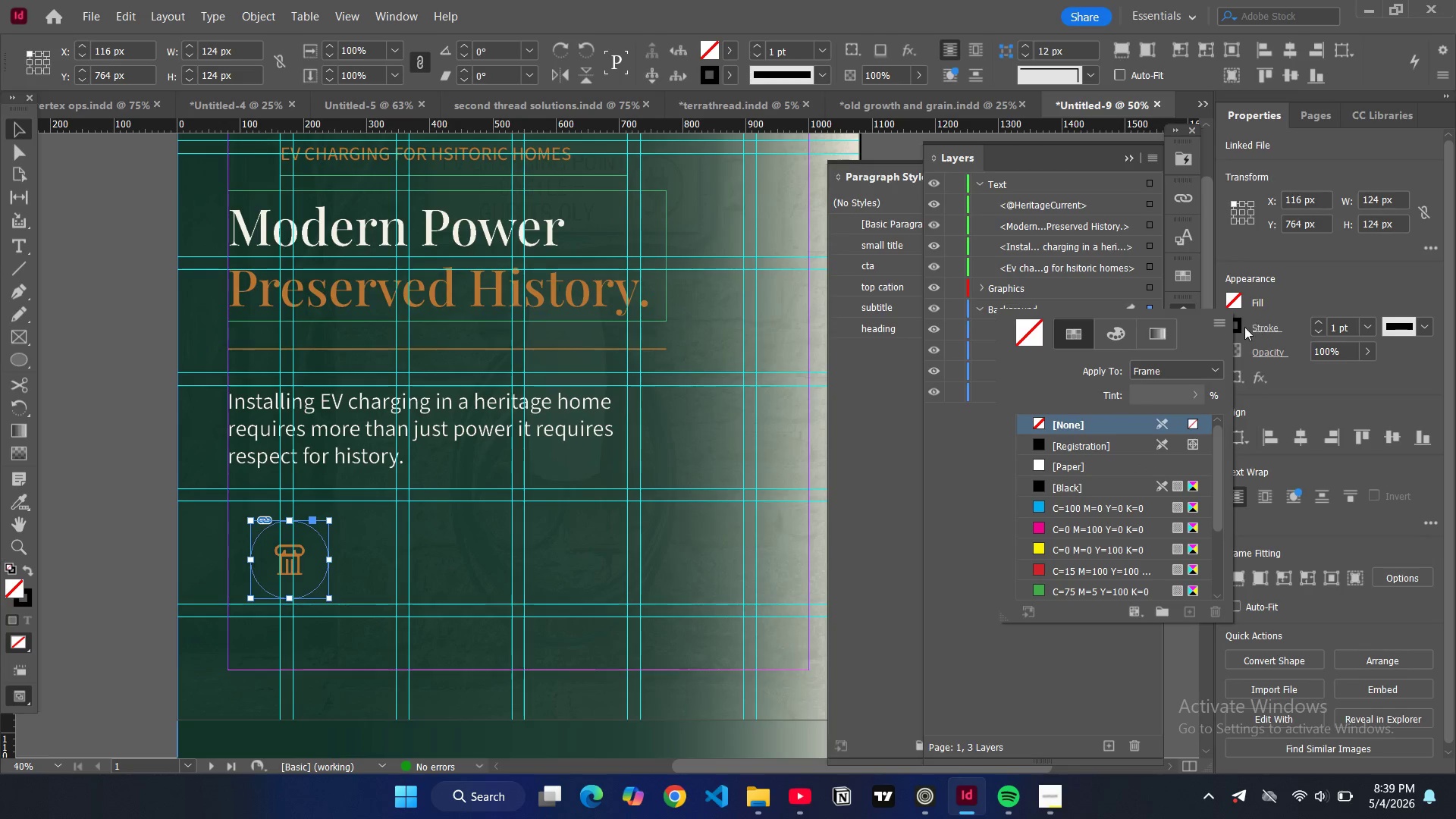 
double_click([1239, 329])
 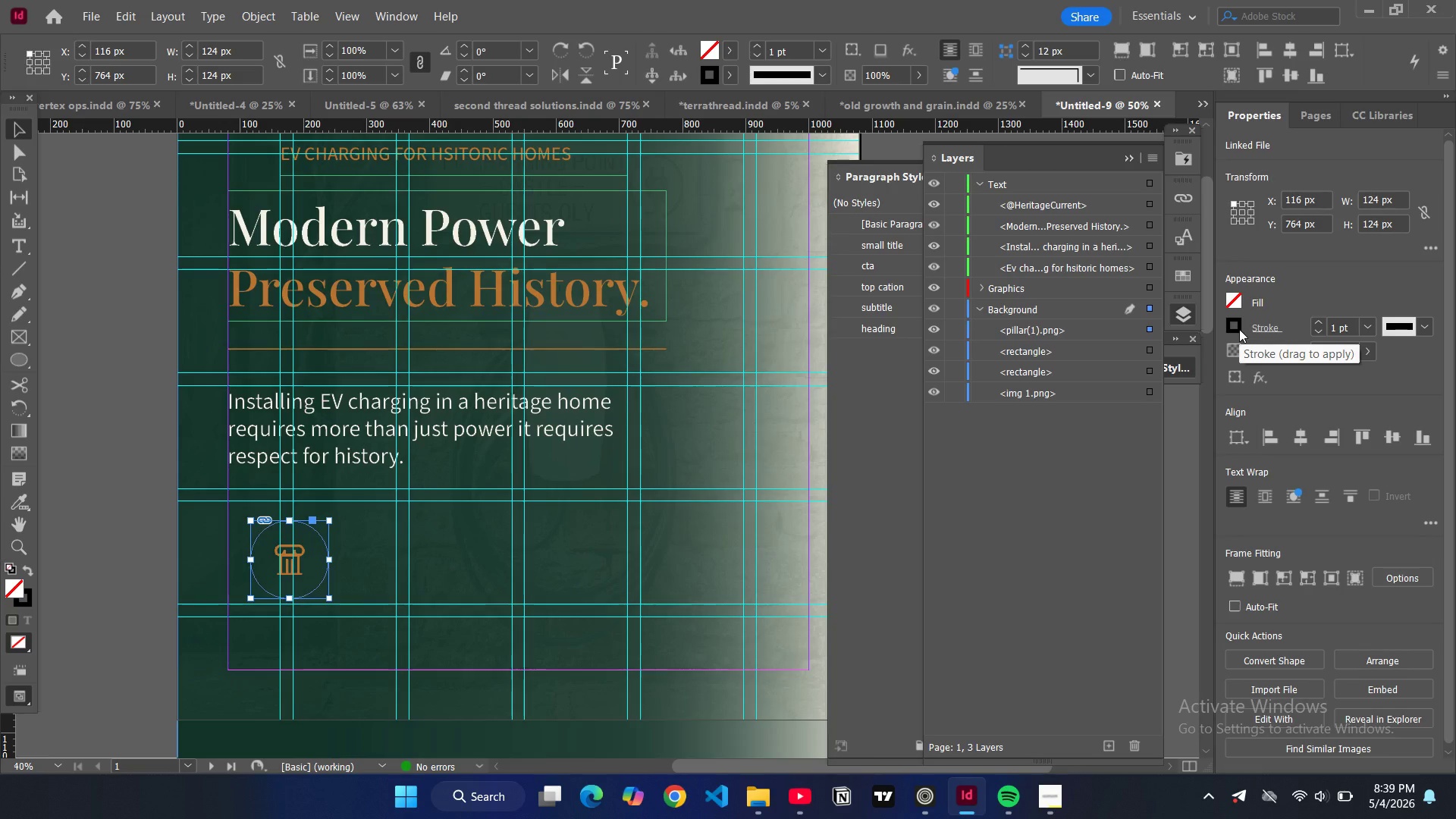 
wait(5.59)
 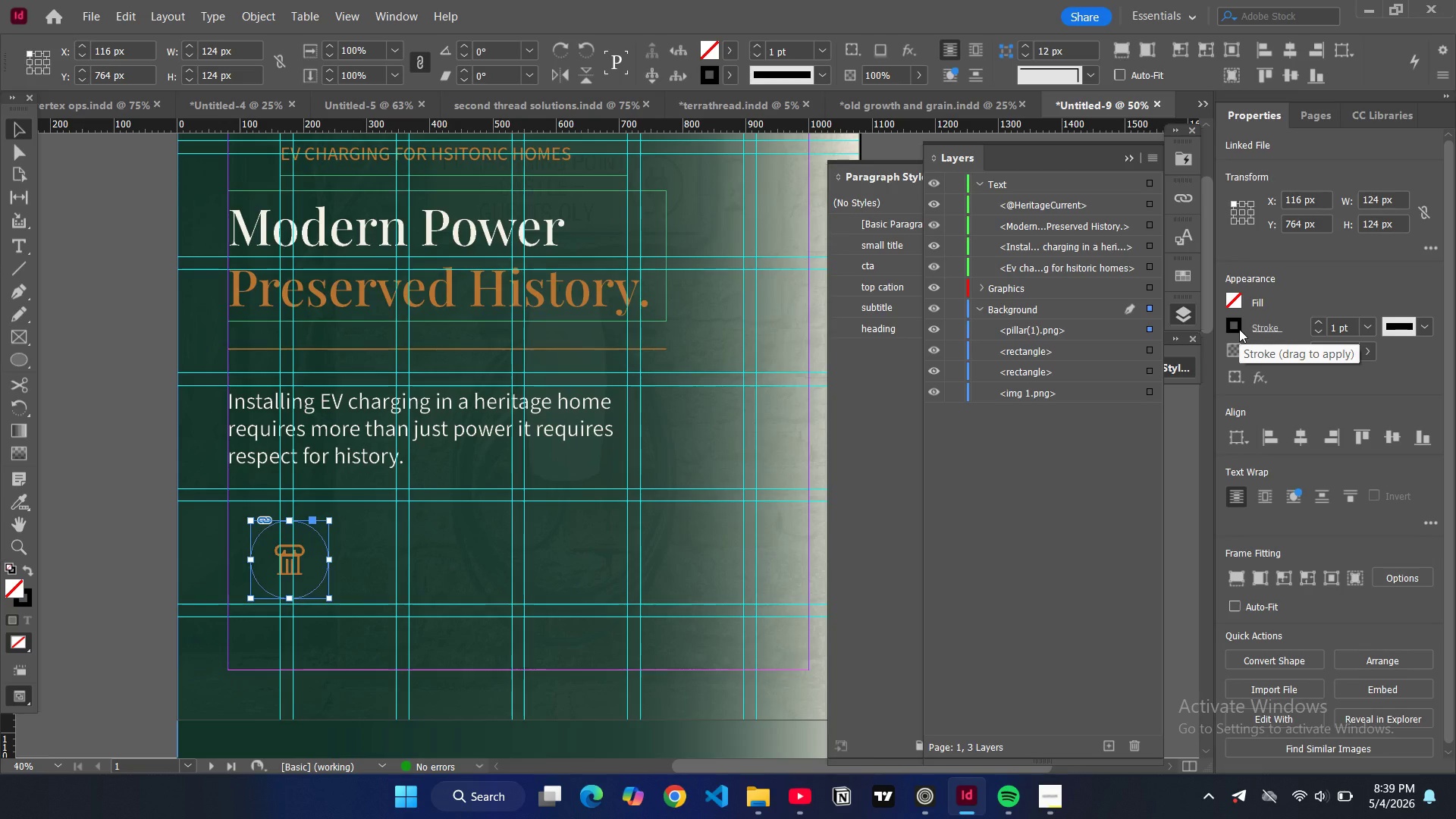 
left_click([1228, 331])
 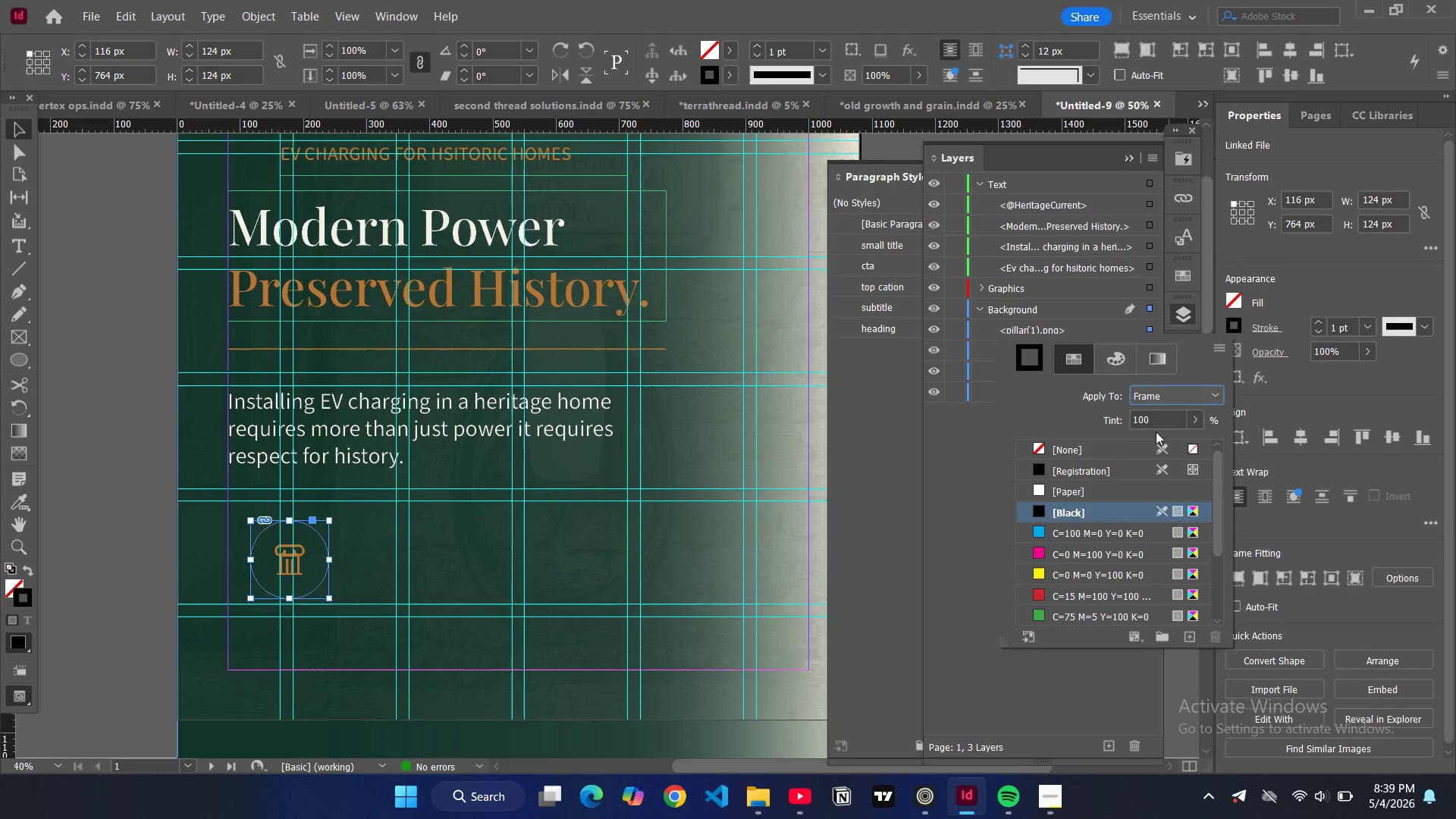 
scroll: coordinate [1083, 516], scroll_direction: down, amount: 9.0
 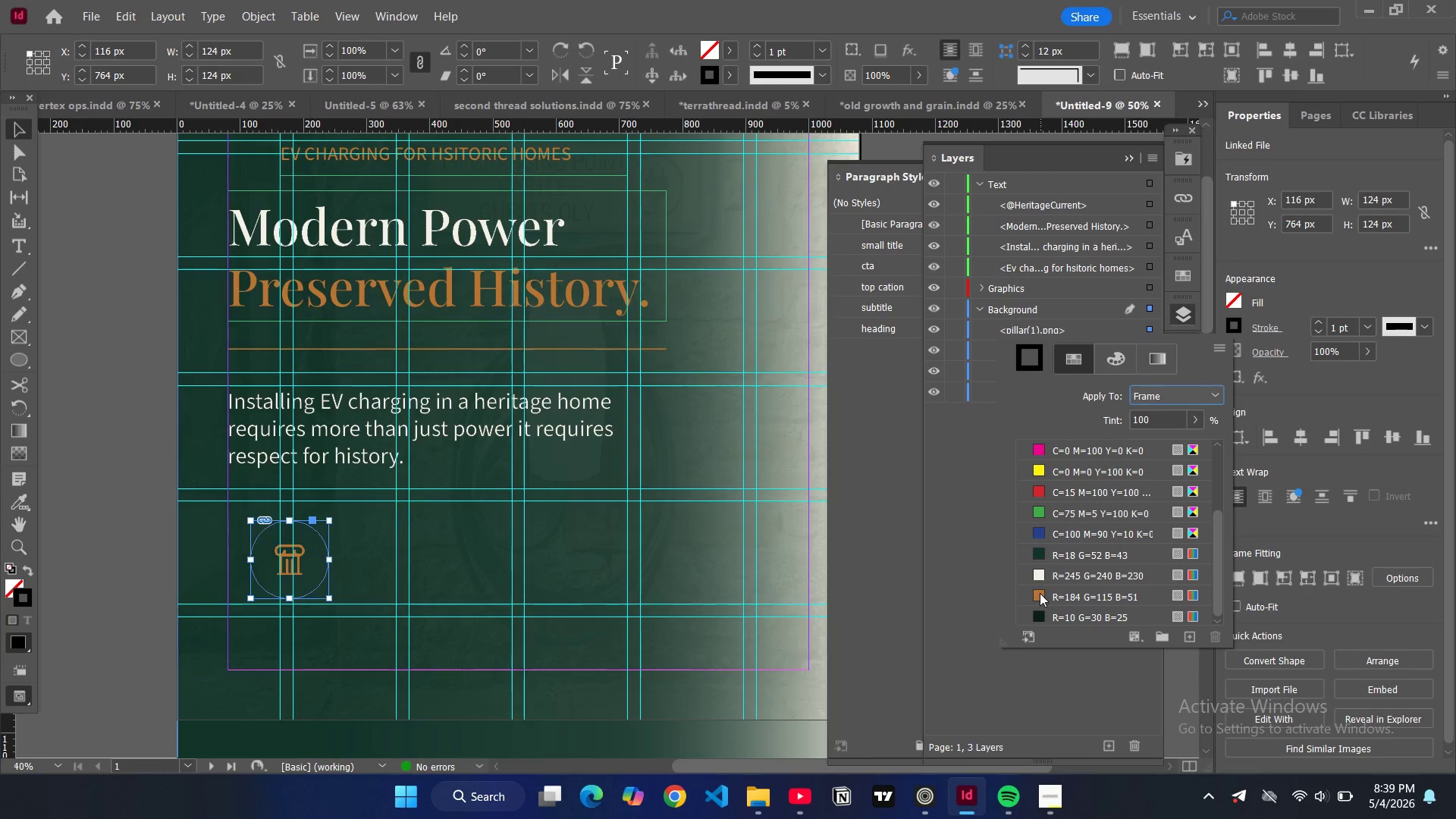 
left_click([1040, 593])
 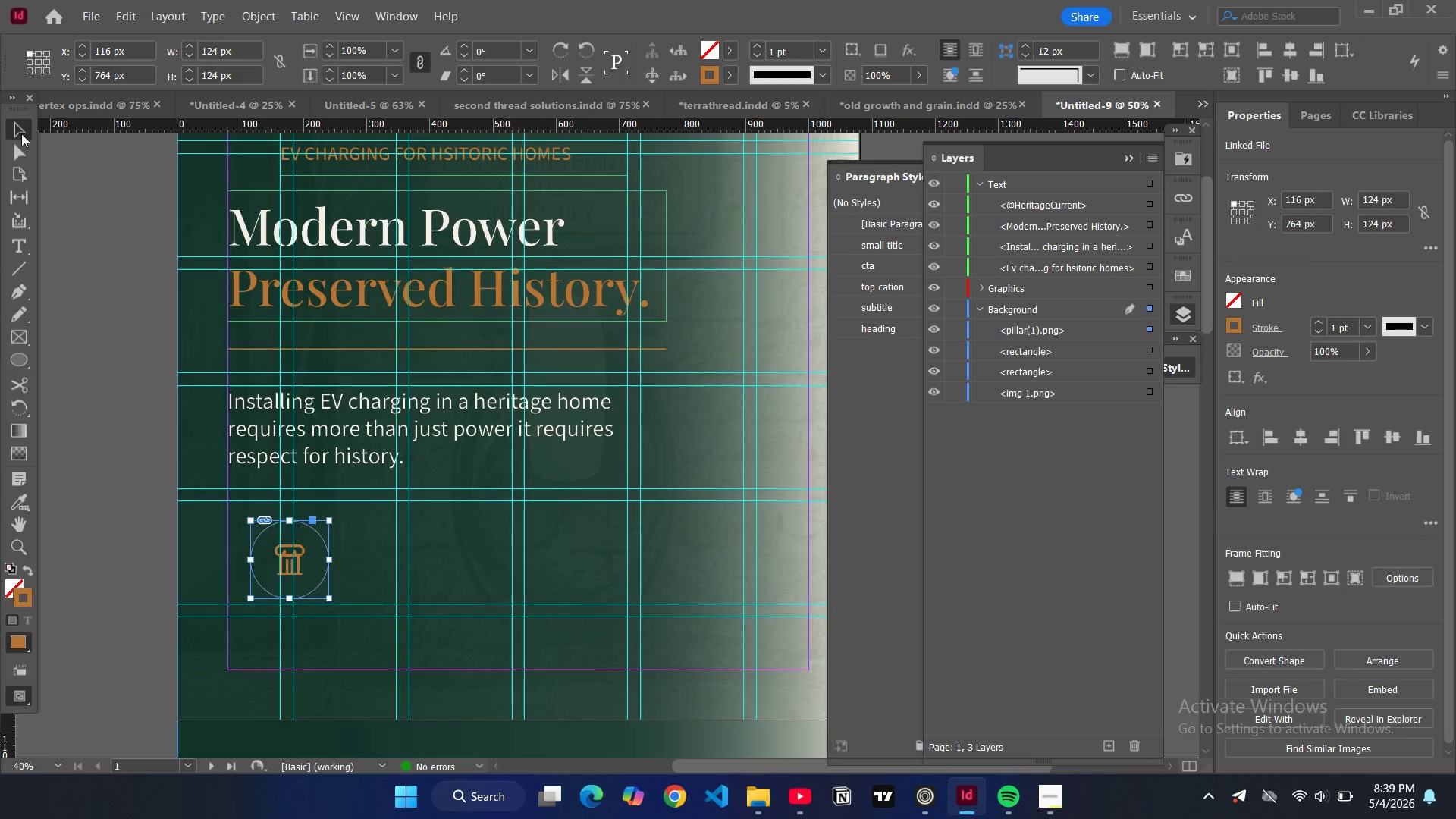 
double_click([89, 228])
 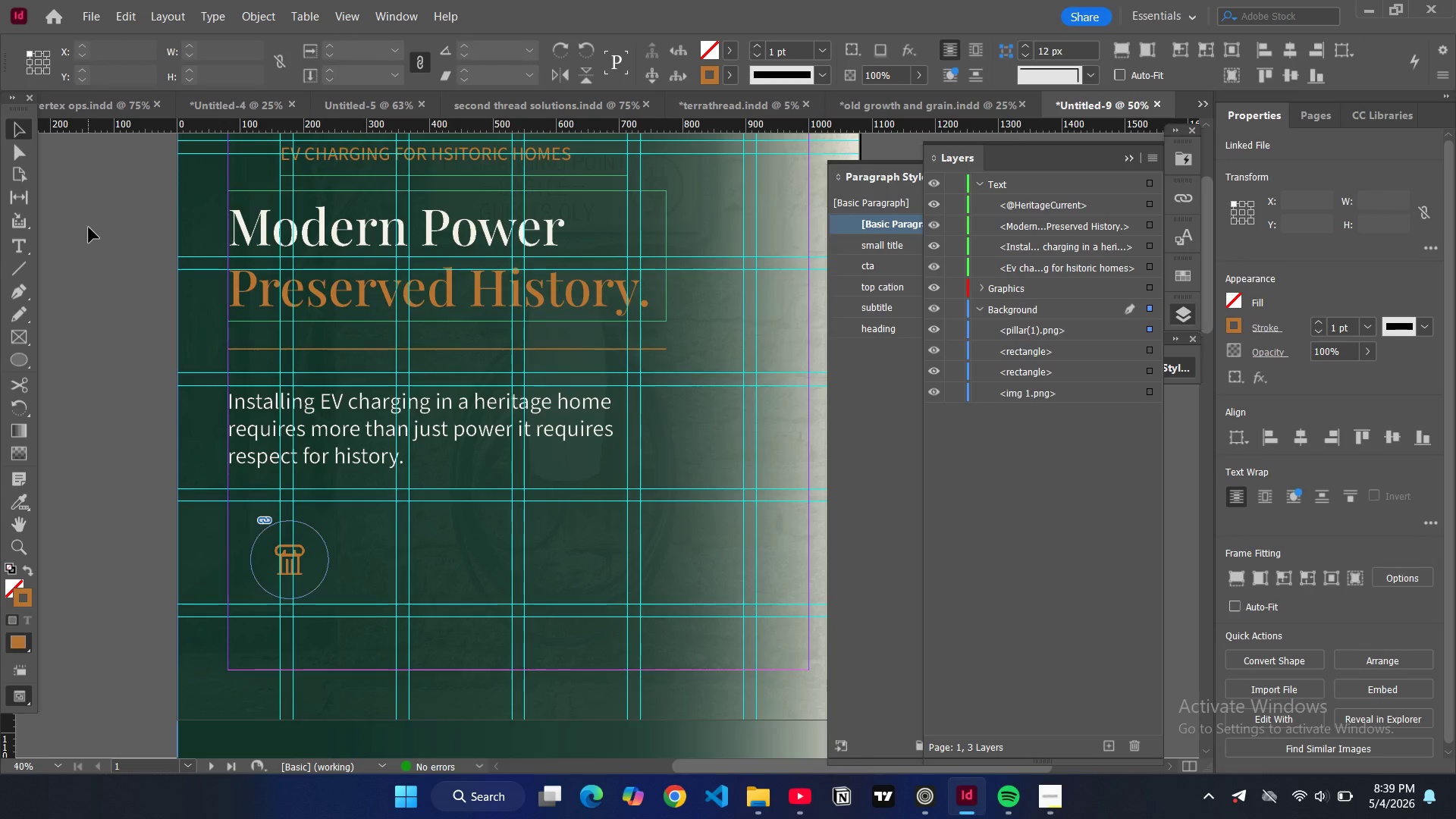 
key(W)
 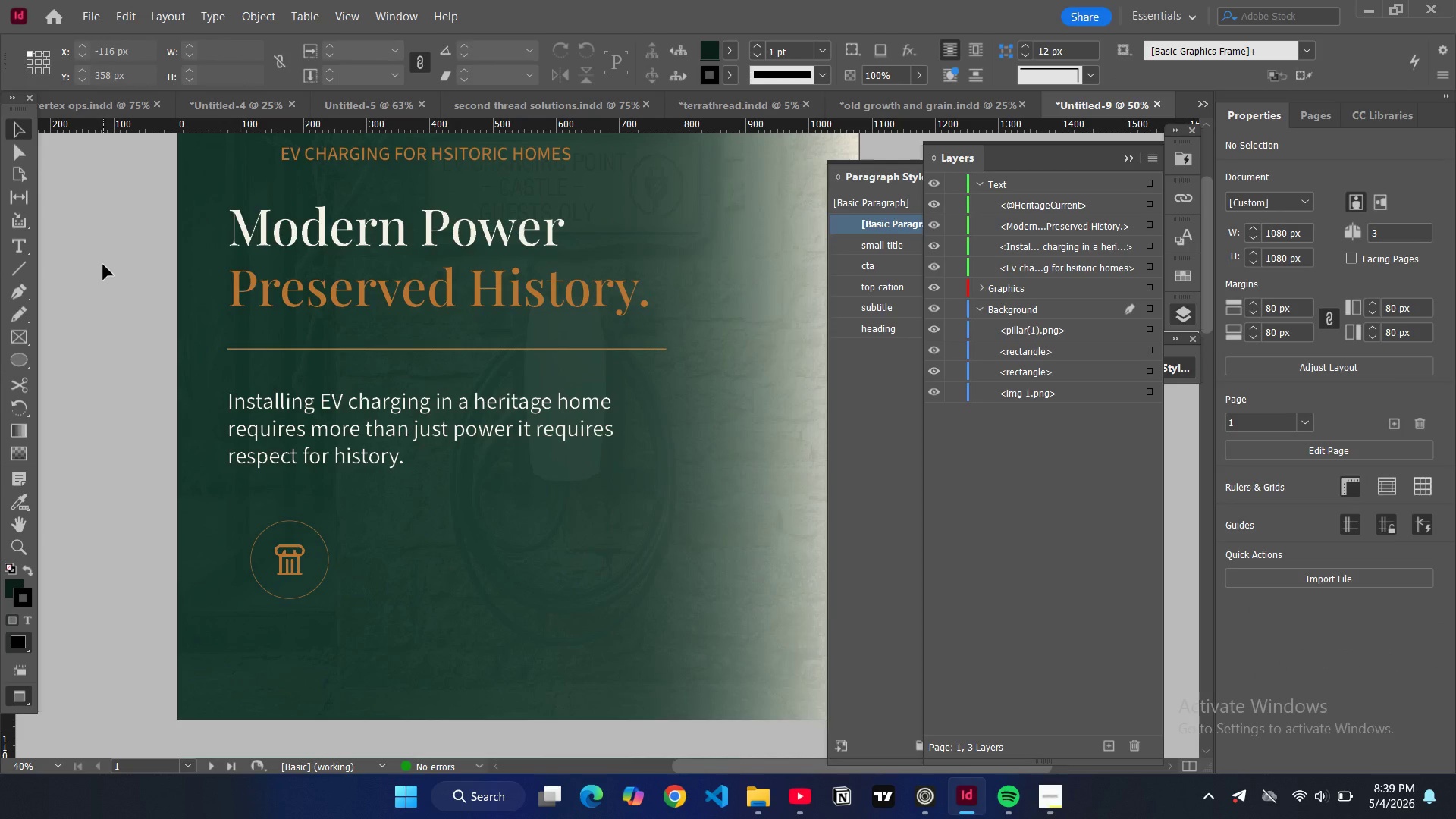 
key(W)
 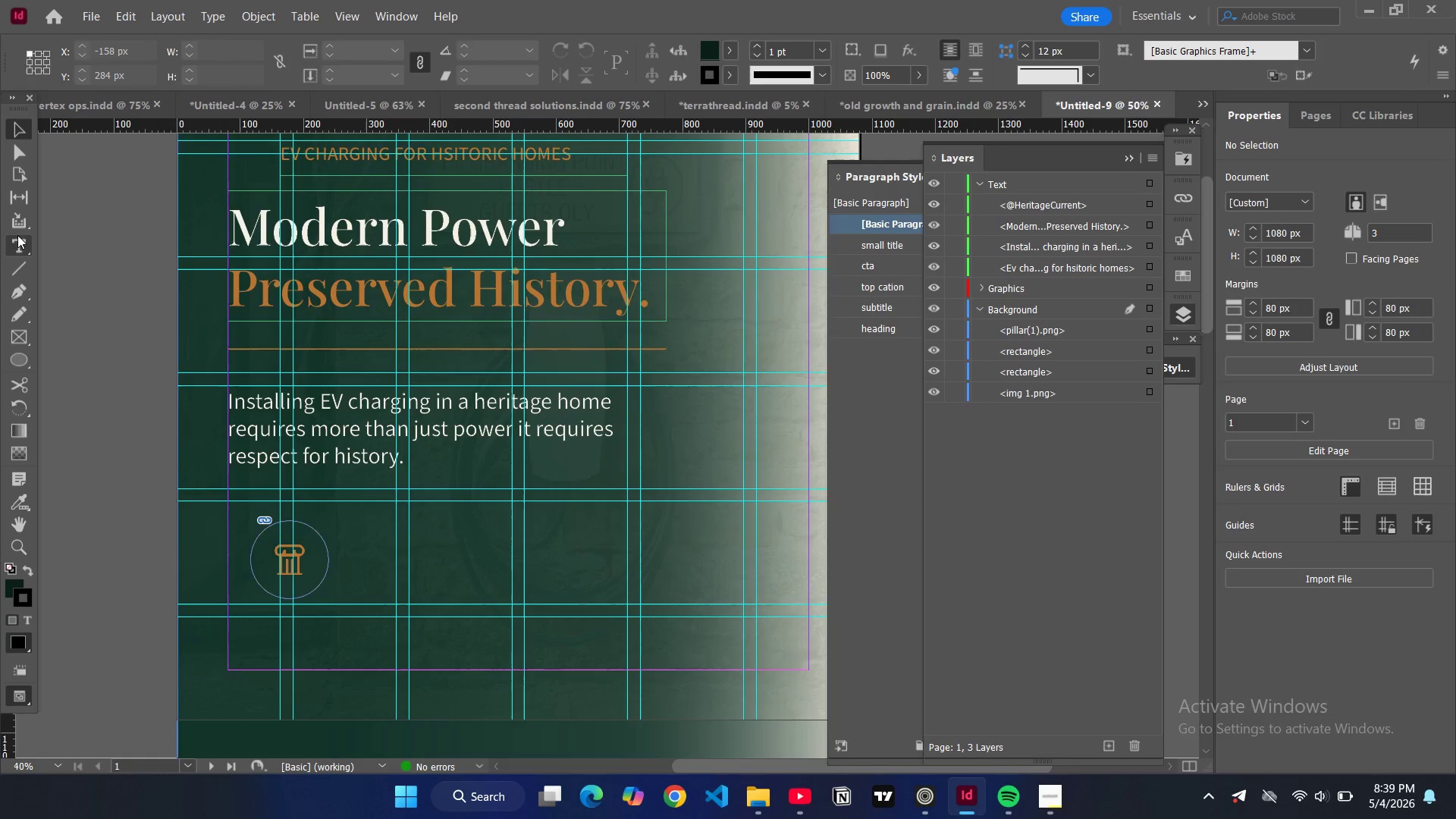 
left_click([21, 240])
 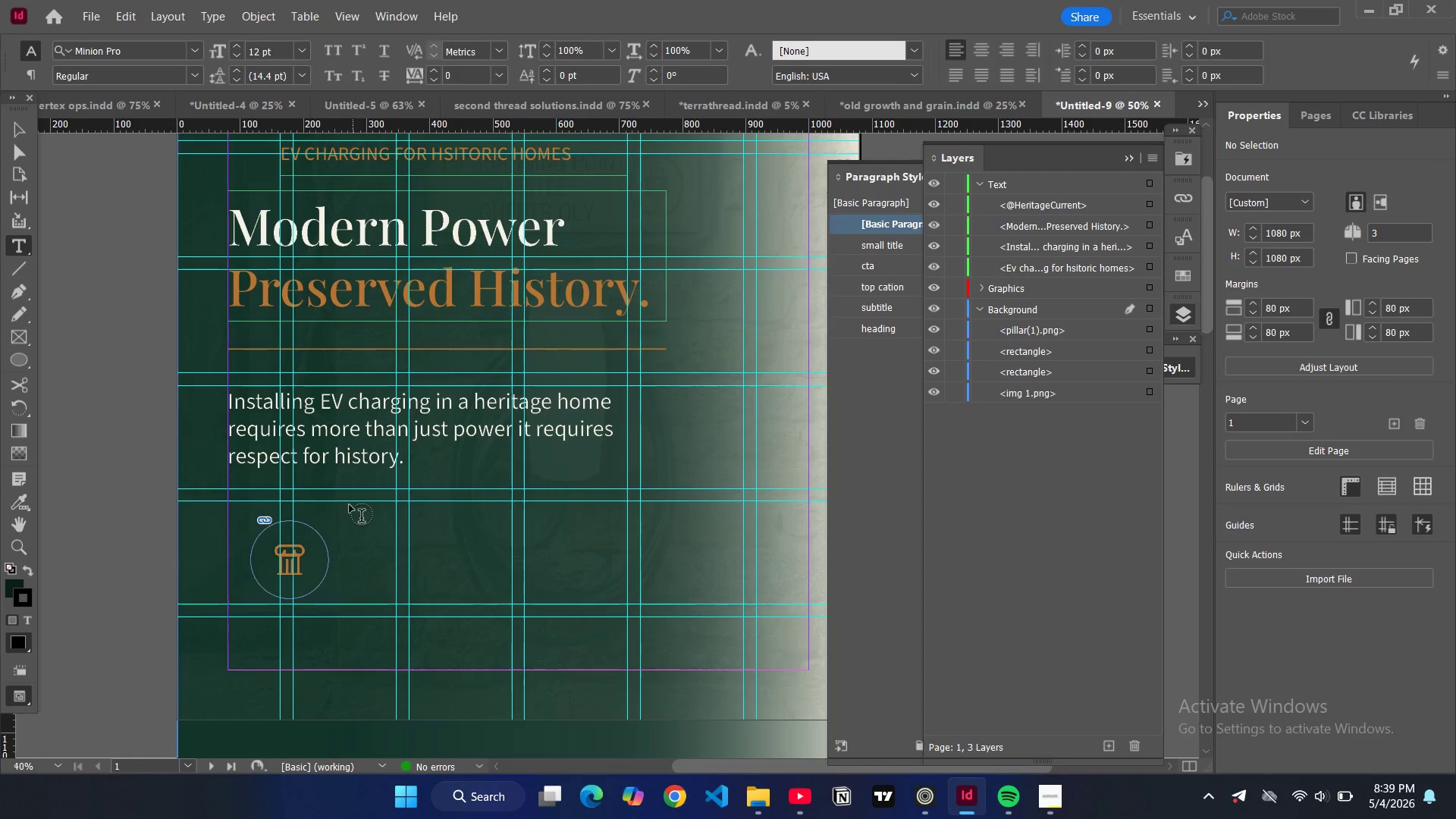 
left_click_drag(start_coordinate=[349, 504], to_coordinate=[626, 634])
 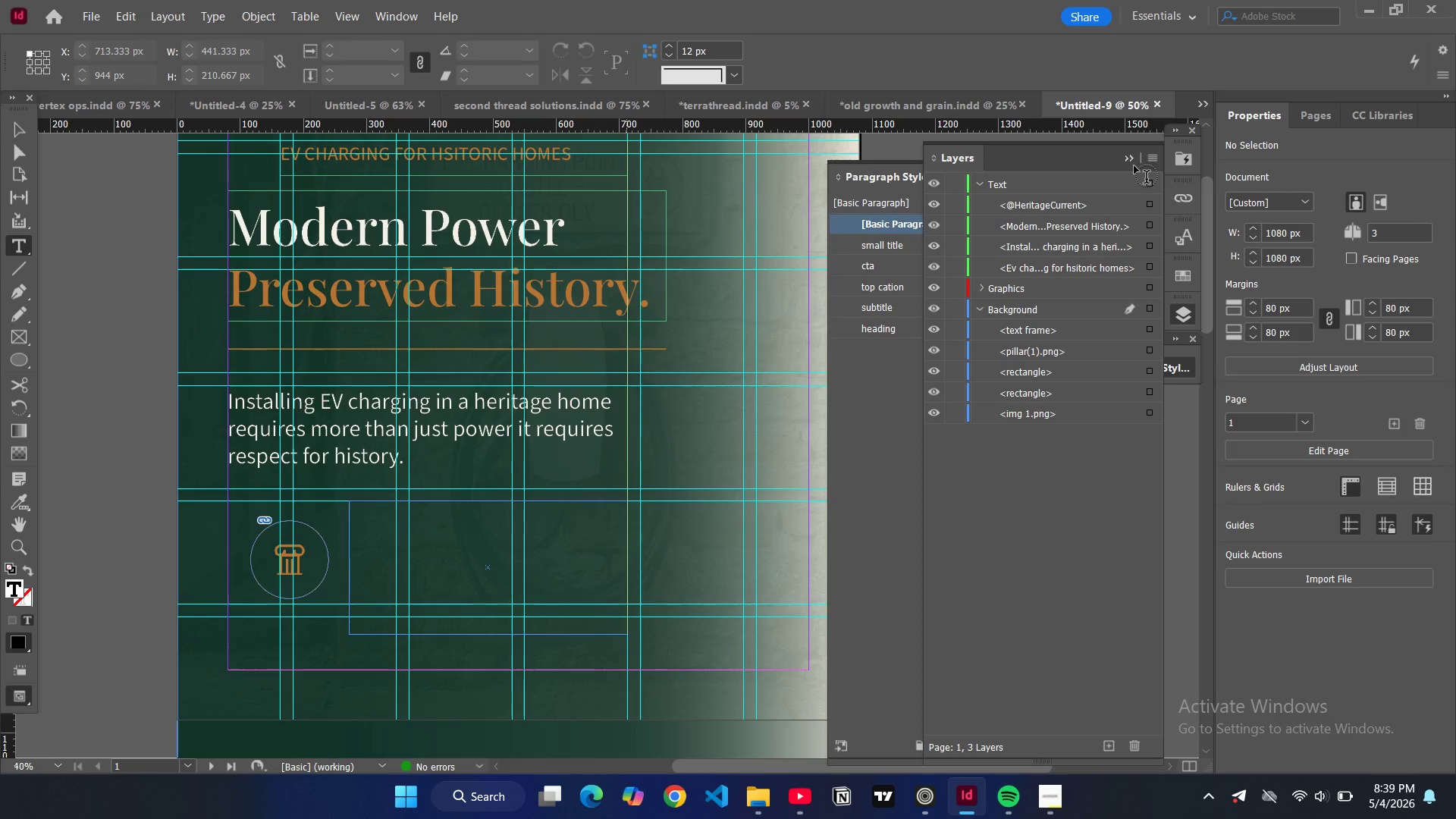 
left_click([1130, 162])
 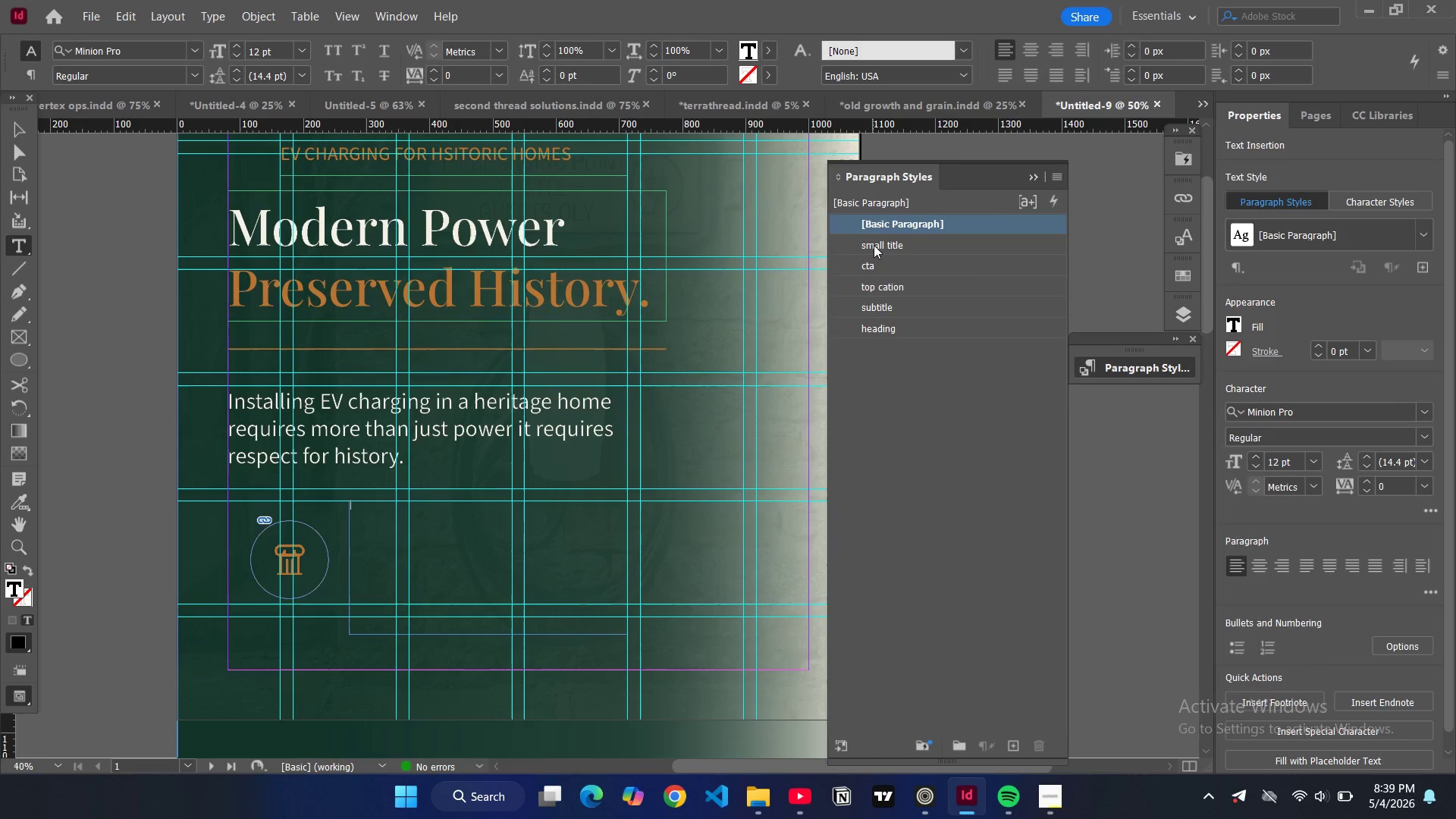 
left_click([874, 245])
 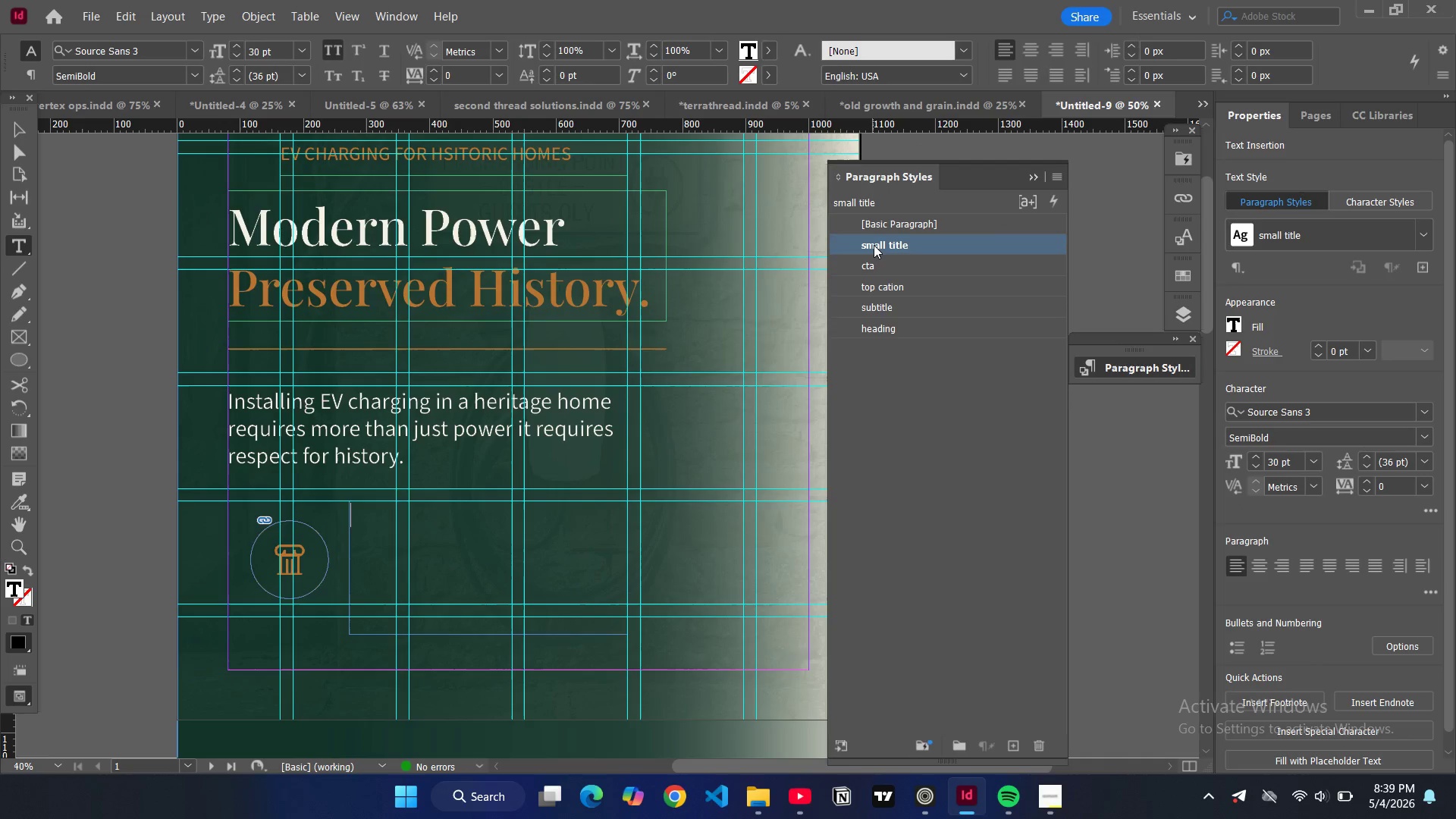 
type(heritage current specializes in seamless )
 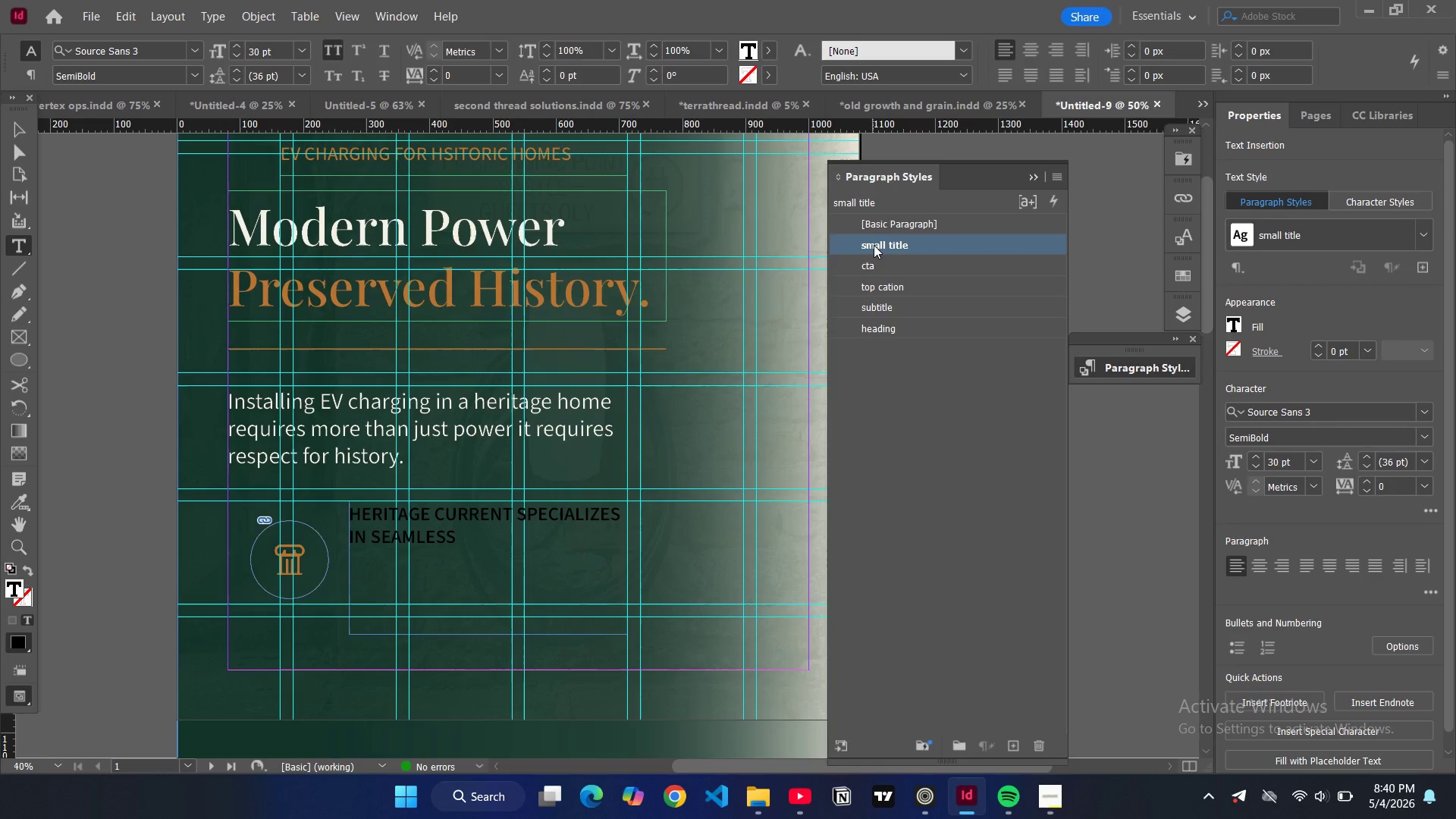 
key(Backspace)
type(, code complicant solutions that protect what makes your home timeless.)
 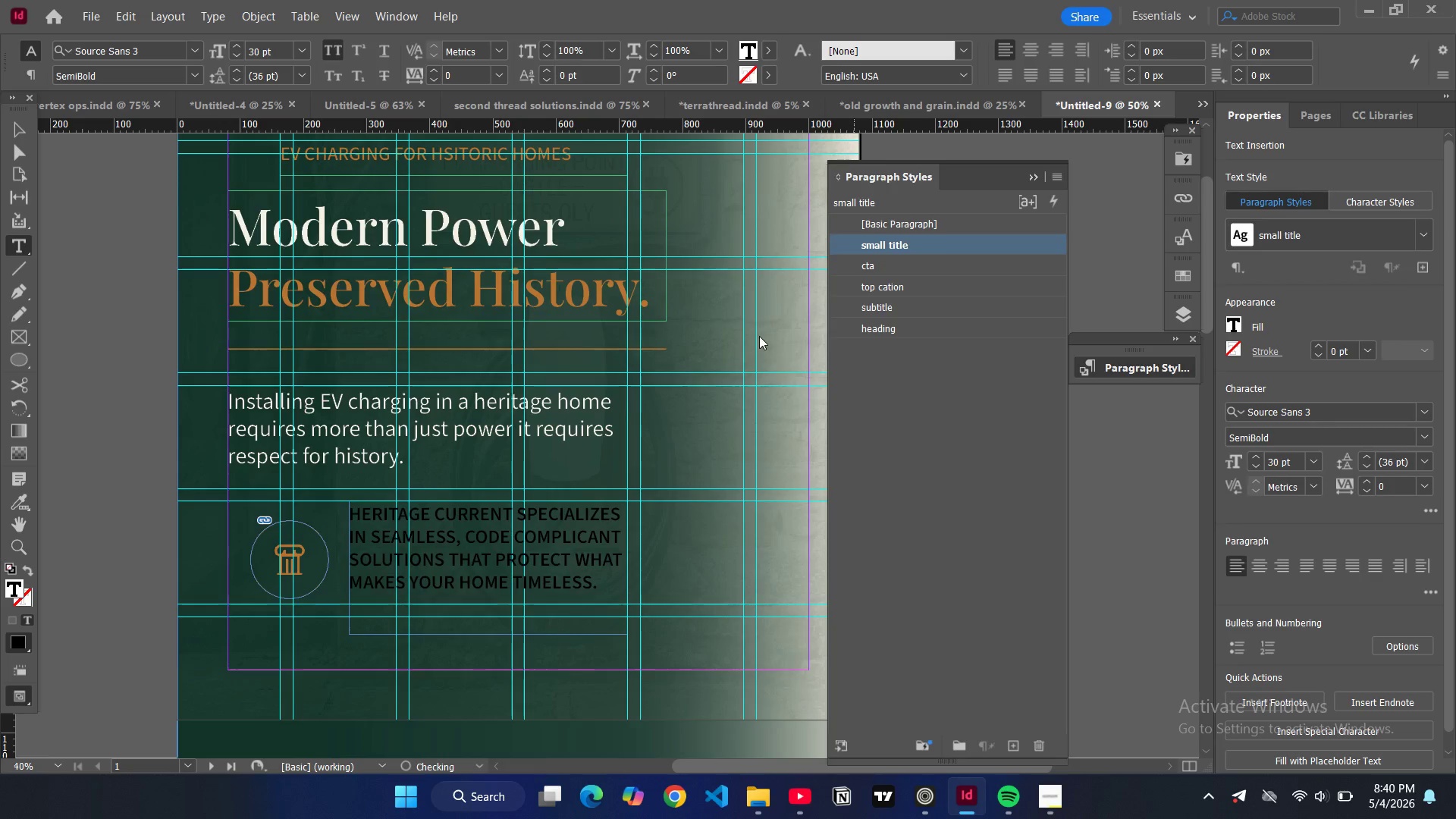 
key(A)
 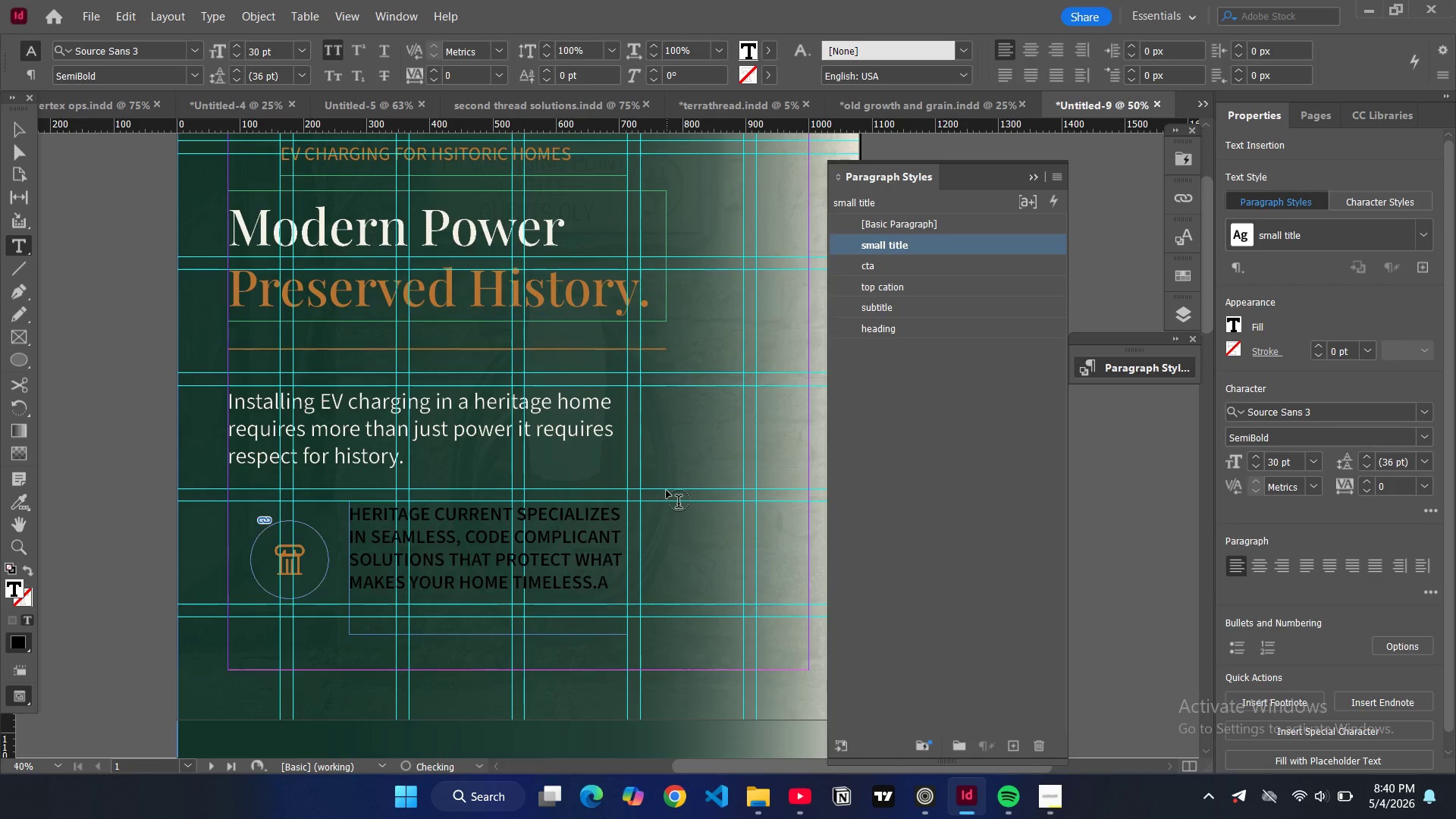 
key(Backspace)
 